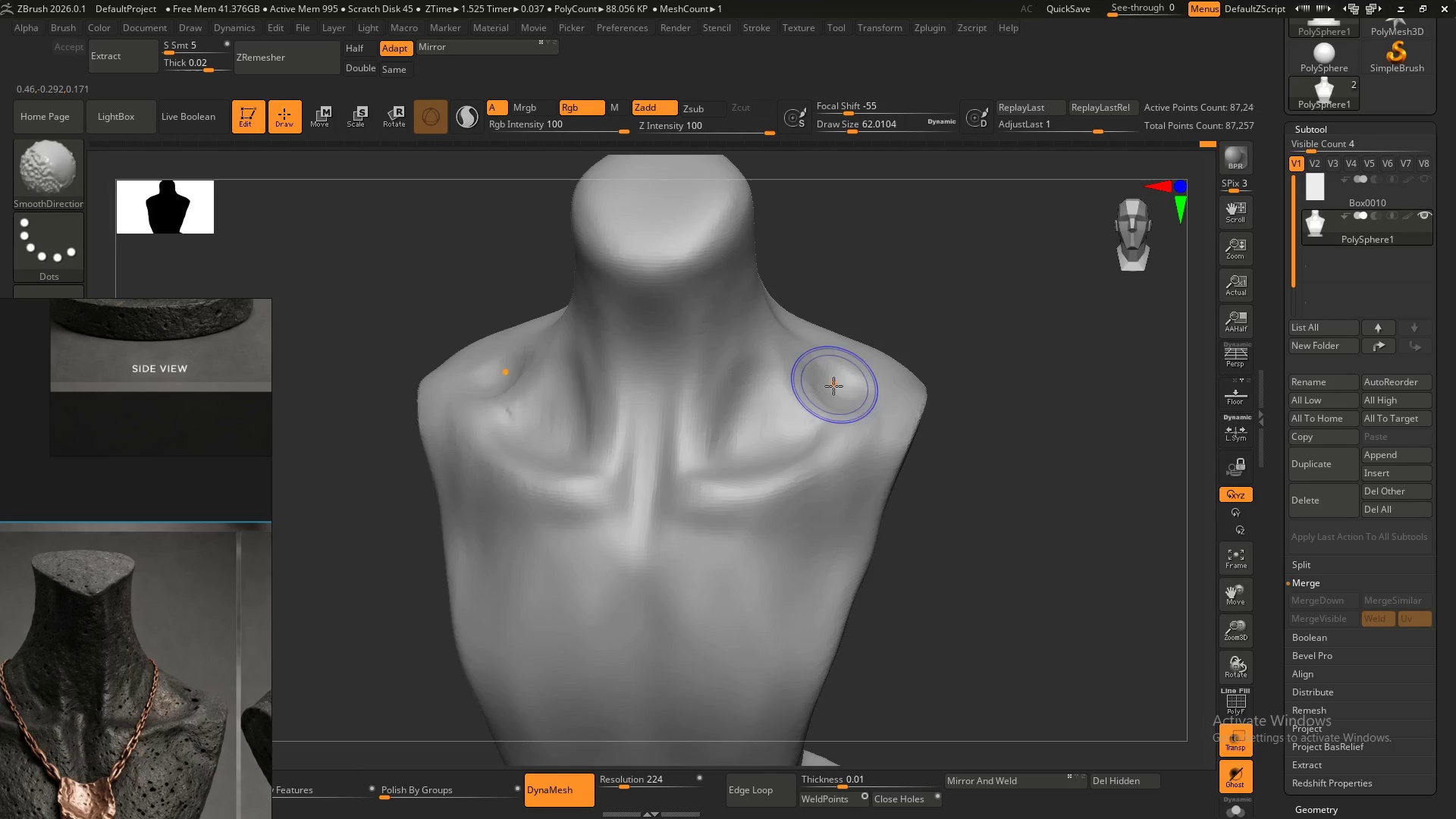 
hold_key(key=ShiftLeft, duration=1.5)
left_click_drag(start_coordinate=[836, 374], to_coordinate=[849, 388])
 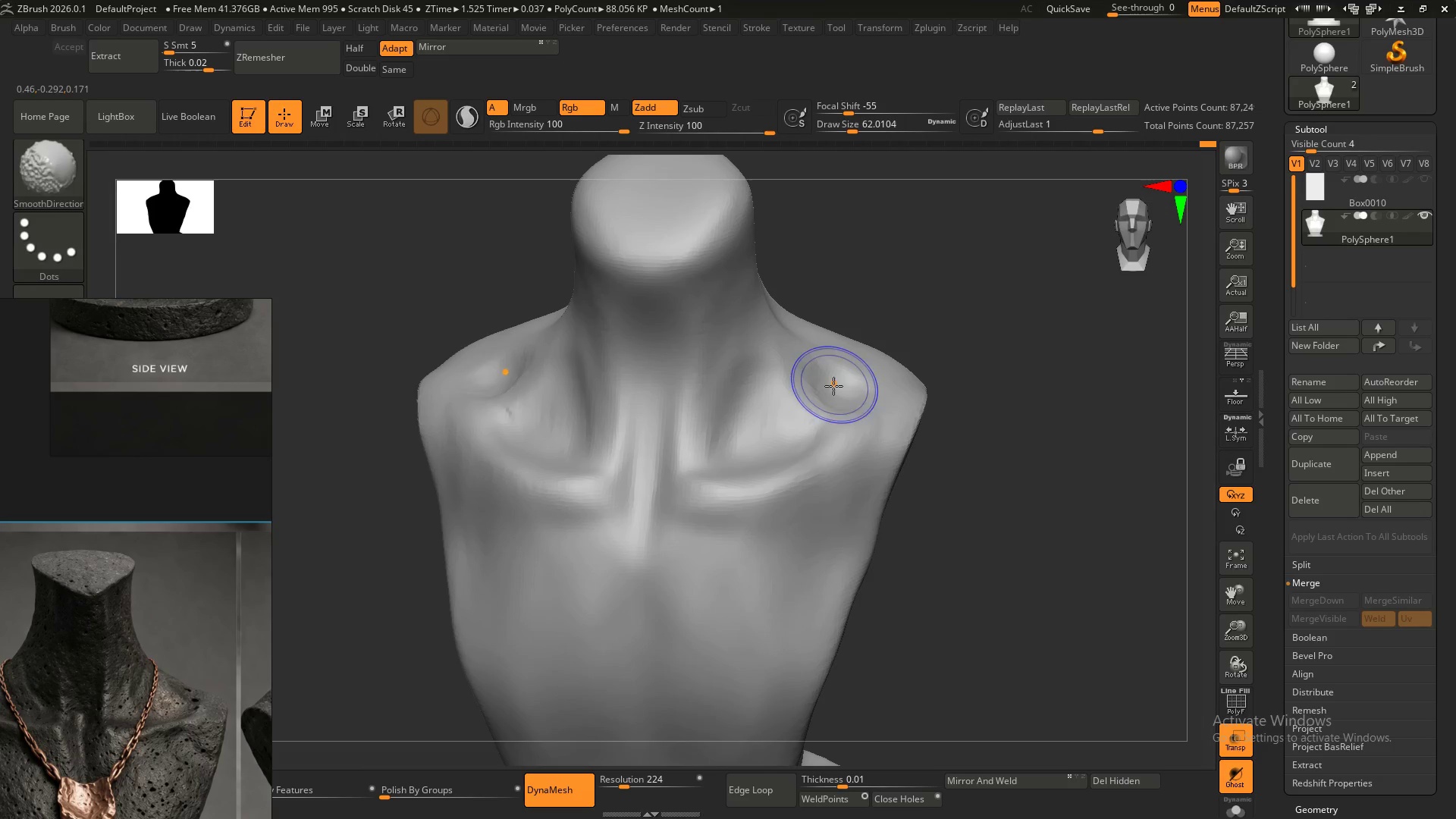 
left_click_drag(start_coordinate=[834, 385], to_coordinate=[853, 390])
 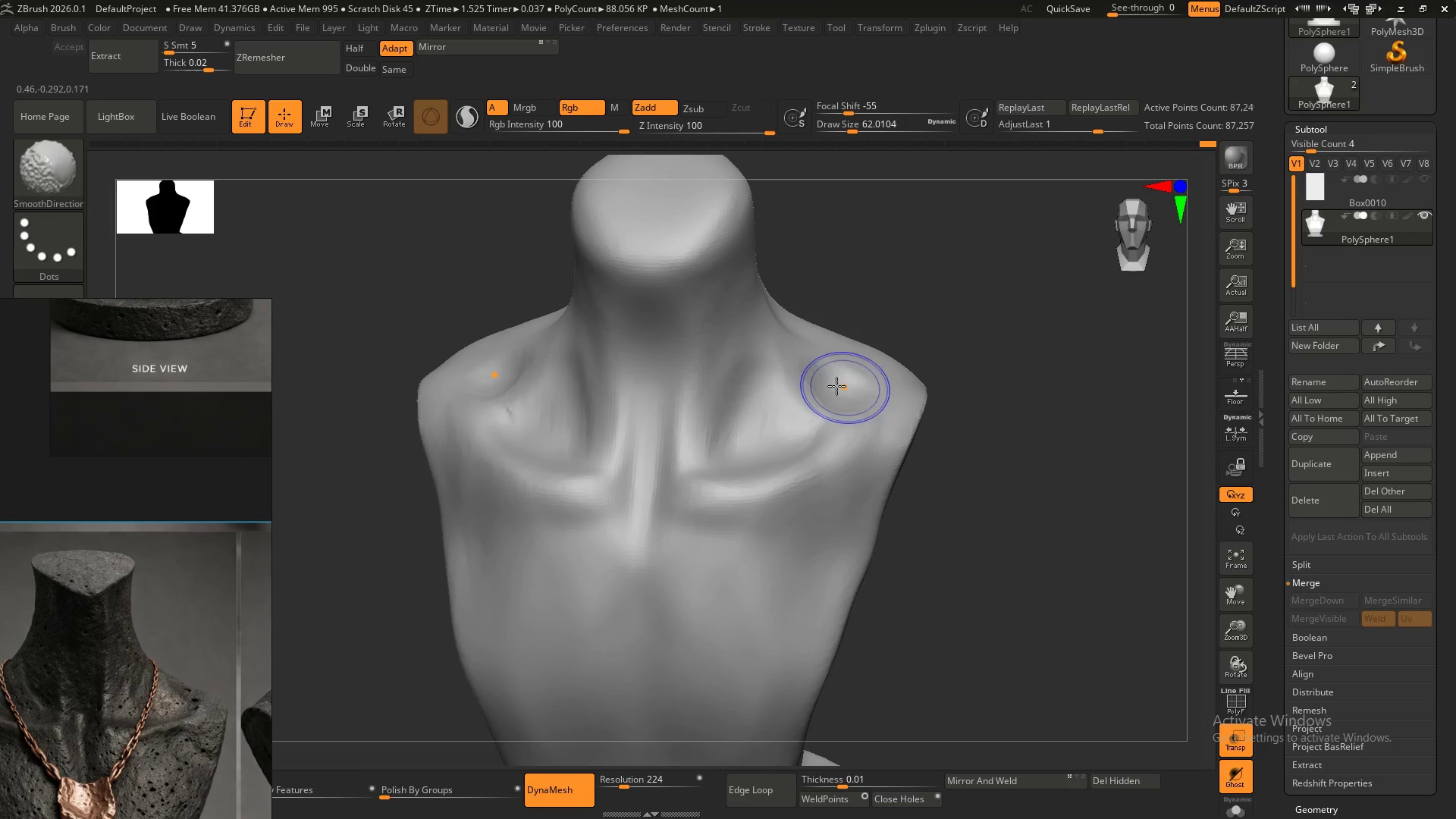 
left_click_drag(start_coordinate=[824, 386], to_coordinate=[846, 383])
 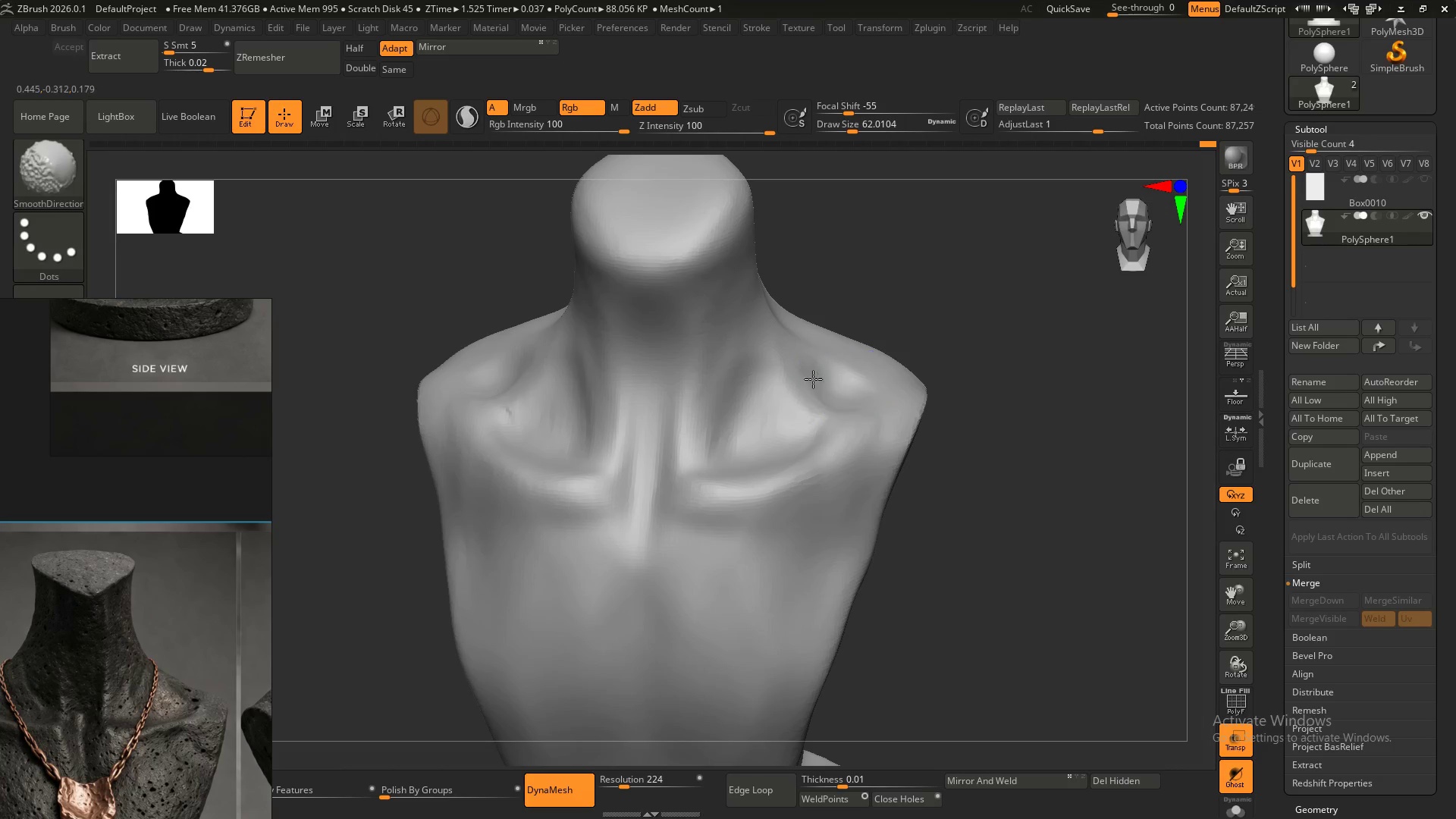 
left_click_drag(start_coordinate=[824, 377], to_coordinate=[846, 384])
 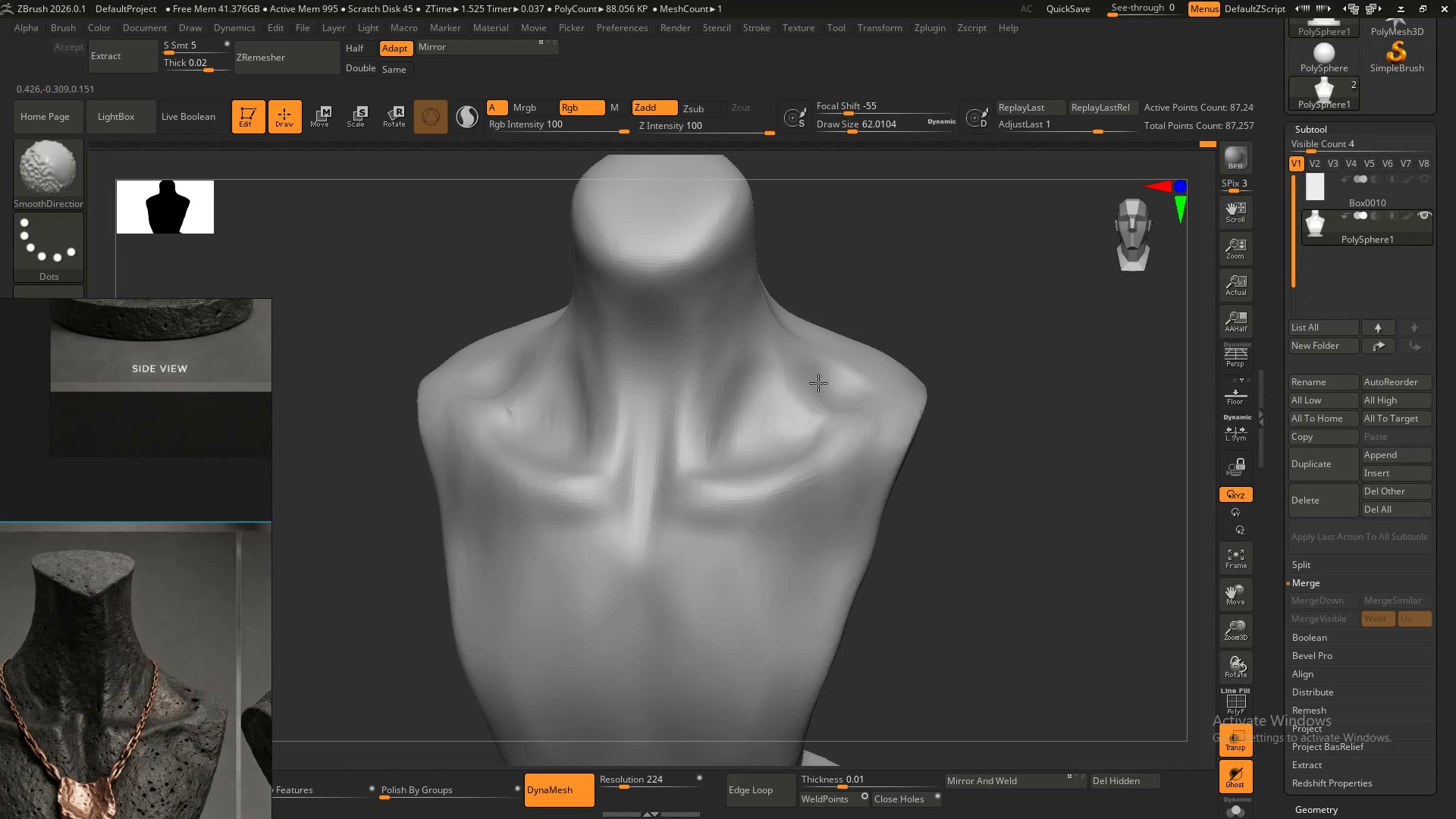 
left_click_drag(start_coordinate=[821, 381], to_coordinate=[873, 388])
 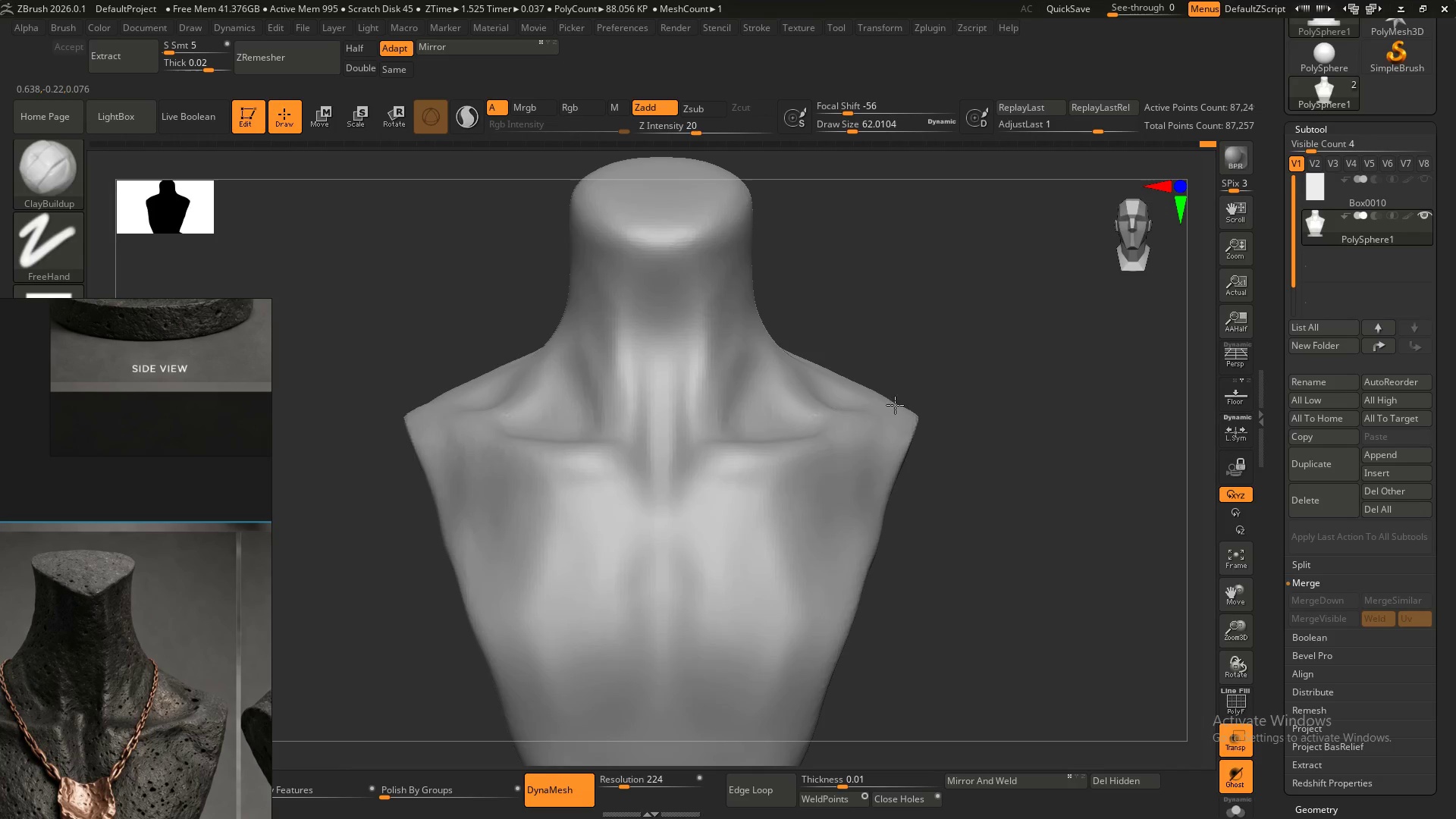 
key(Shift+ShiftLeft)
 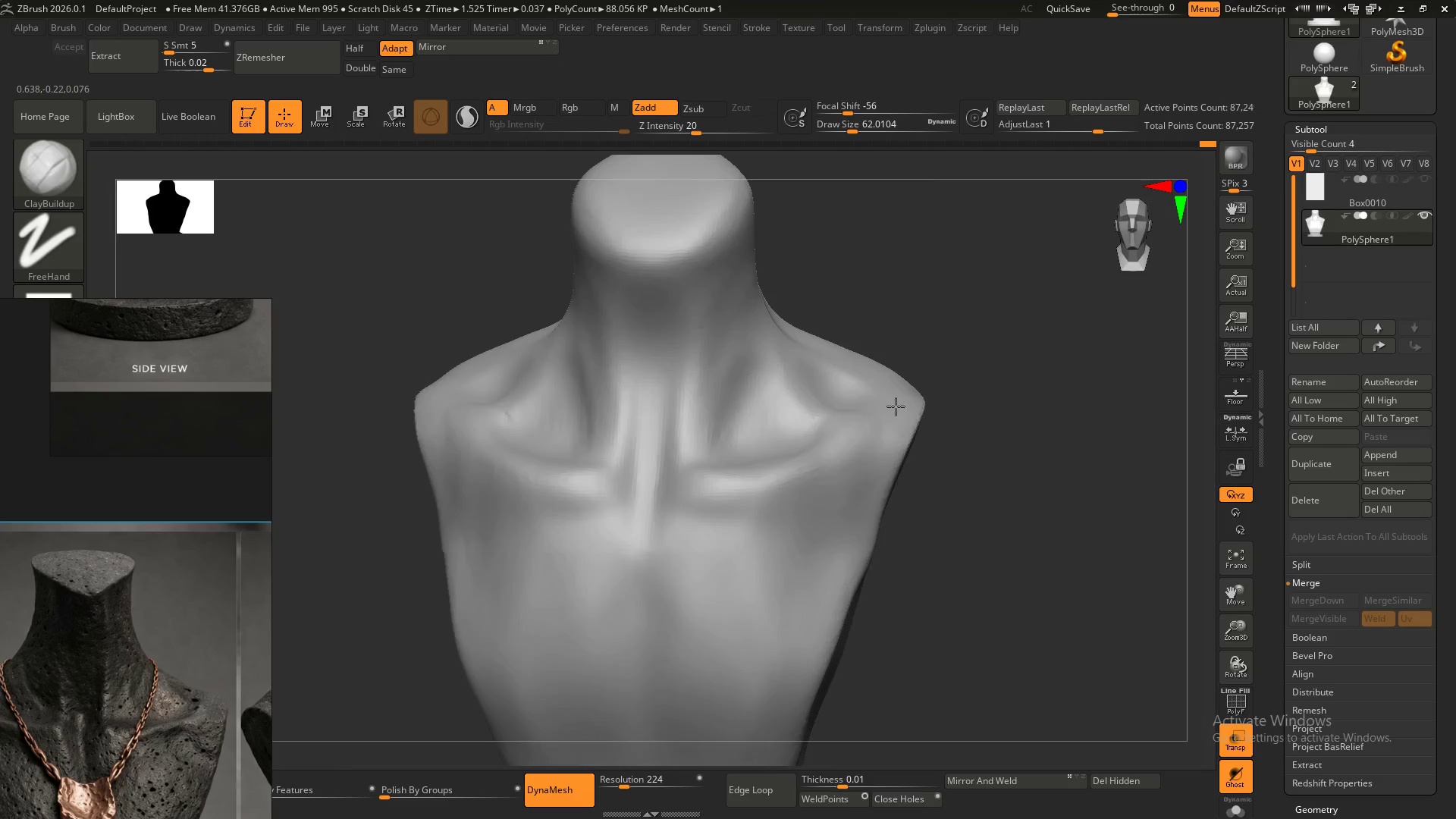 
hold_key(key=ShiftLeft, duration=0.33)
 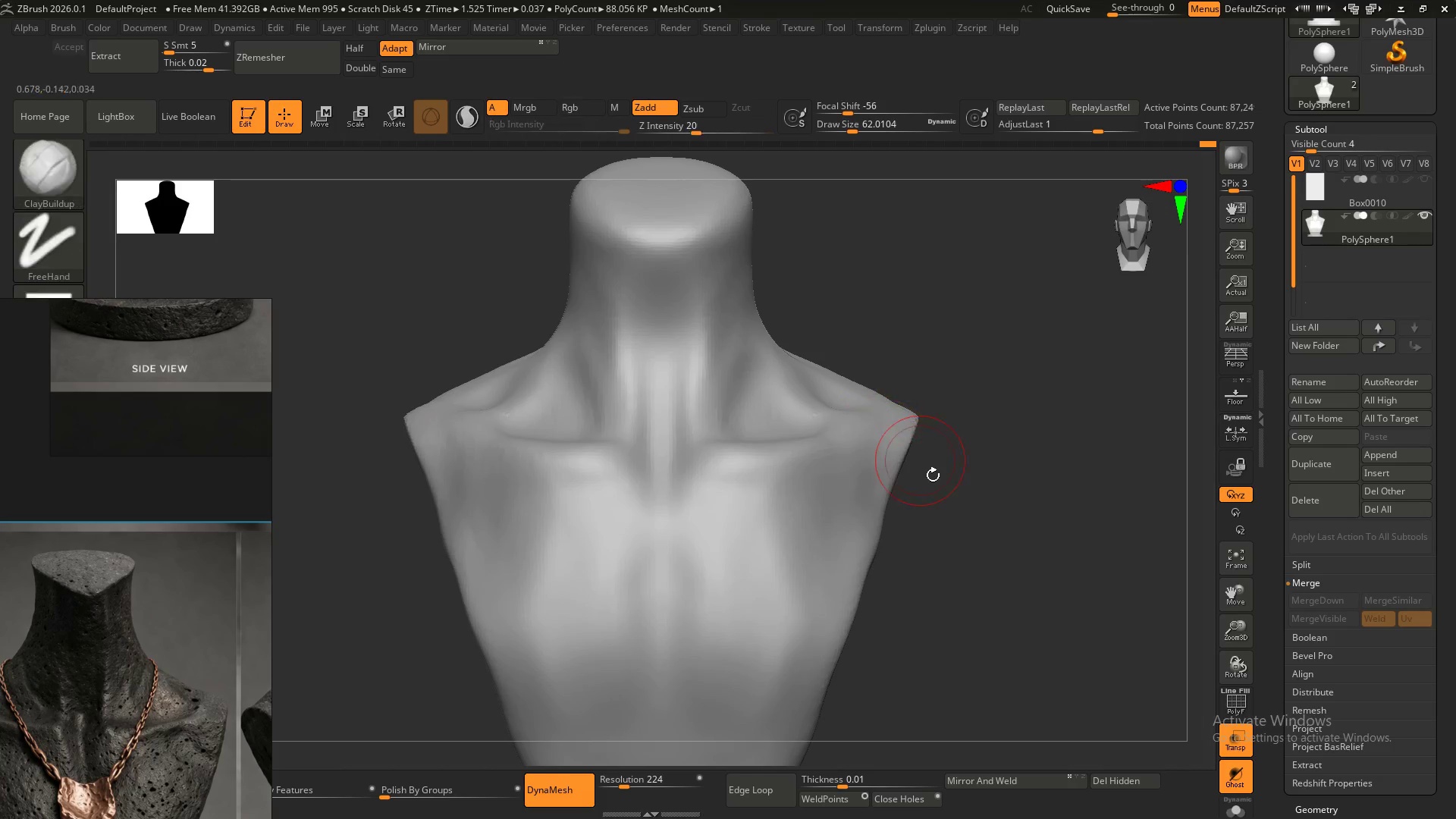 
hold_key(key=ControlLeft, duration=0.34)
 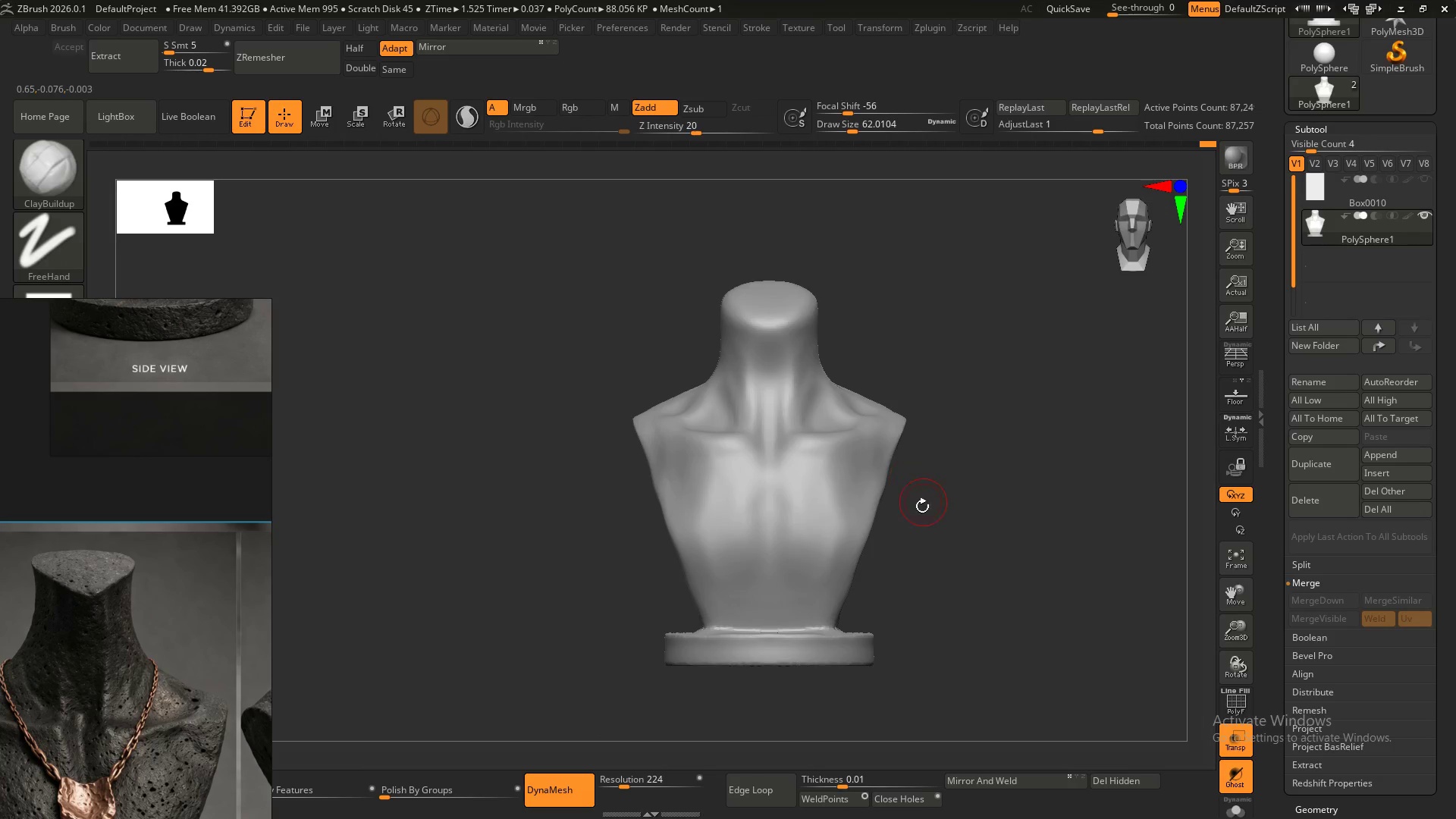 
hold_key(key=AltLeft, duration=0.55)
 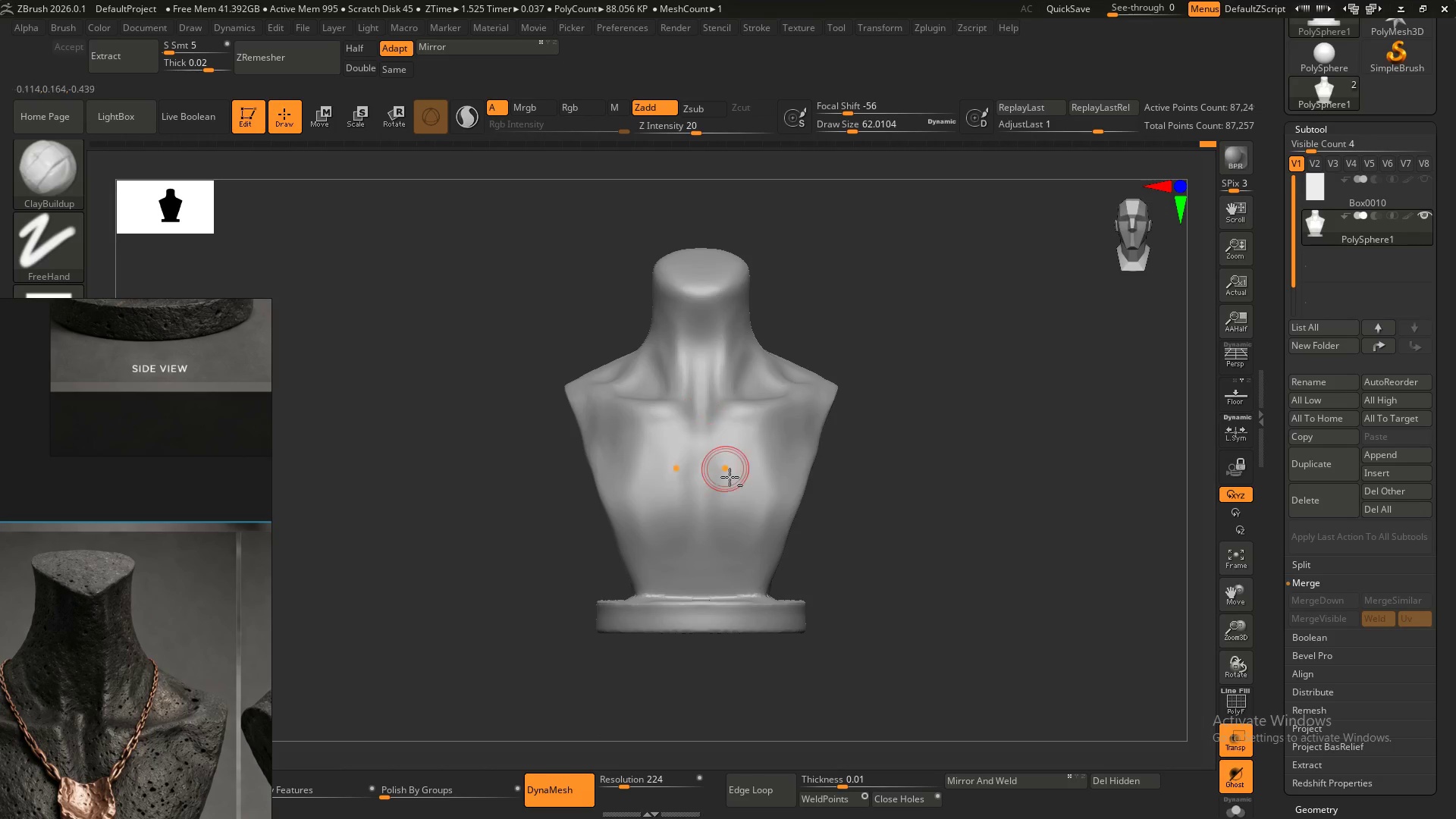 
hold_key(key=AltLeft, duration=0.94)
 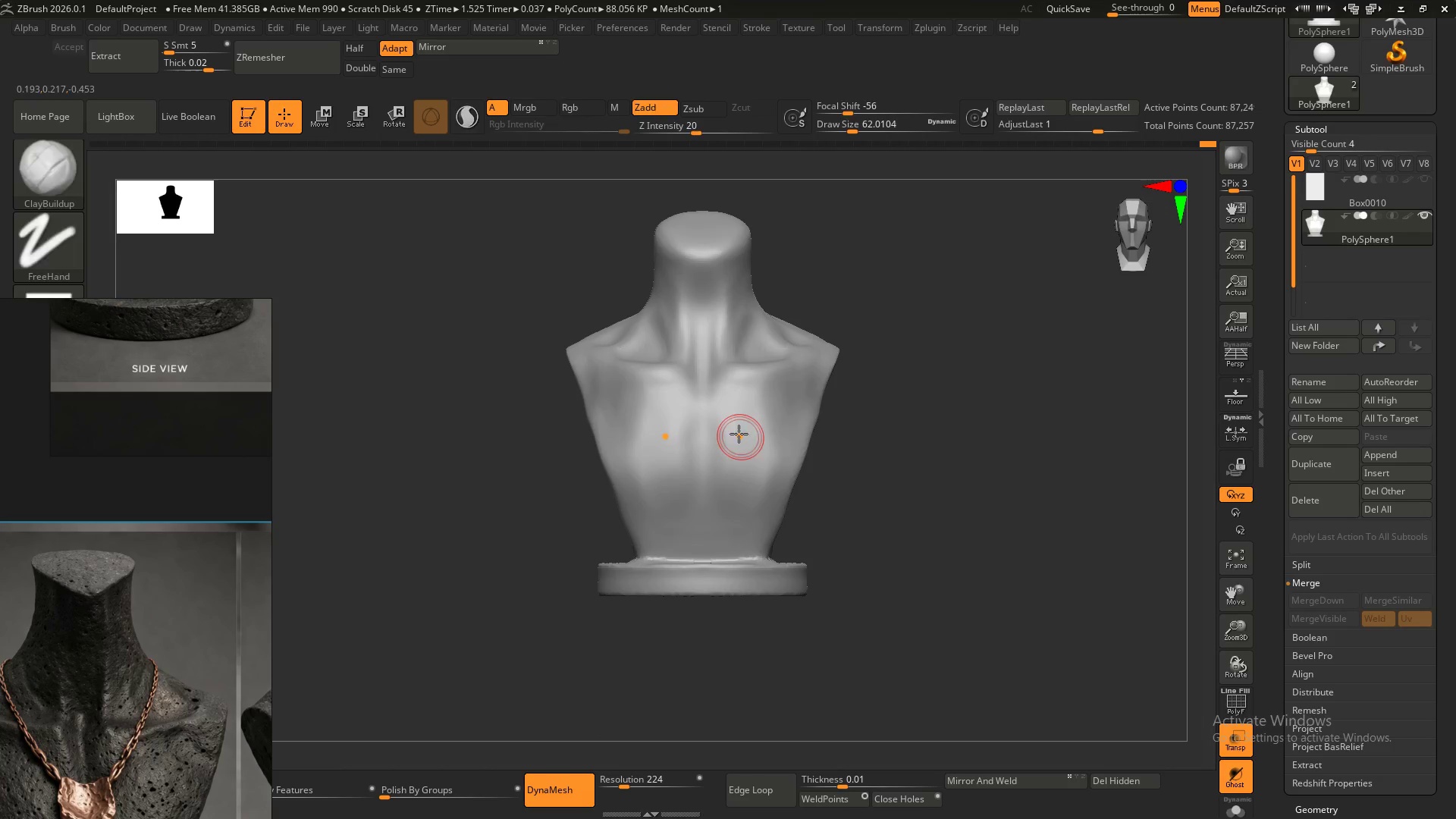 
hold_key(key=ControlLeft, duration=0.44)
 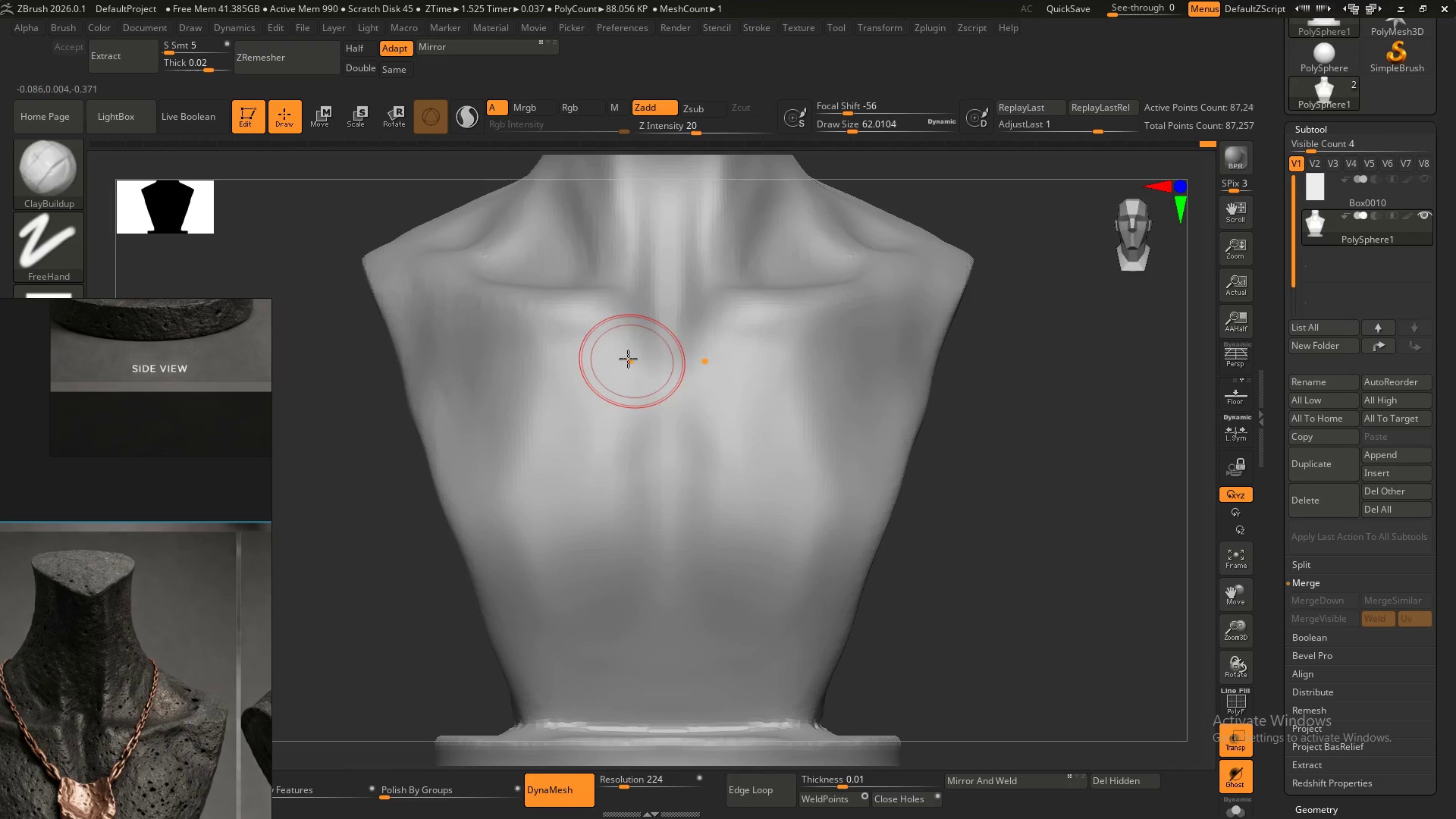 
left_click_drag(start_coordinate=[617, 314], to_coordinate=[651, 391])
 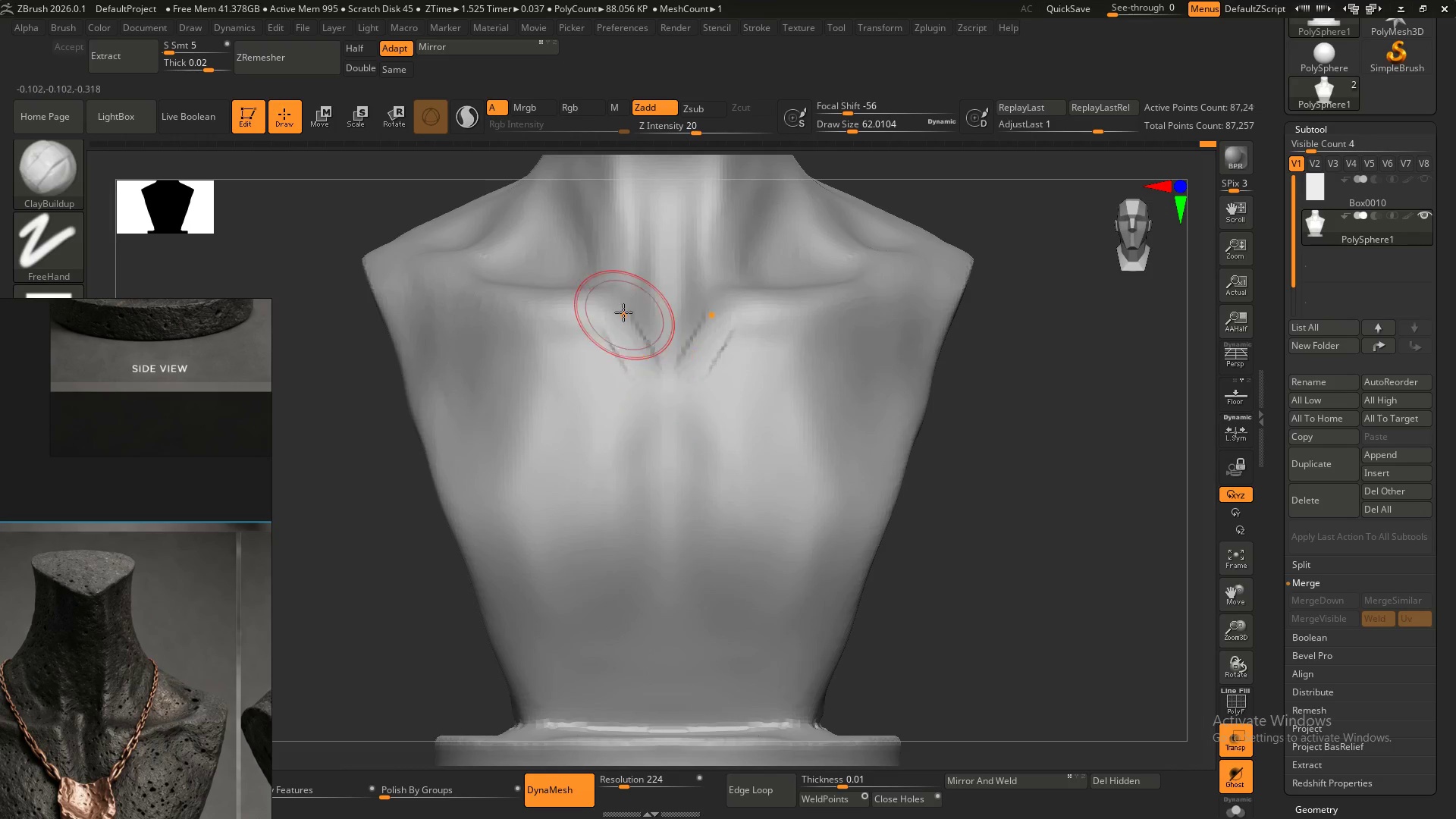 
left_click_drag(start_coordinate=[624, 311], to_coordinate=[654, 406])
 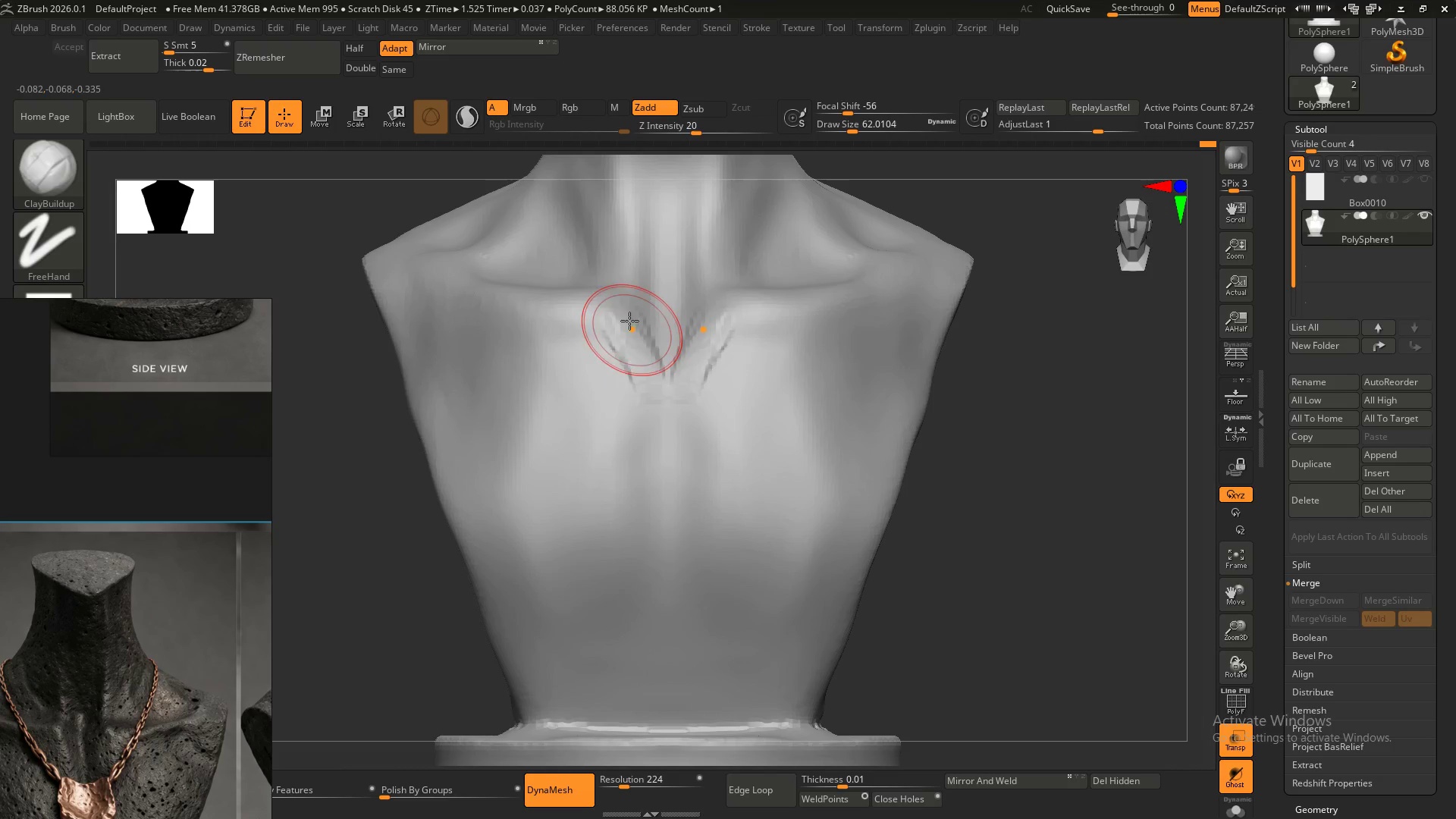 
left_click_drag(start_coordinate=[629, 319], to_coordinate=[665, 450])
 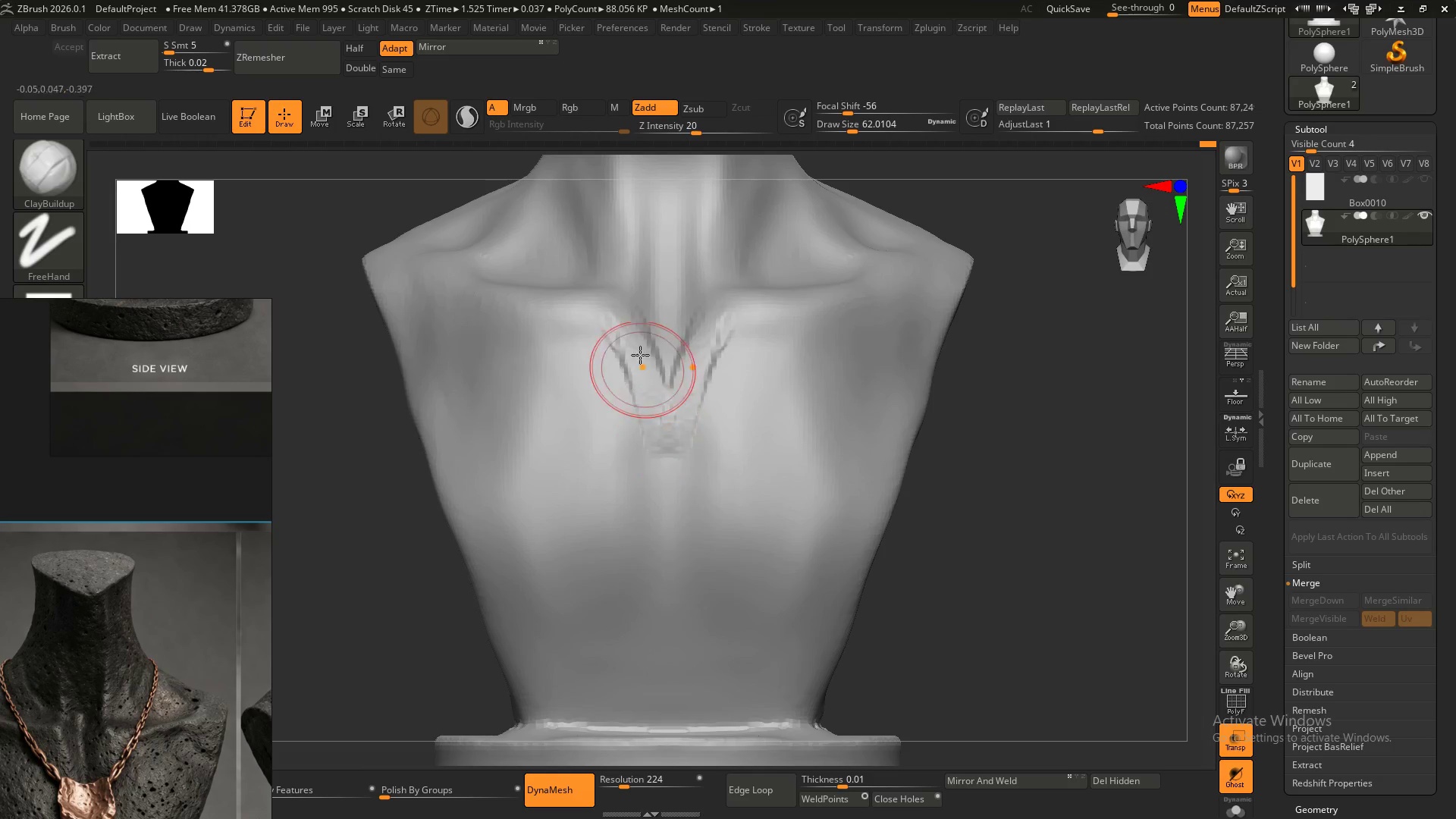 
left_click_drag(start_coordinate=[639, 342], to_coordinate=[670, 460])
 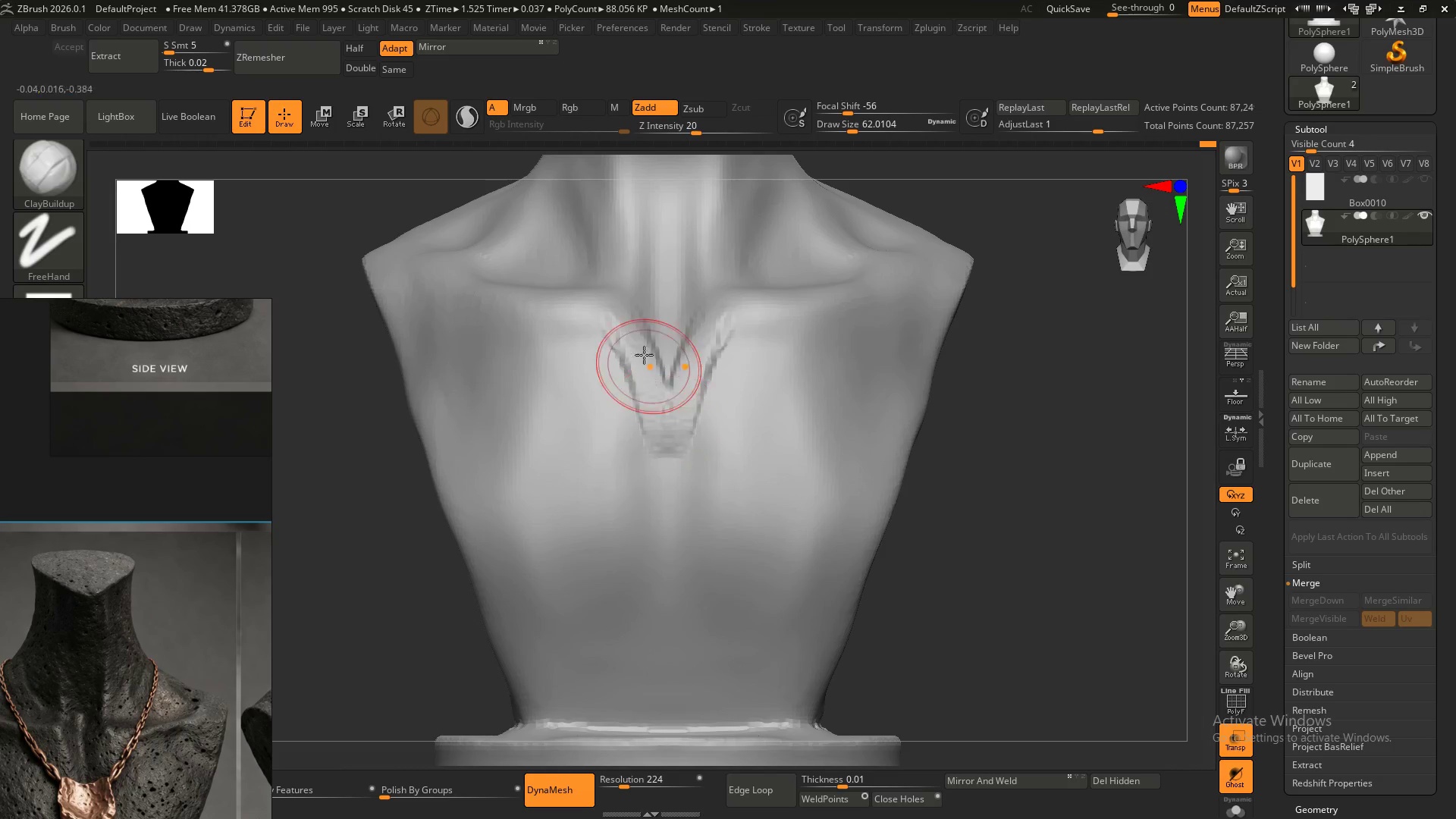 
left_click_drag(start_coordinate=[645, 350], to_coordinate=[666, 455])
 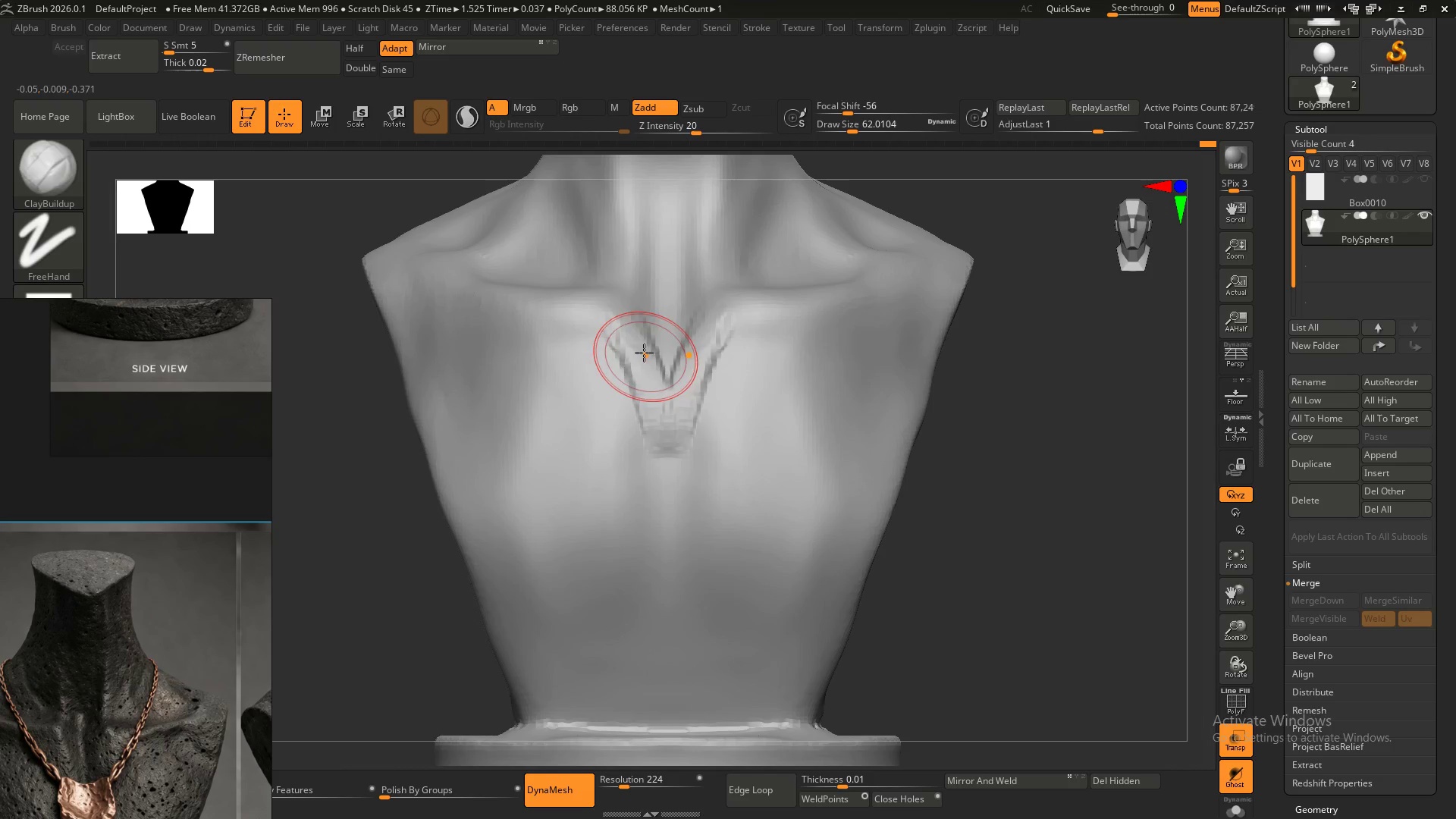 
left_click_drag(start_coordinate=[639, 347], to_coordinate=[657, 422])
 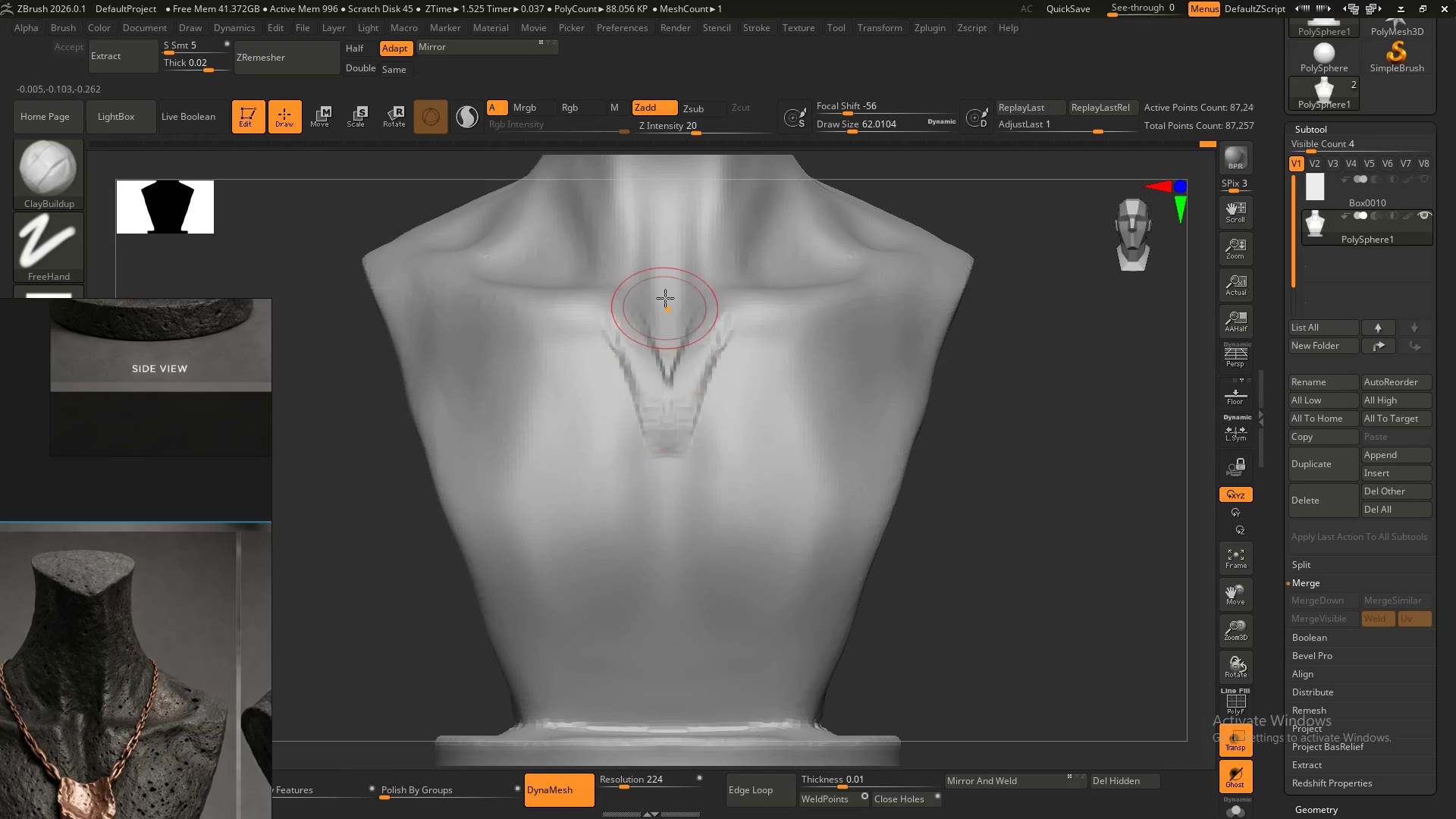 
hold_key(key=AltLeft, duration=0.52)
 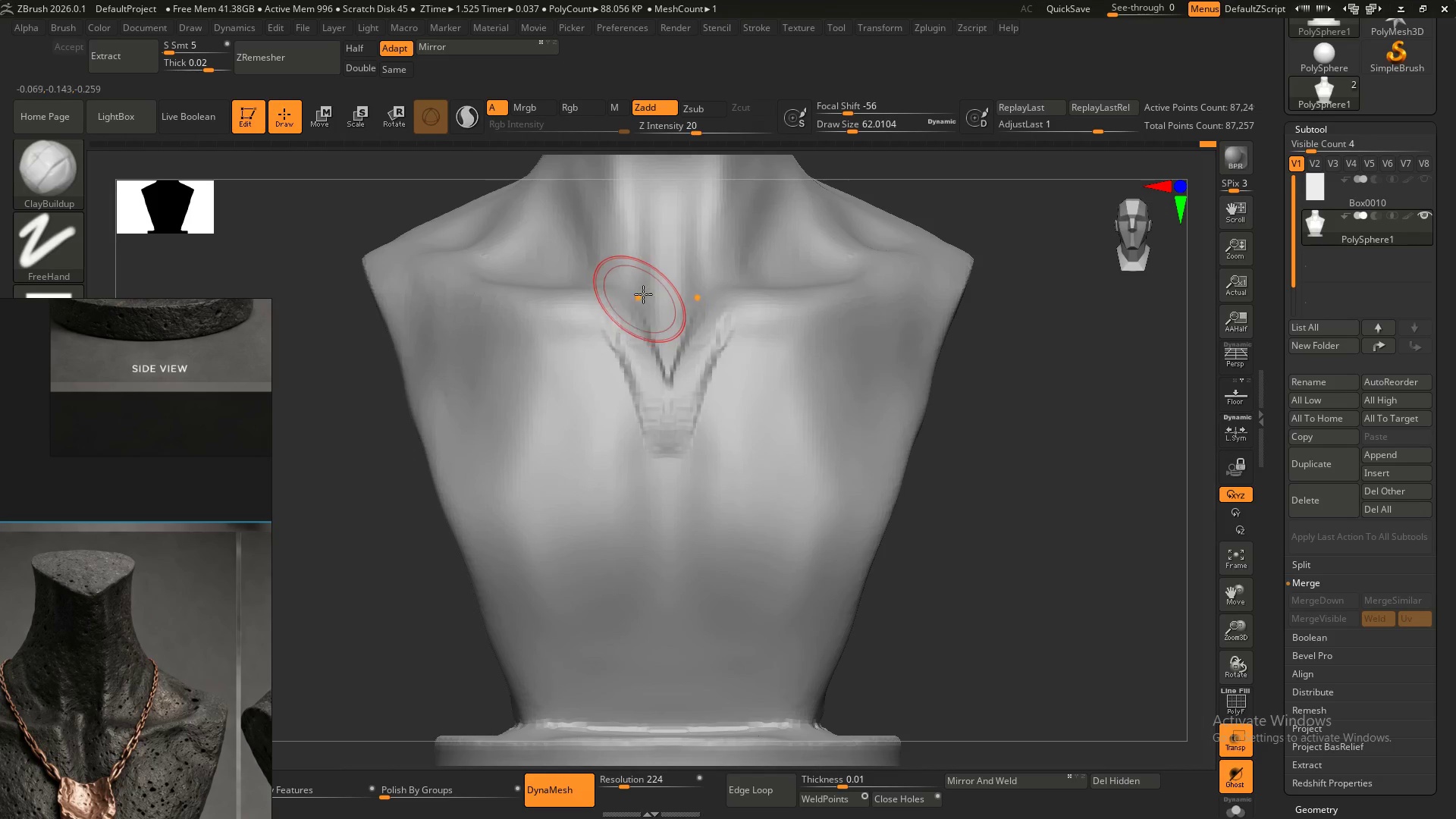 
left_click_drag(start_coordinate=[651, 252], to_coordinate=[620, 307])
 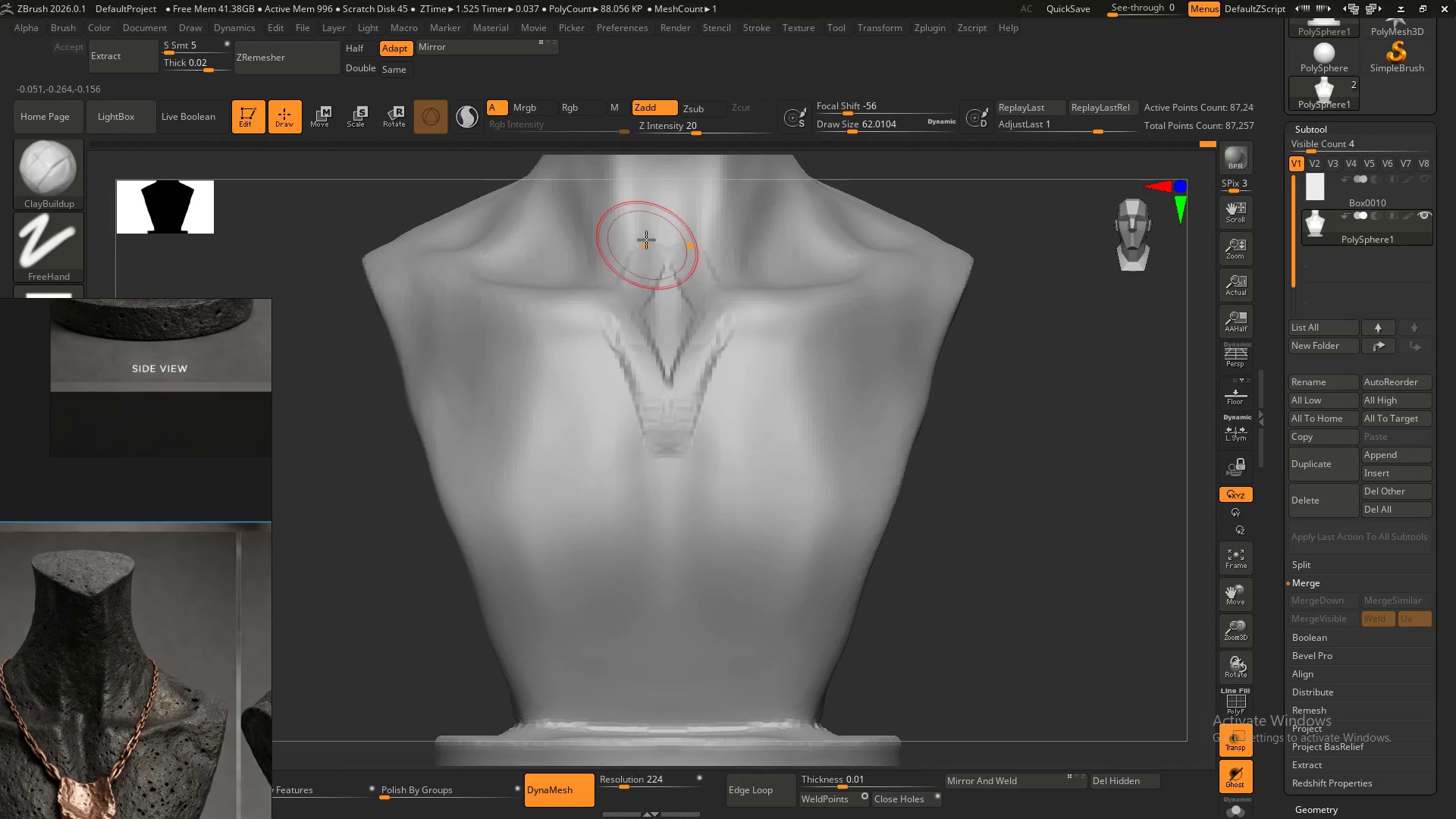 
left_click_drag(start_coordinate=[647, 241], to_coordinate=[620, 301])
 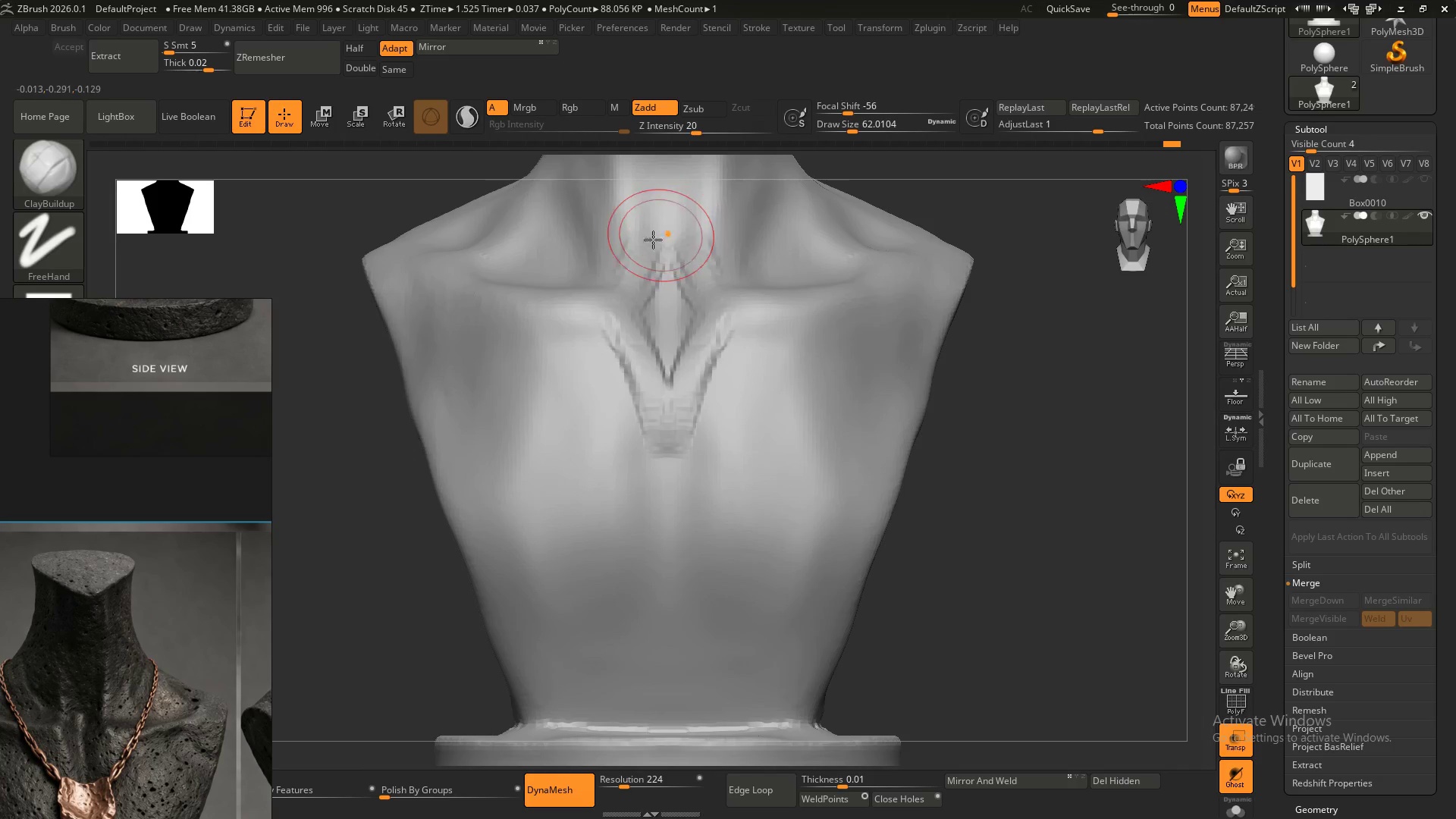 
left_click_drag(start_coordinate=[648, 240], to_coordinate=[629, 293])
 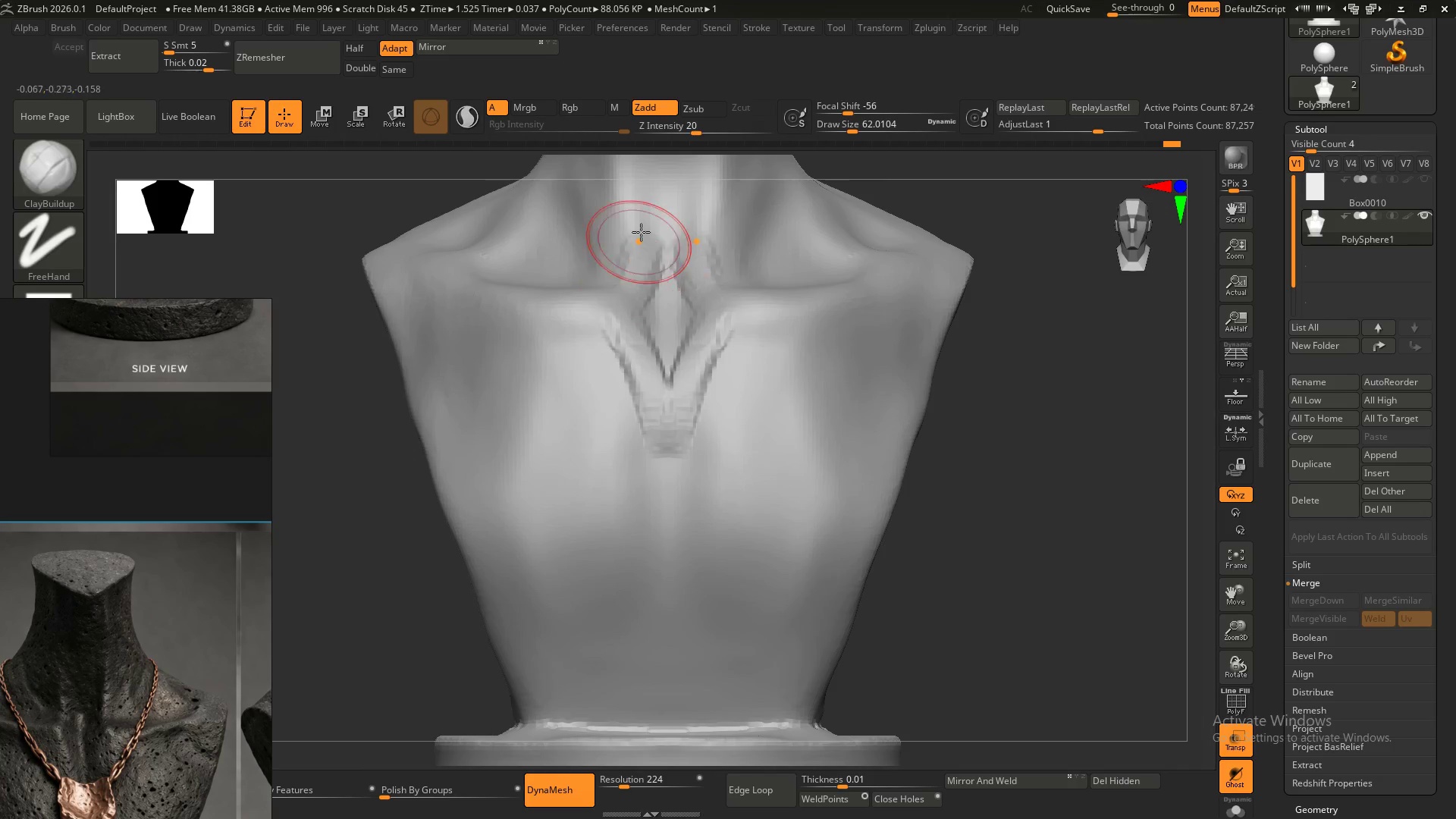 
left_click_drag(start_coordinate=[641, 229], to_coordinate=[614, 309])
 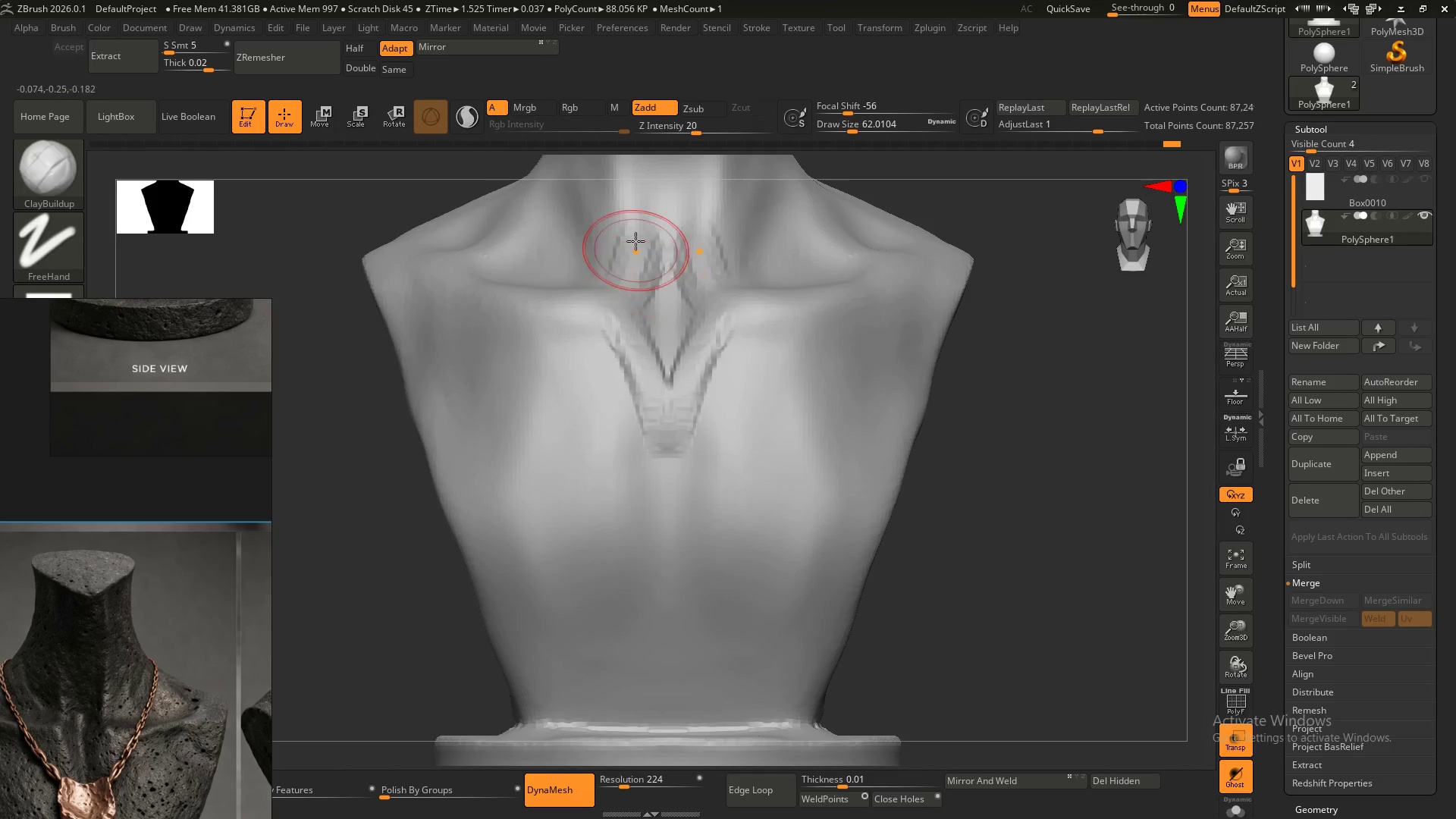 
left_click_drag(start_coordinate=[635, 236], to_coordinate=[615, 313])
 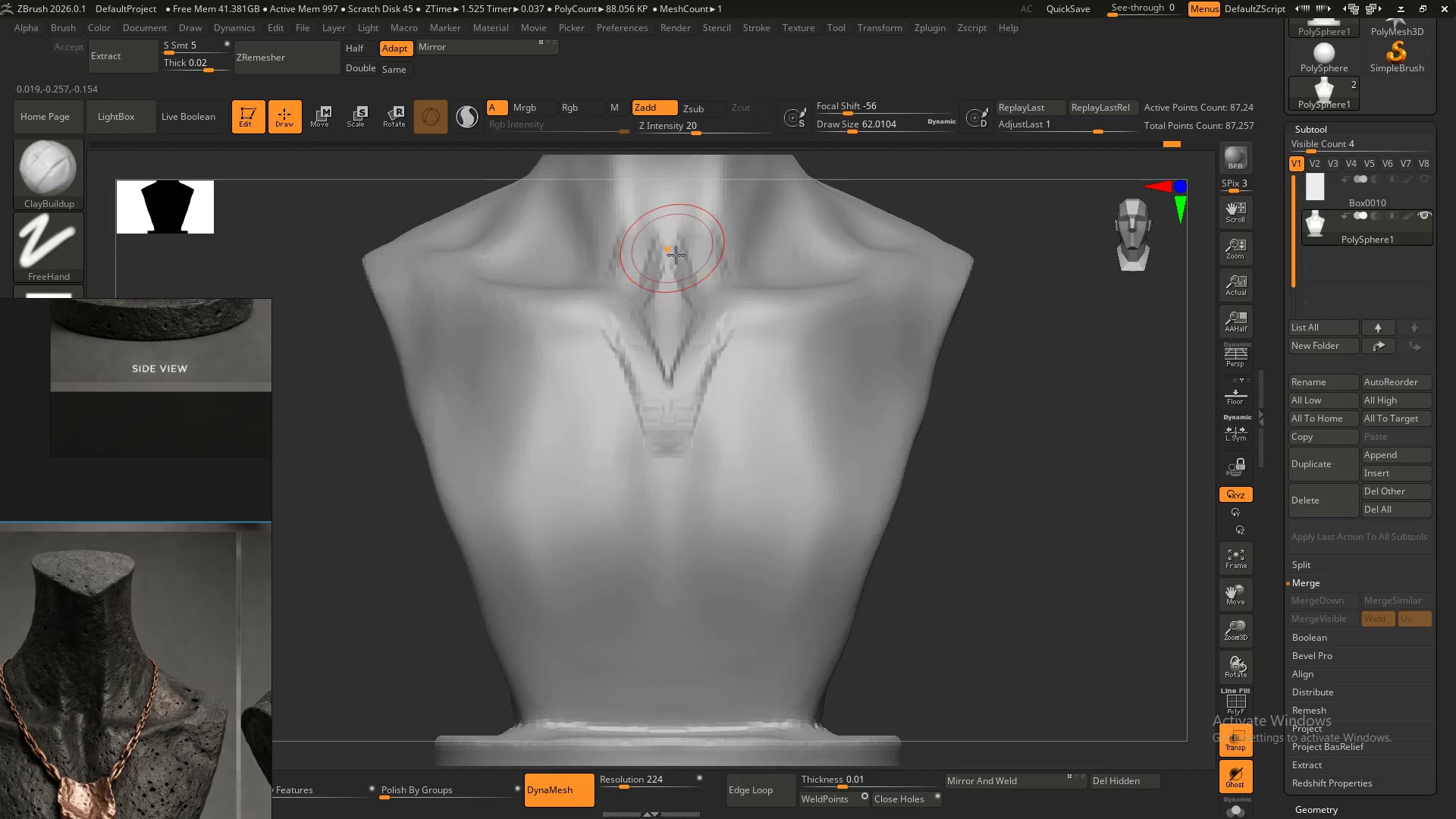 
hold_key(key=AltLeft, duration=1.06)
left_click_drag(start_coordinate=[668, 253], to_coordinate=[661, 300])
 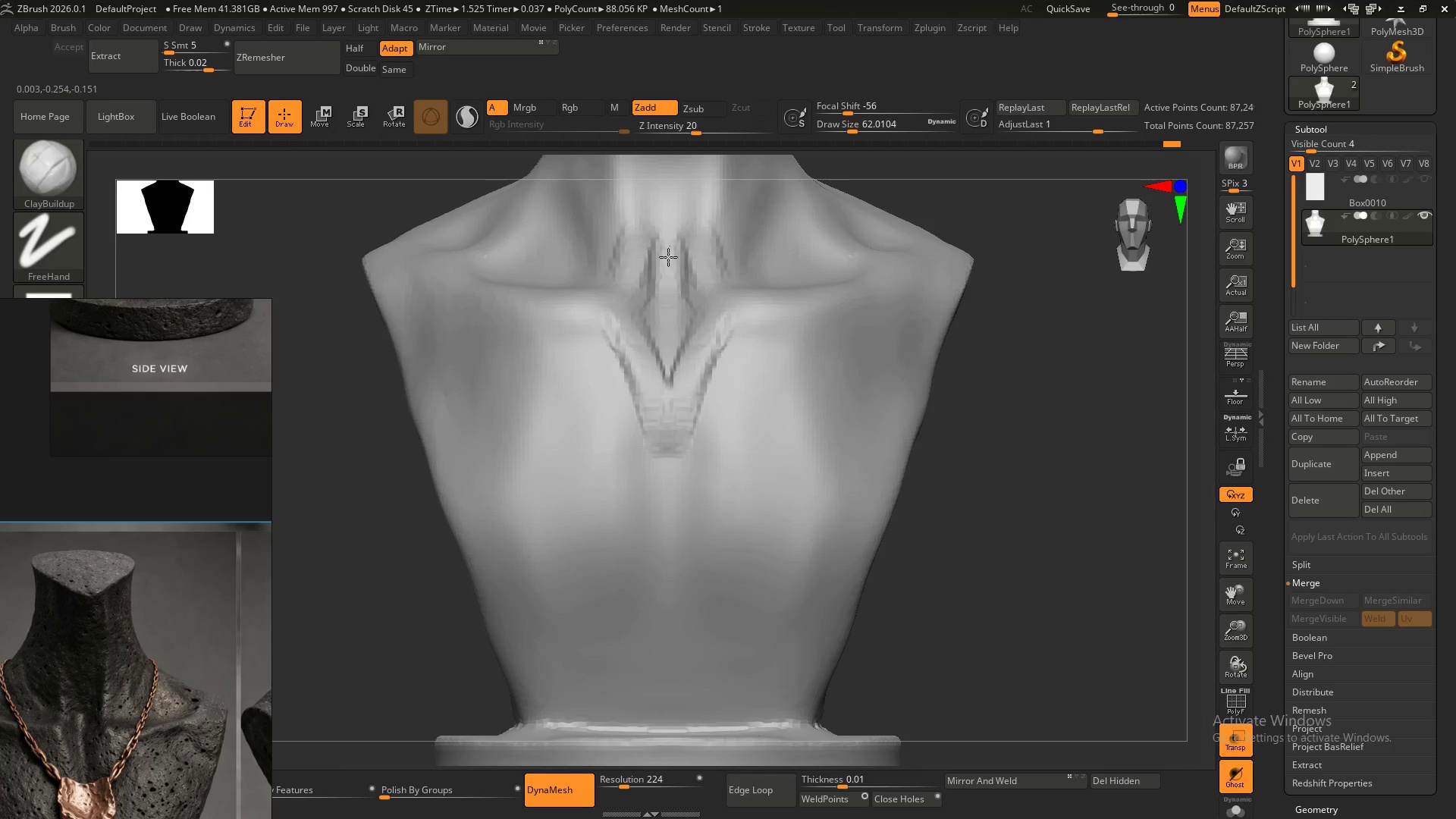 
left_click_drag(start_coordinate=[670, 246], to_coordinate=[662, 298])
 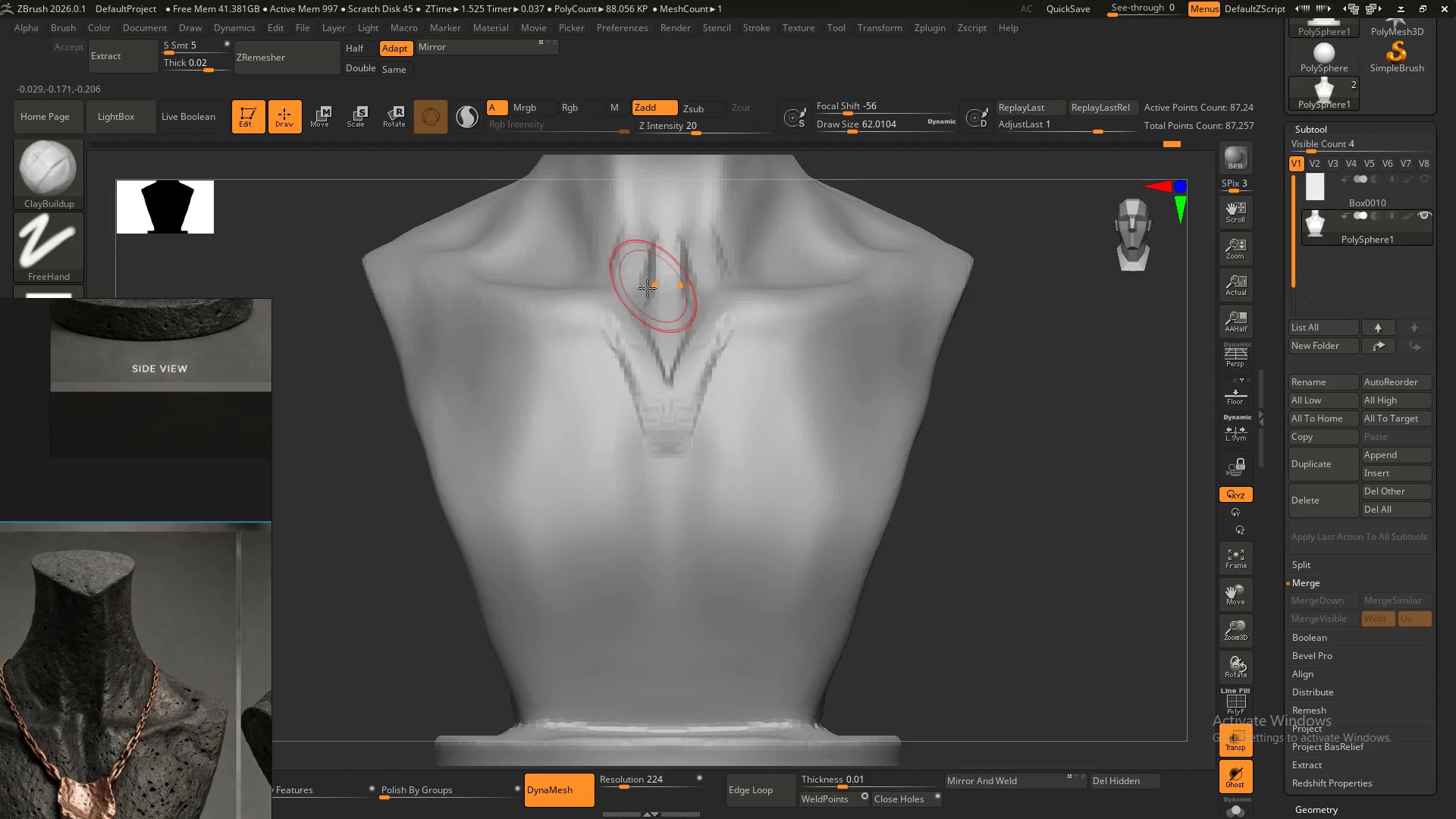 
left_click_drag(start_coordinate=[643, 253], to_coordinate=[629, 321])
 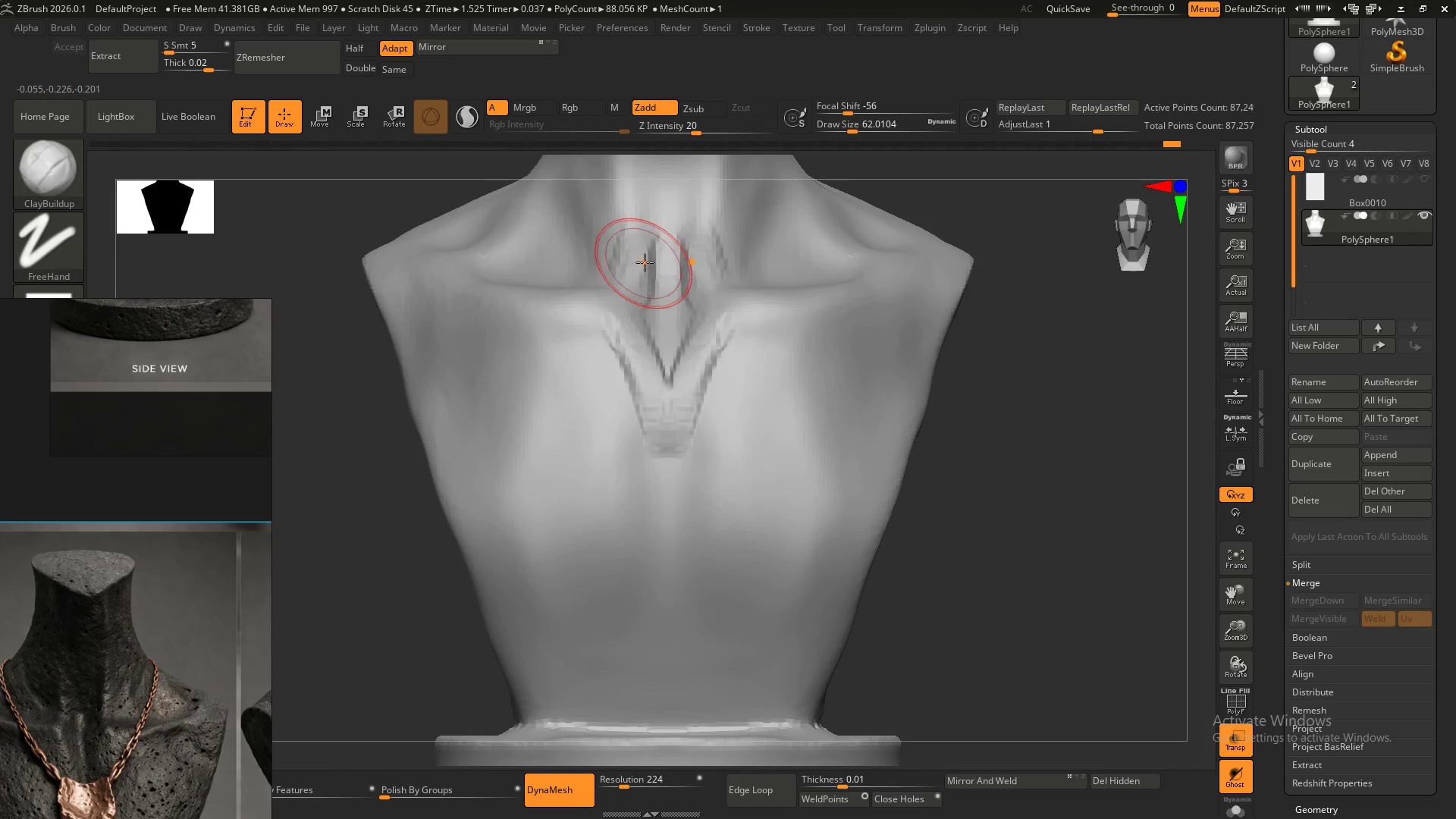 
hold_key(key=ShiftLeft, duration=1.52)
left_click_drag(start_coordinate=[642, 254], to_coordinate=[629, 294])
 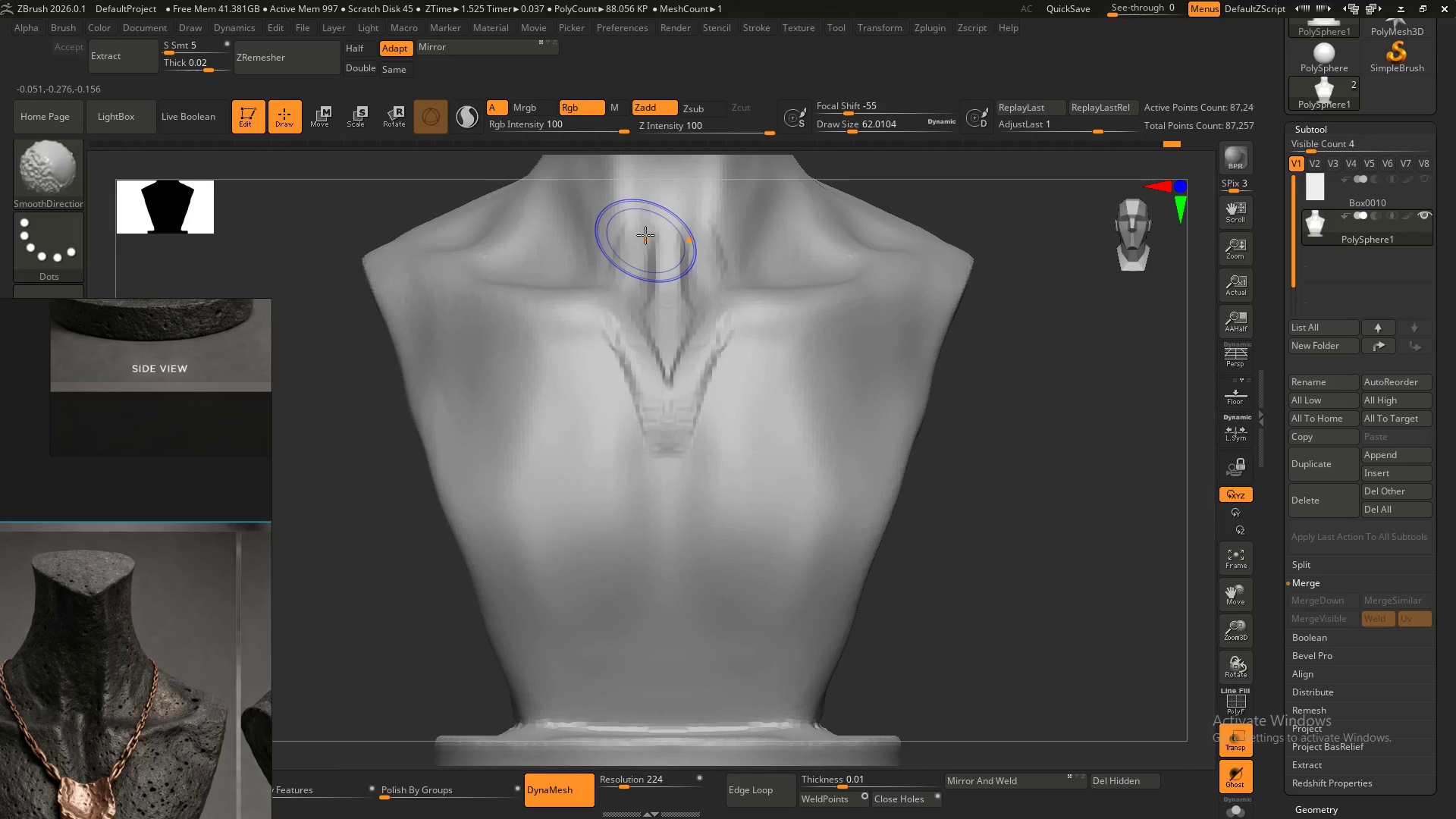 
left_click_drag(start_coordinate=[647, 237], to_coordinate=[616, 310])
 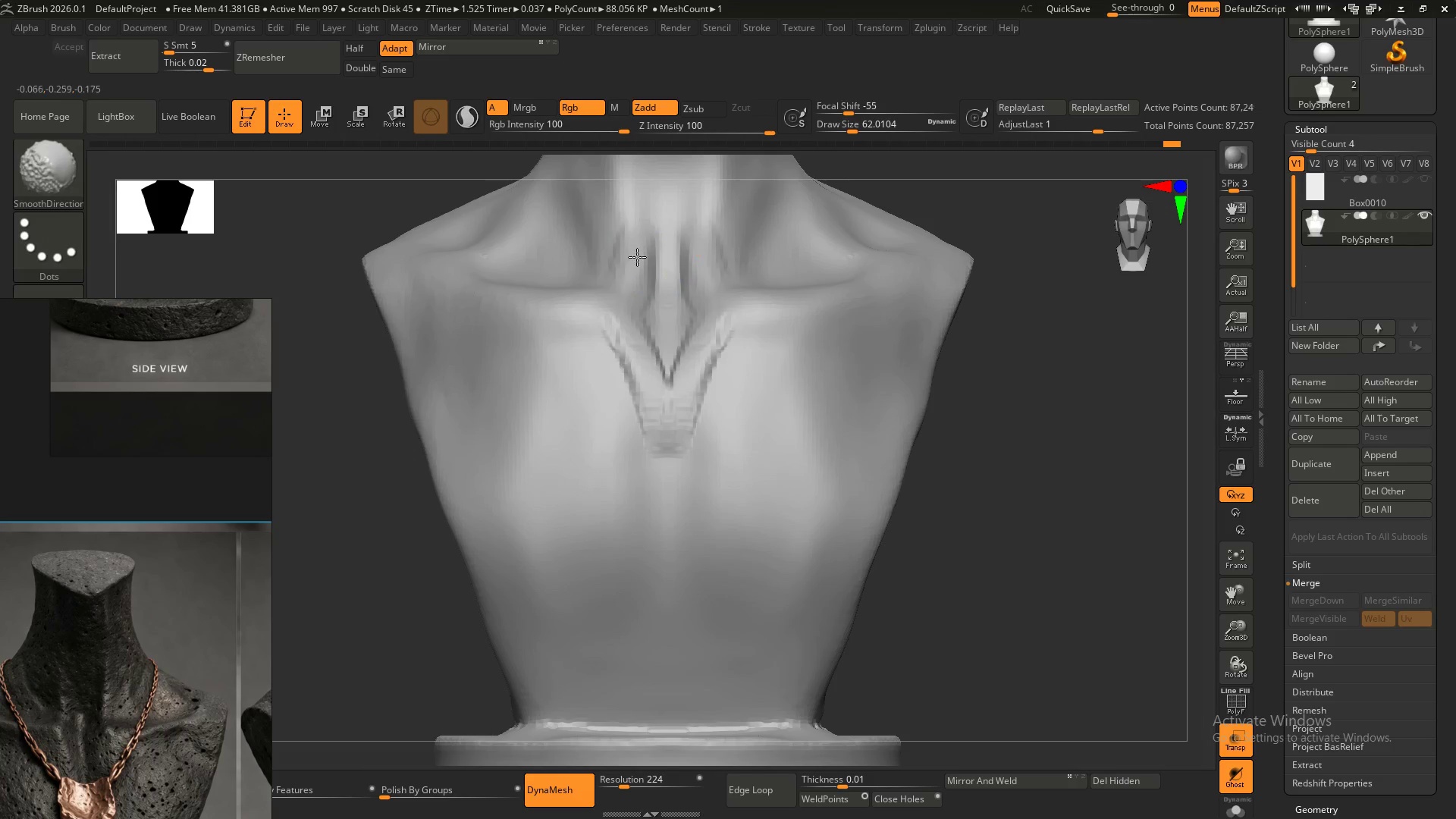 
left_click_drag(start_coordinate=[642, 246], to_coordinate=[617, 305])
 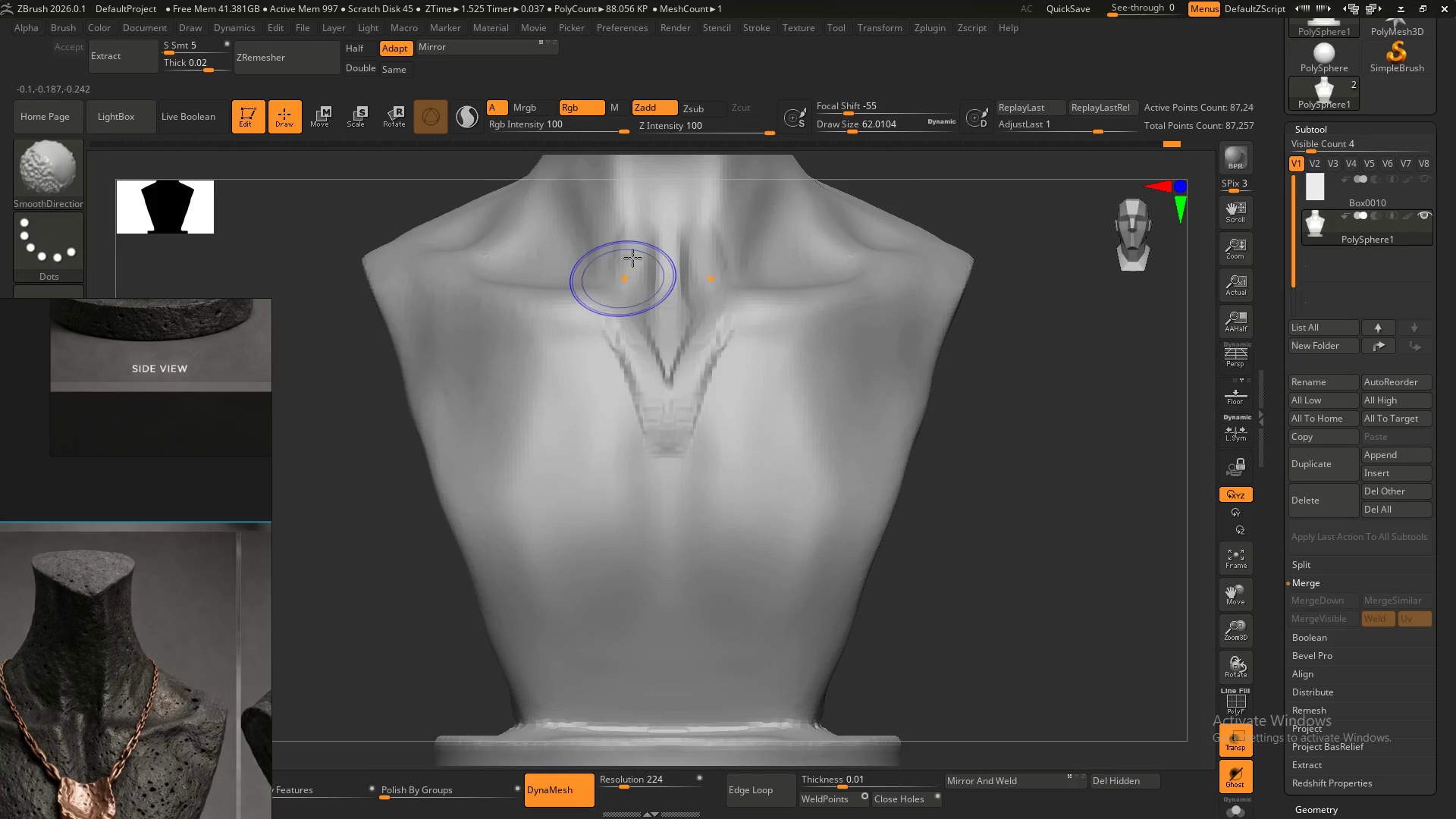 
left_click_drag(start_coordinate=[632, 259], to_coordinate=[626, 228])
 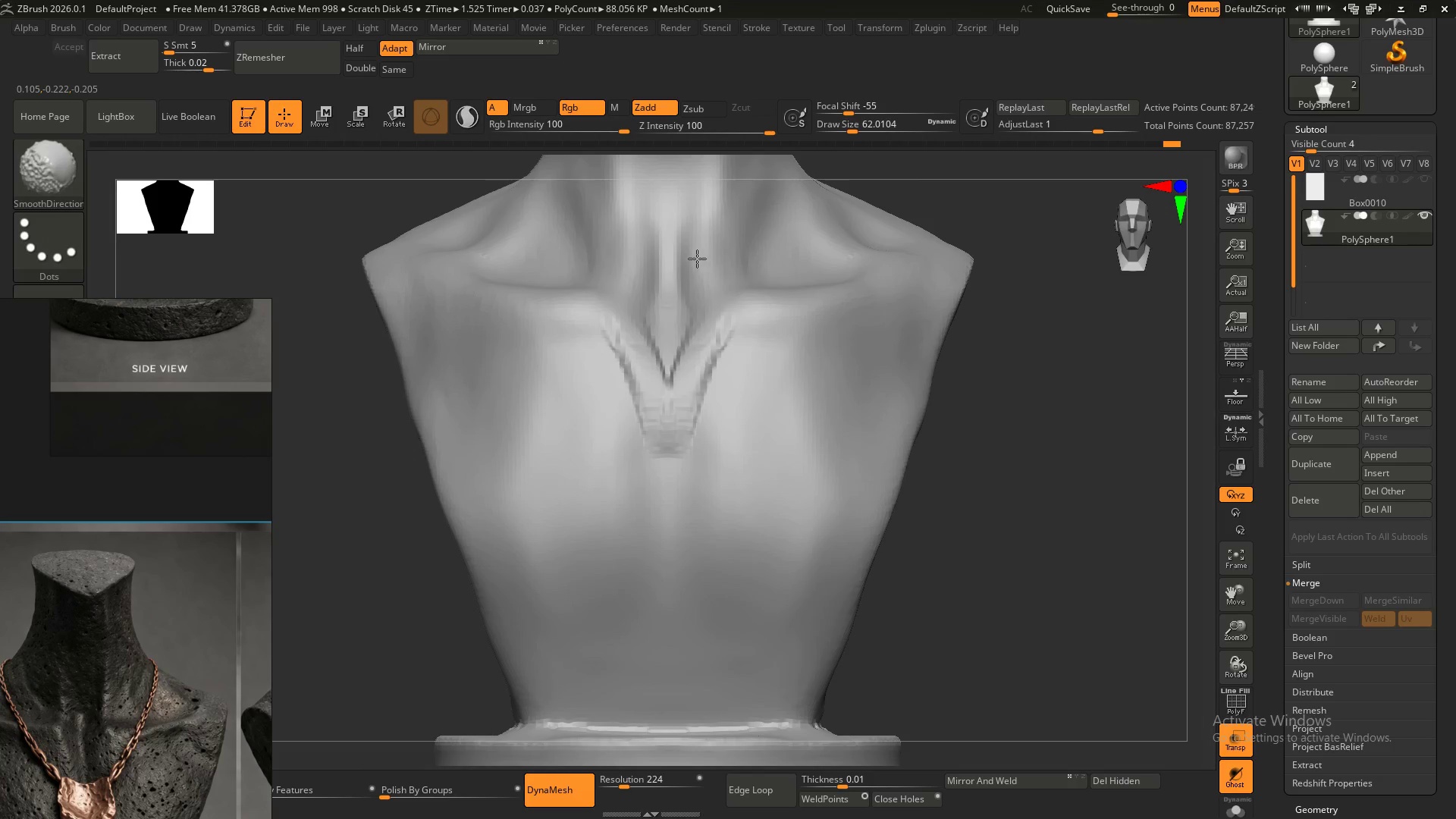 
hold_key(key=ShiftLeft, duration=1.5)
left_click_drag(start_coordinate=[713, 262], to_coordinate=[695, 297])
 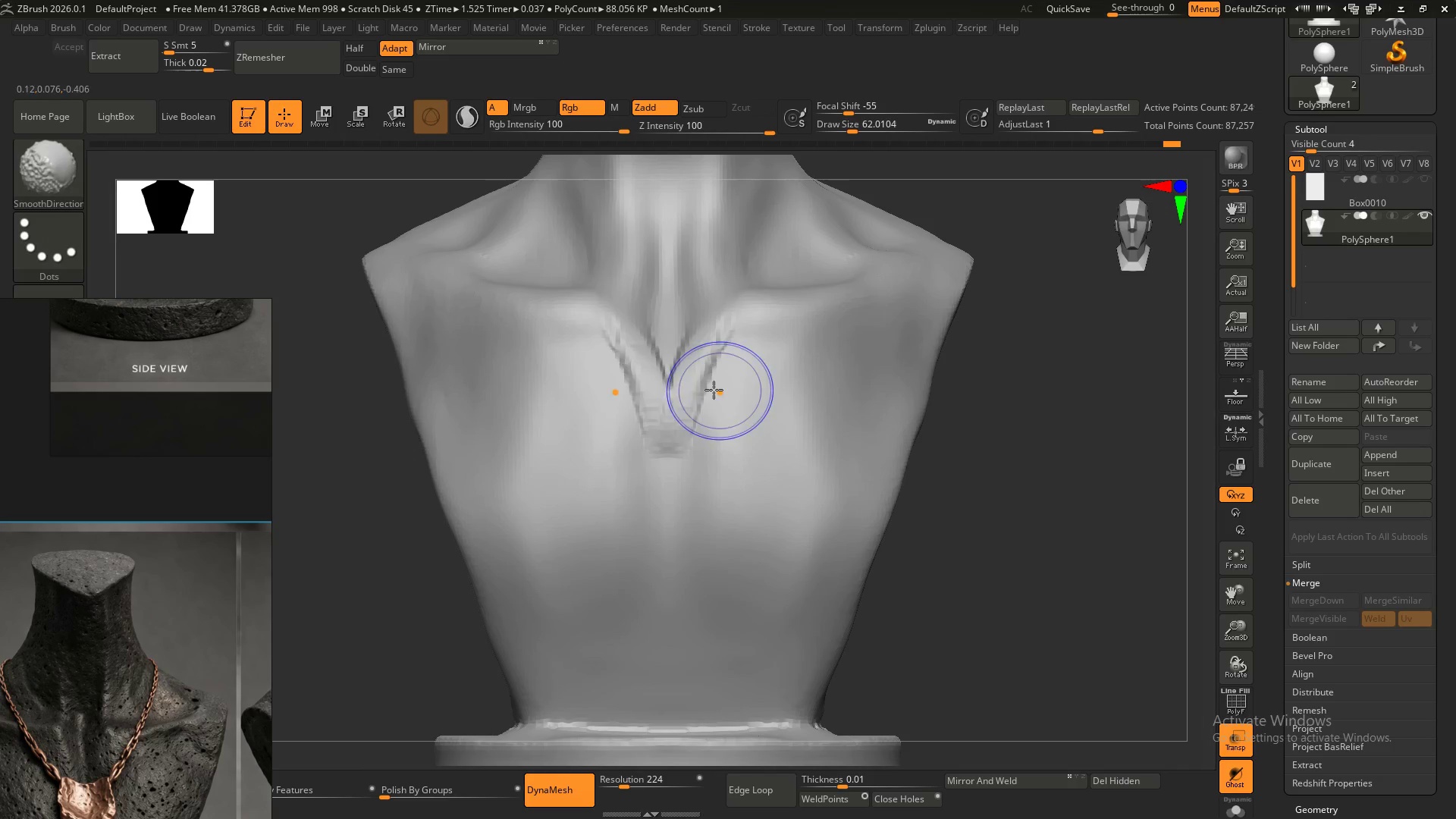 
hold_key(key=ShiftLeft, duration=1.5)
left_click_drag(start_coordinate=[645, 348], to_coordinate=[661, 398])
 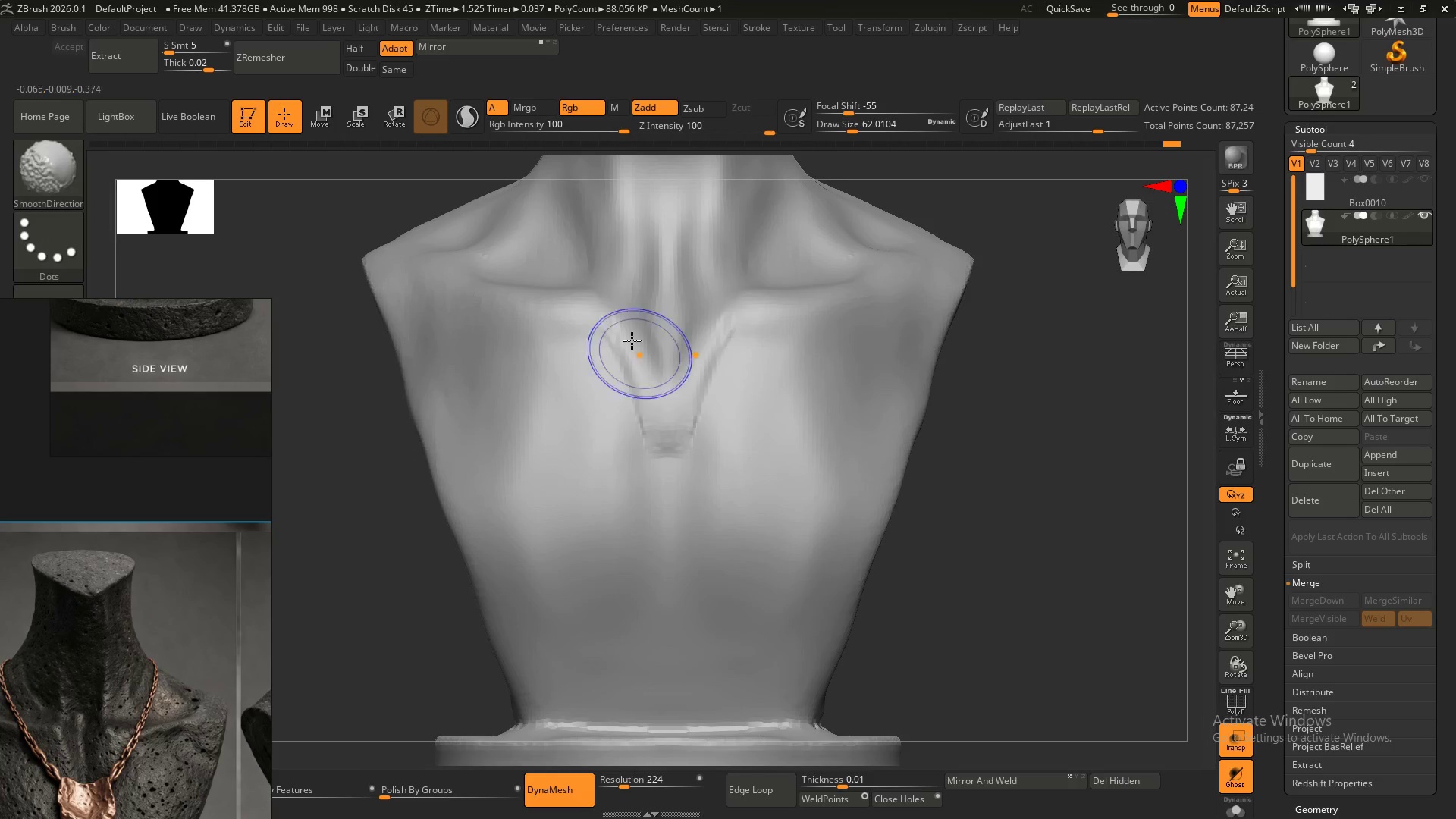 
left_click_drag(start_coordinate=[636, 349], to_coordinate=[662, 453])
 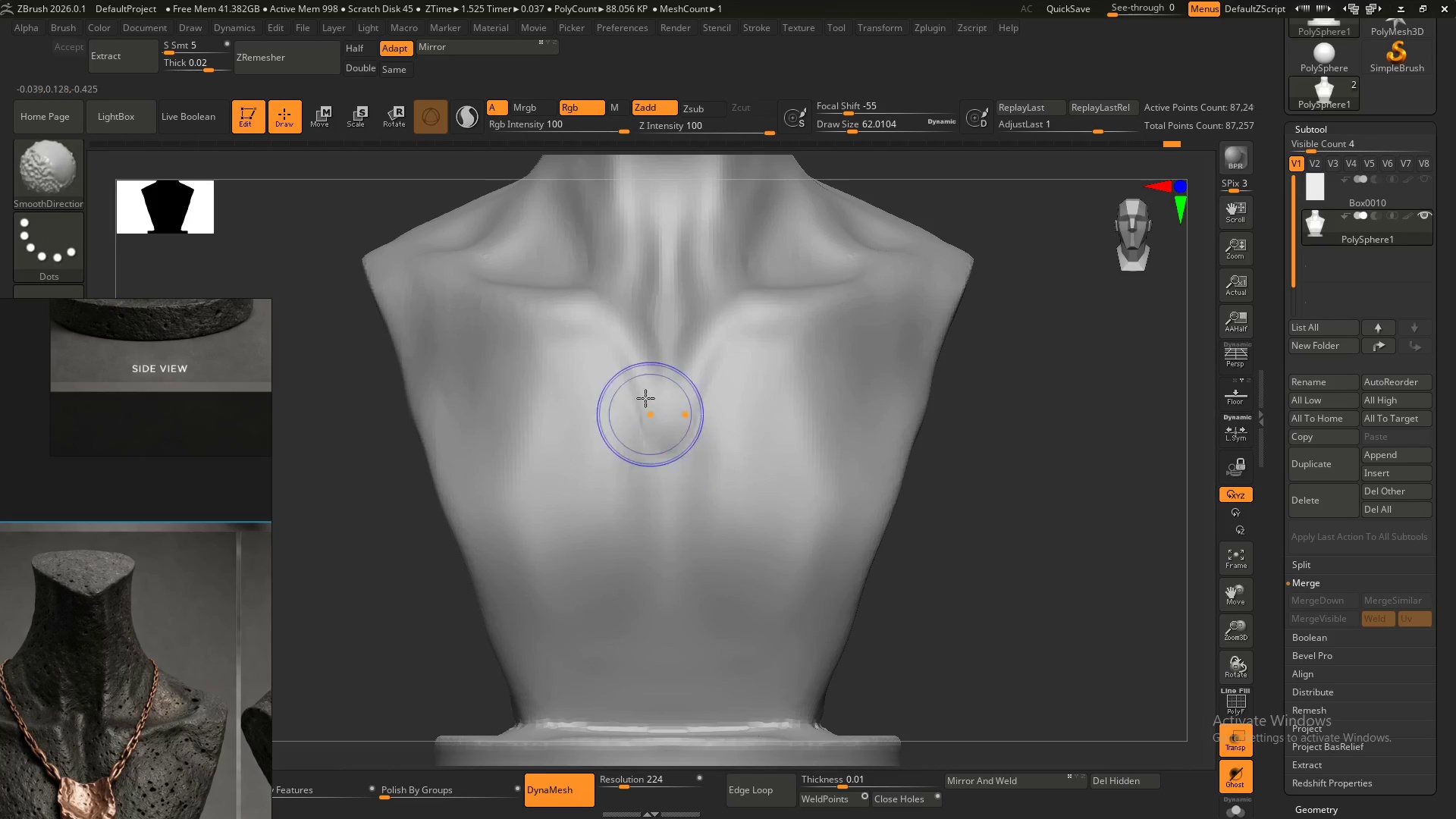 
left_click_drag(start_coordinate=[648, 404], to_coordinate=[663, 464])
 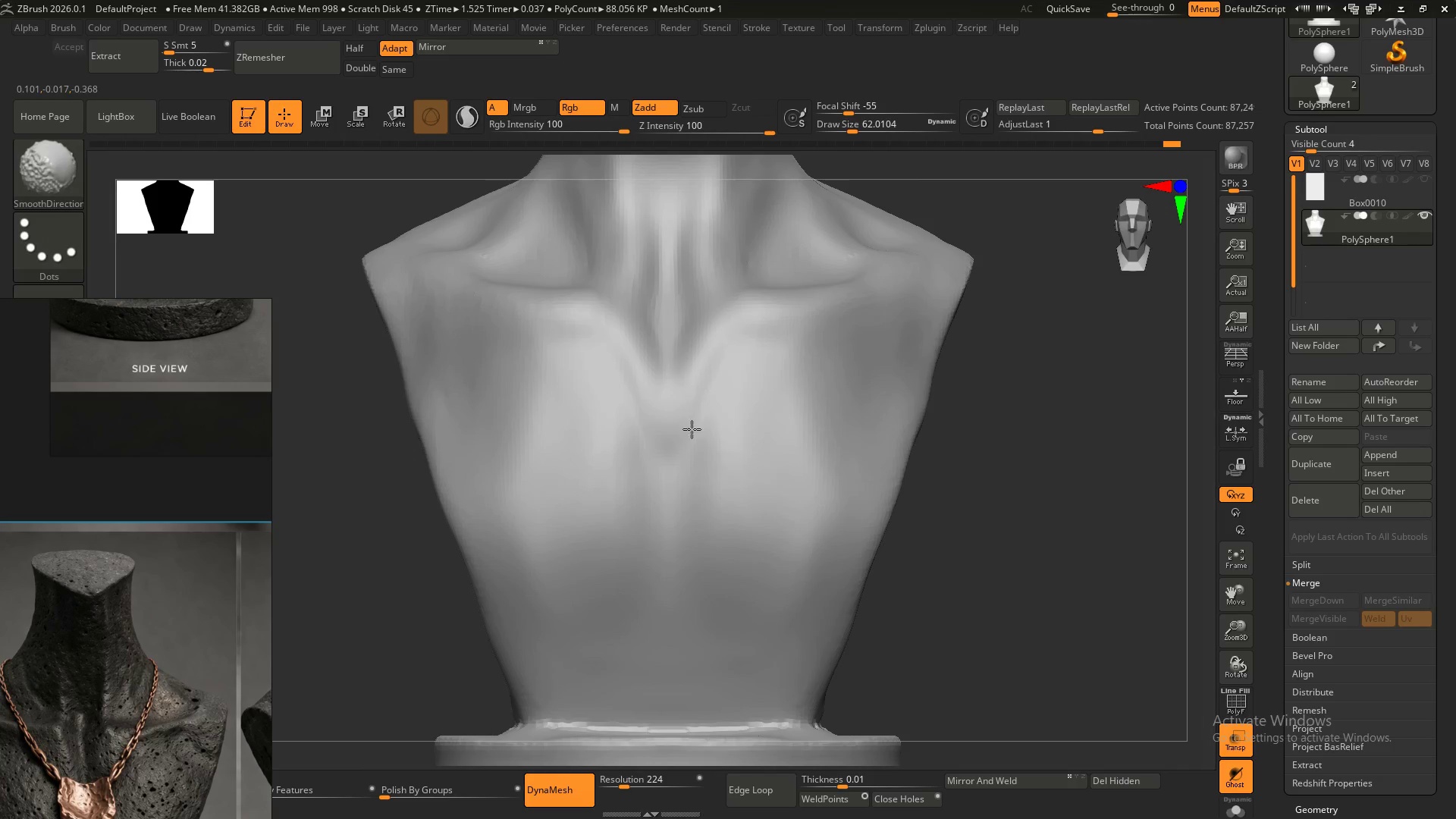 
hold_key(key=ShiftLeft, duration=1.34)
left_click_drag(start_coordinate=[651, 421], to_coordinate=[670, 484])
 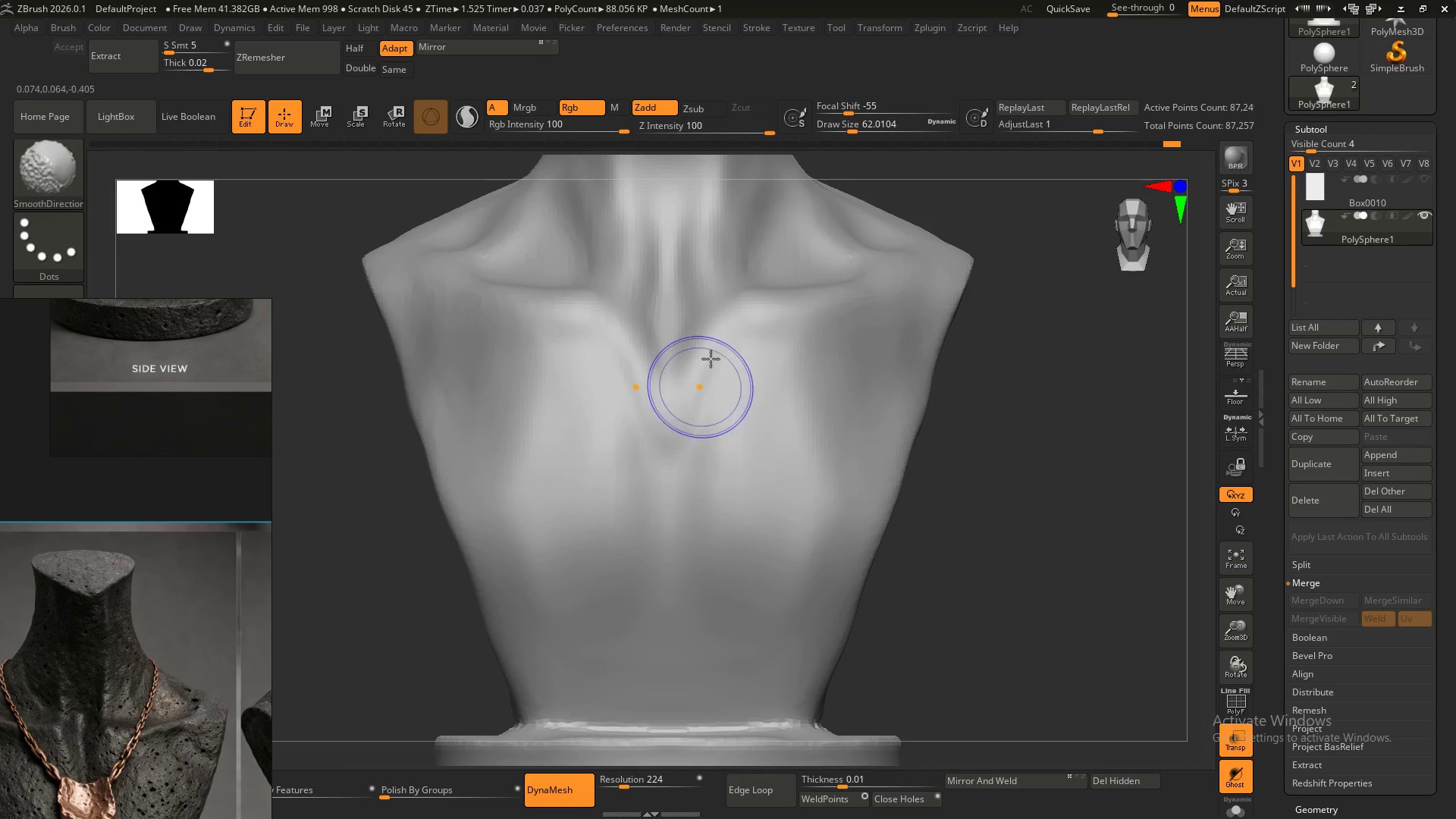 
left_click_drag(start_coordinate=[712, 350], to_coordinate=[692, 428])
 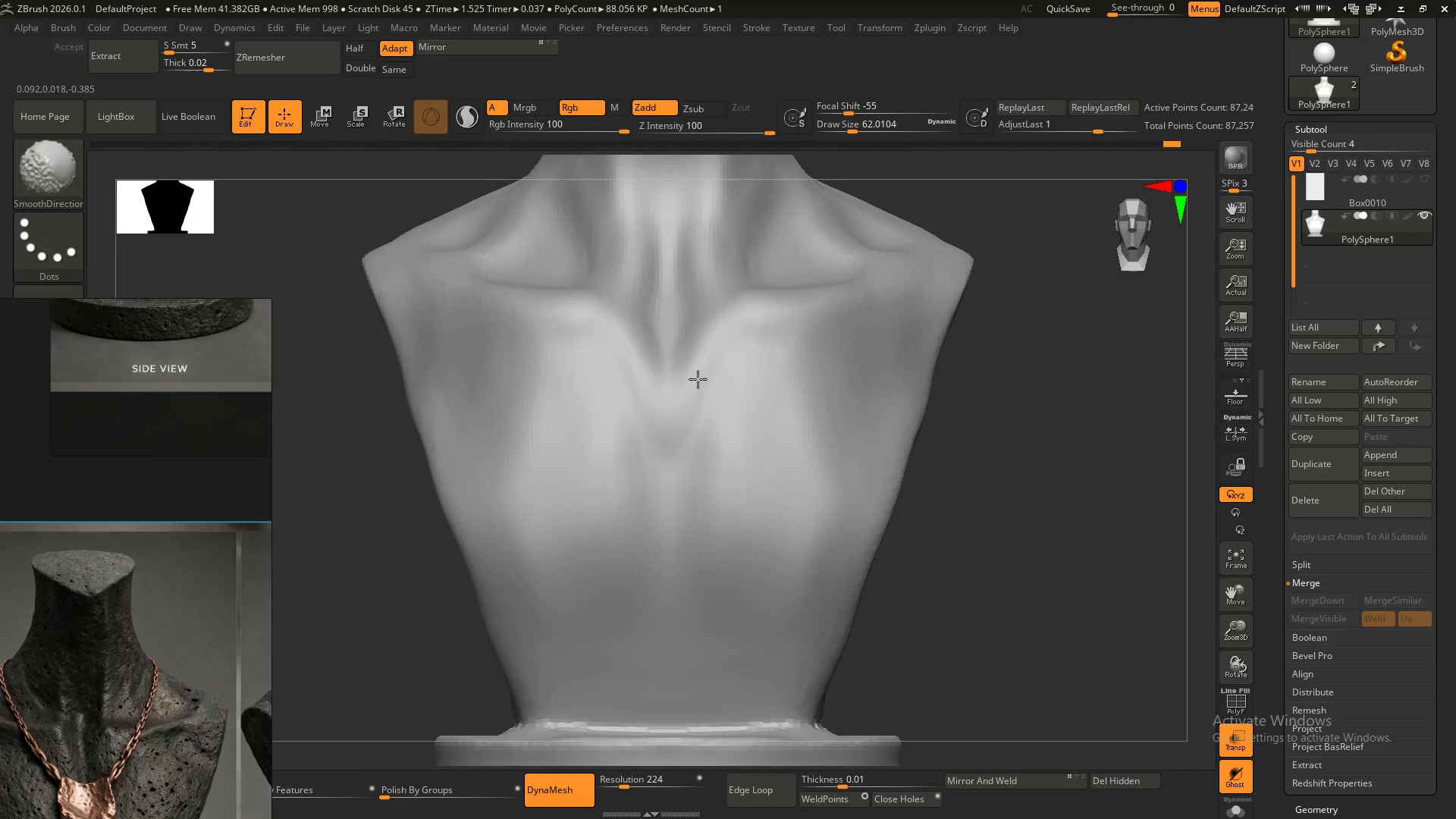 
left_click_drag(start_coordinate=[710, 364], to_coordinate=[653, 490])
 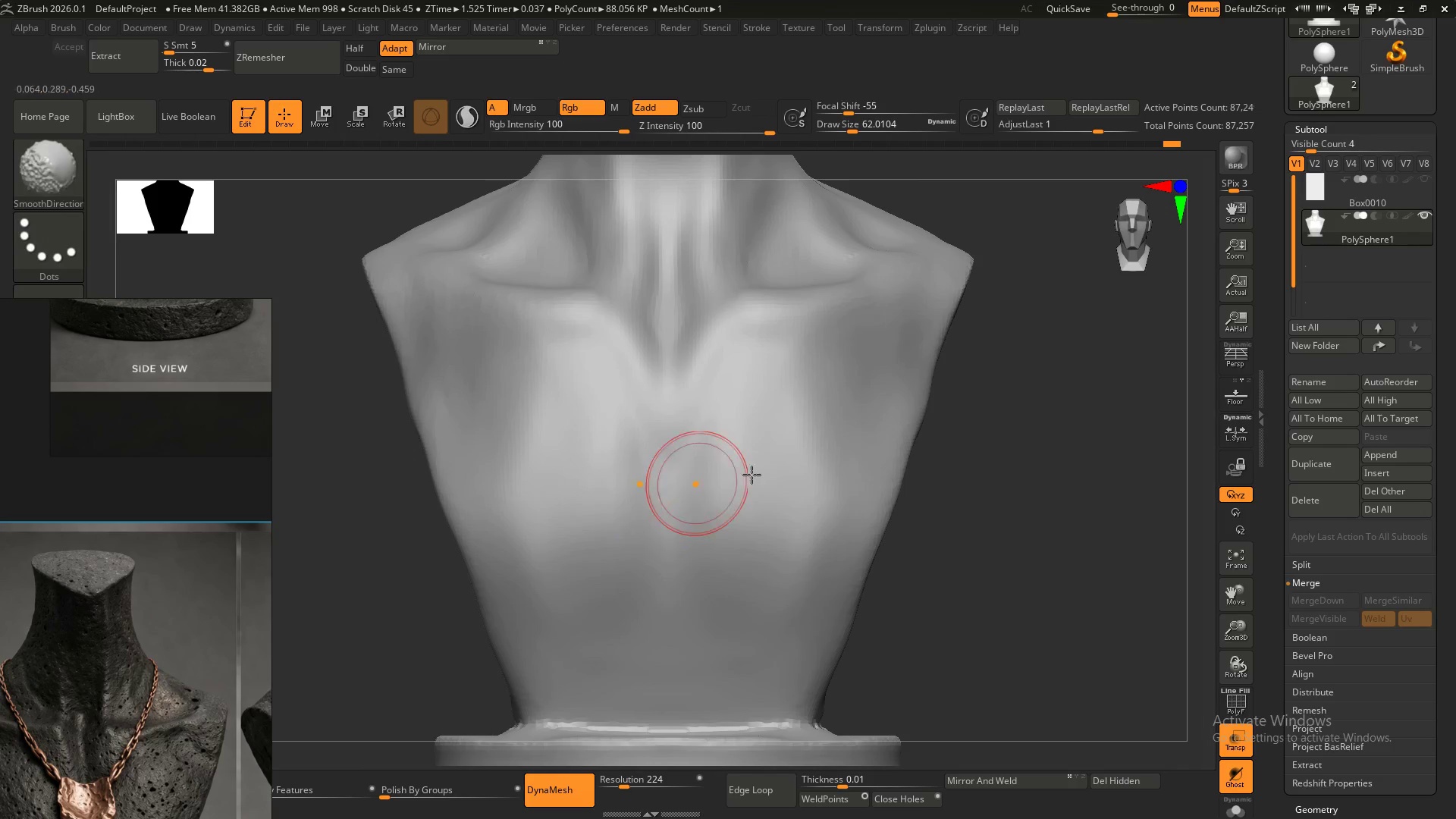 
hold_key(key=ControlLeft, duration=0.33)
 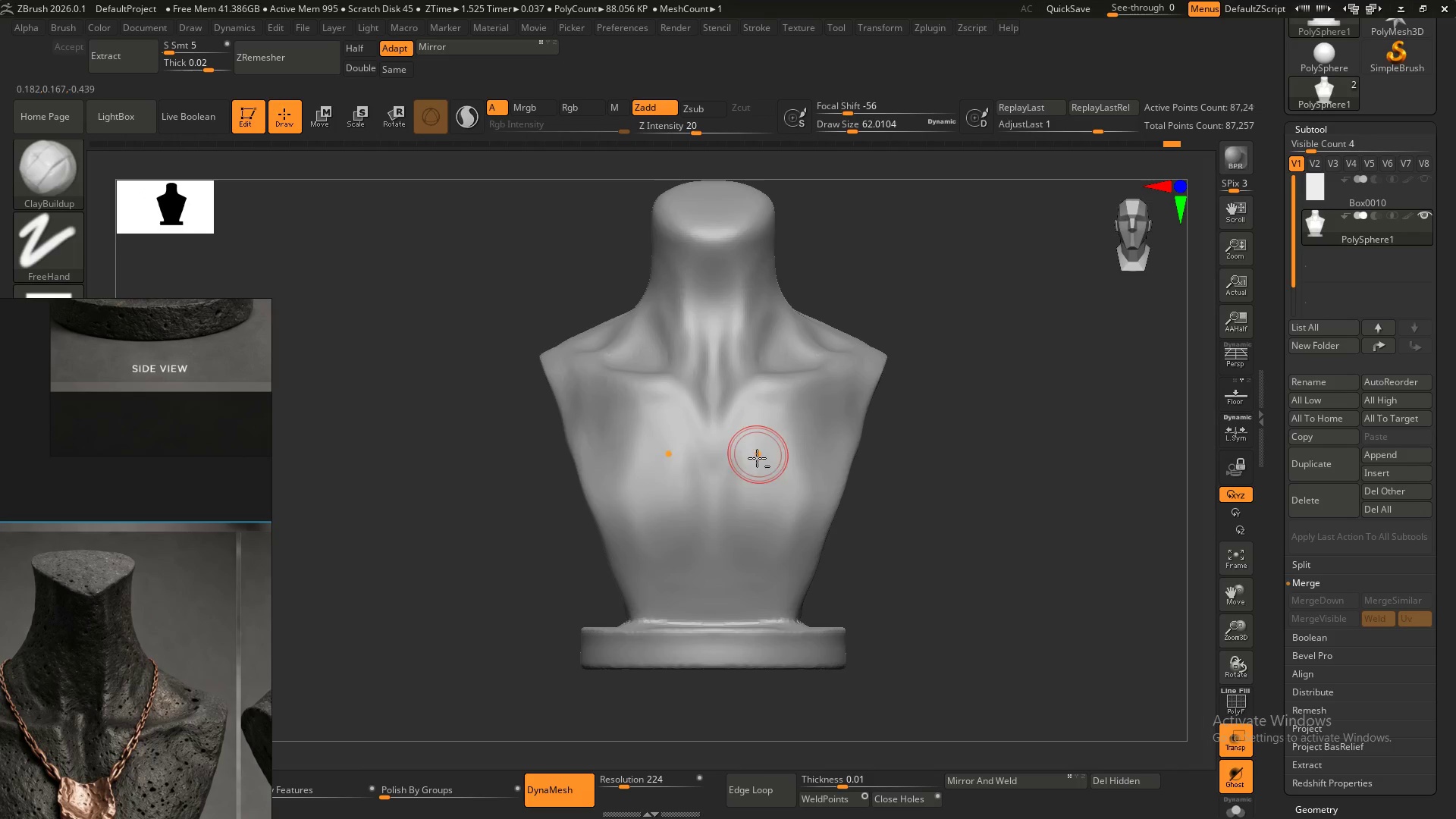 
key(Alt+AltLeft)
 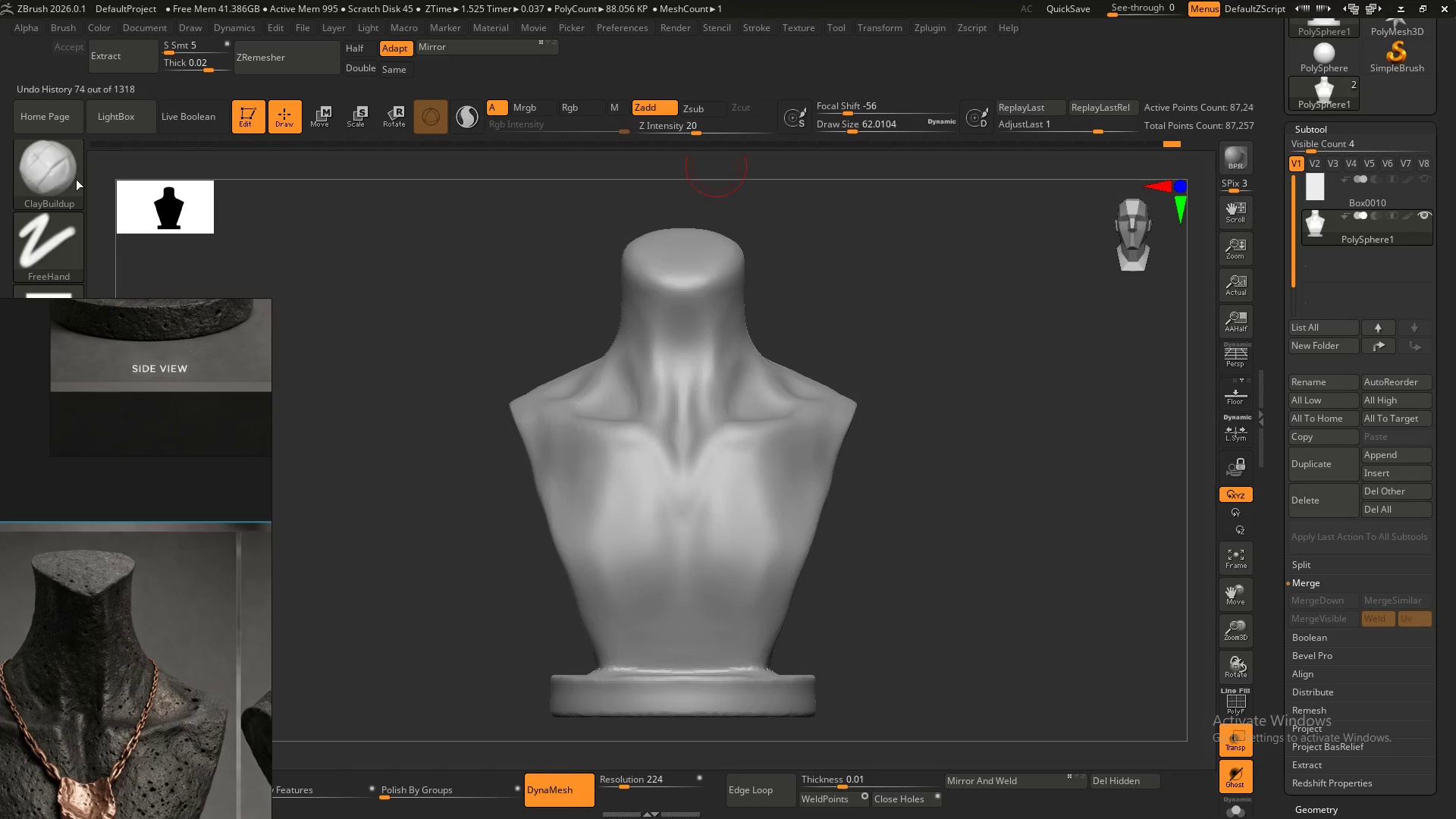 
scroll: coordinate [127, 598], scroll_direction: up, amount: 2.0
 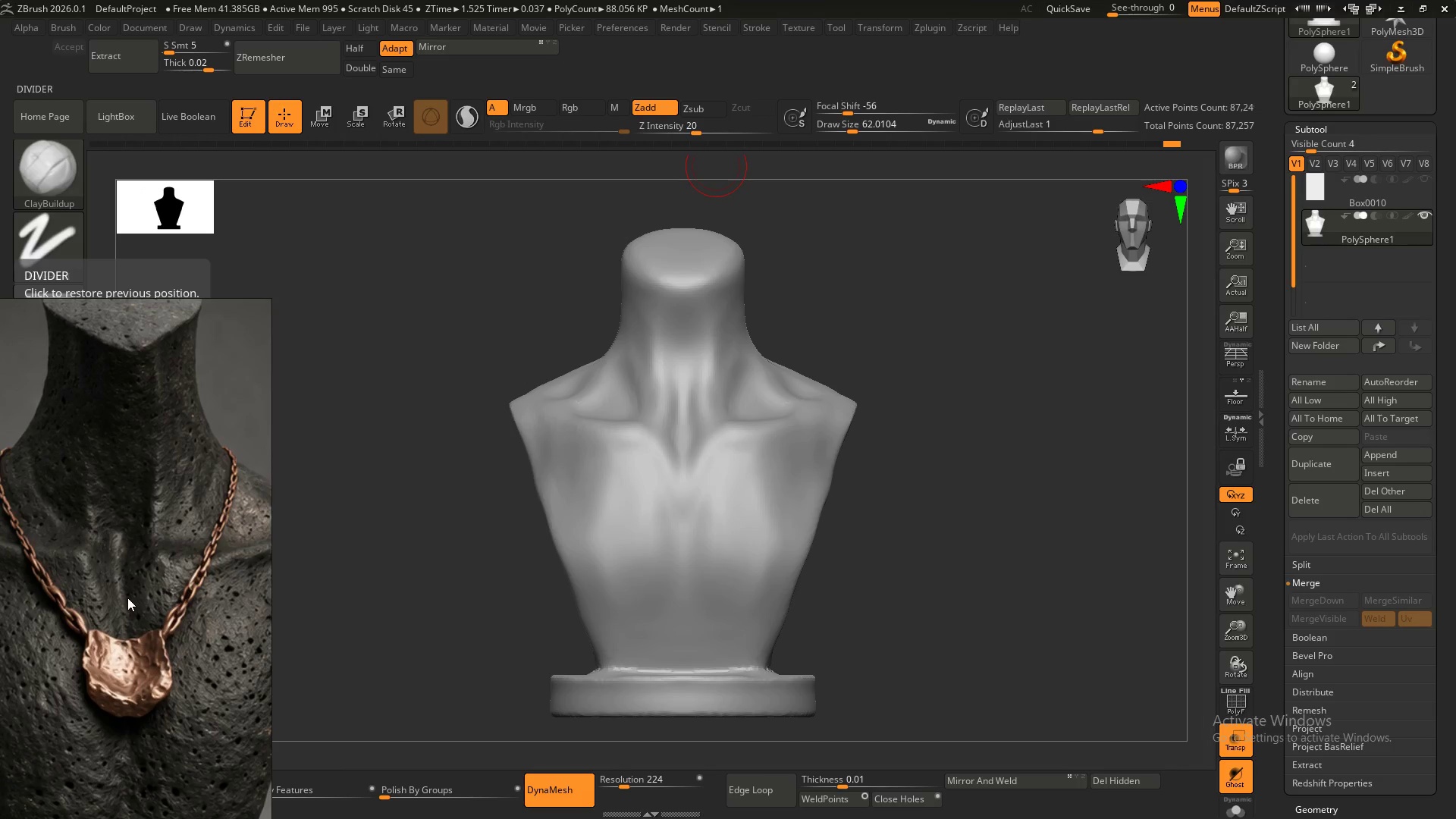 
hold_key(key=ControlLeft, duration=0.58)
 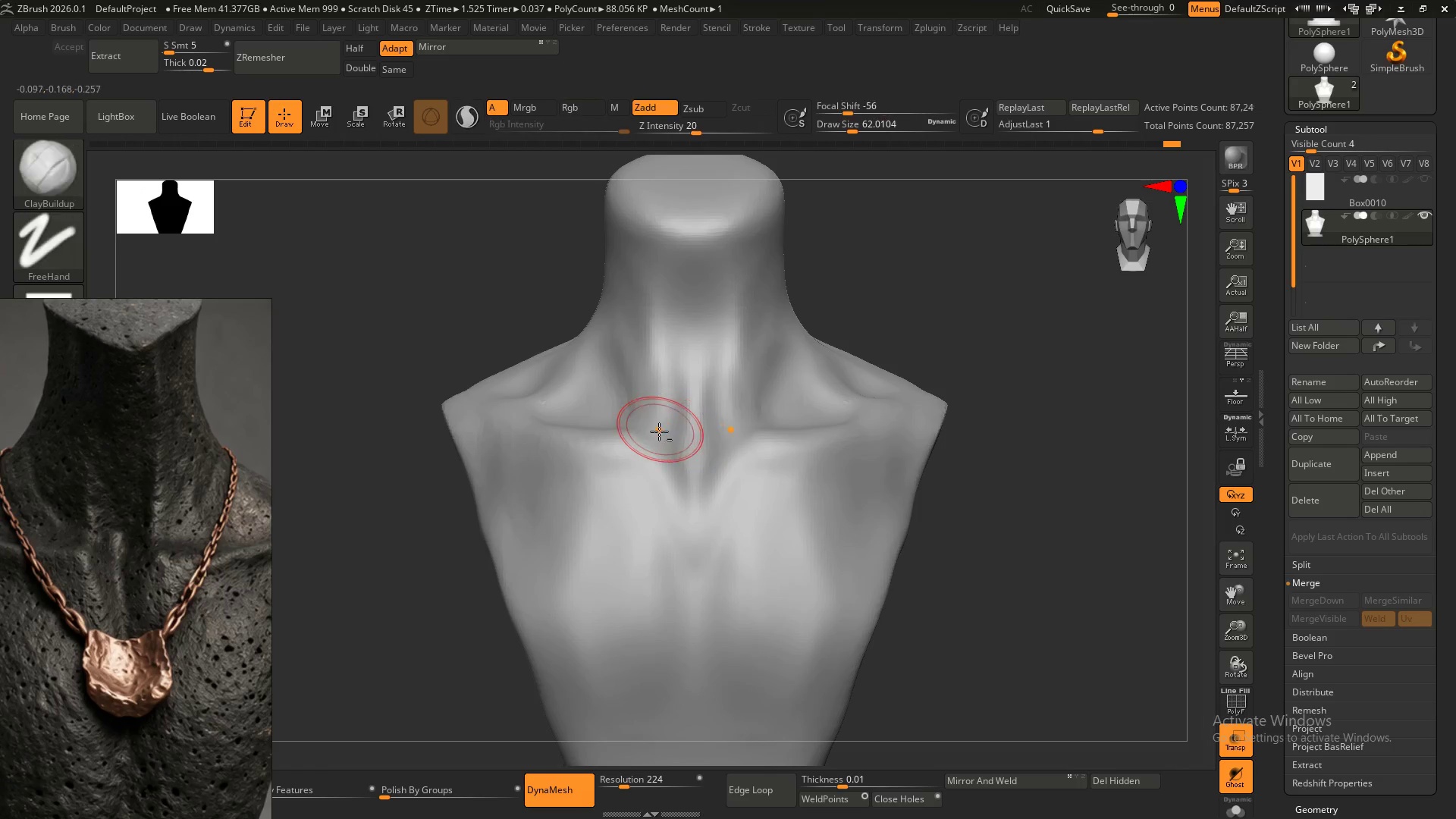 
hold_key(key=AltLeft, duration=0.34)
 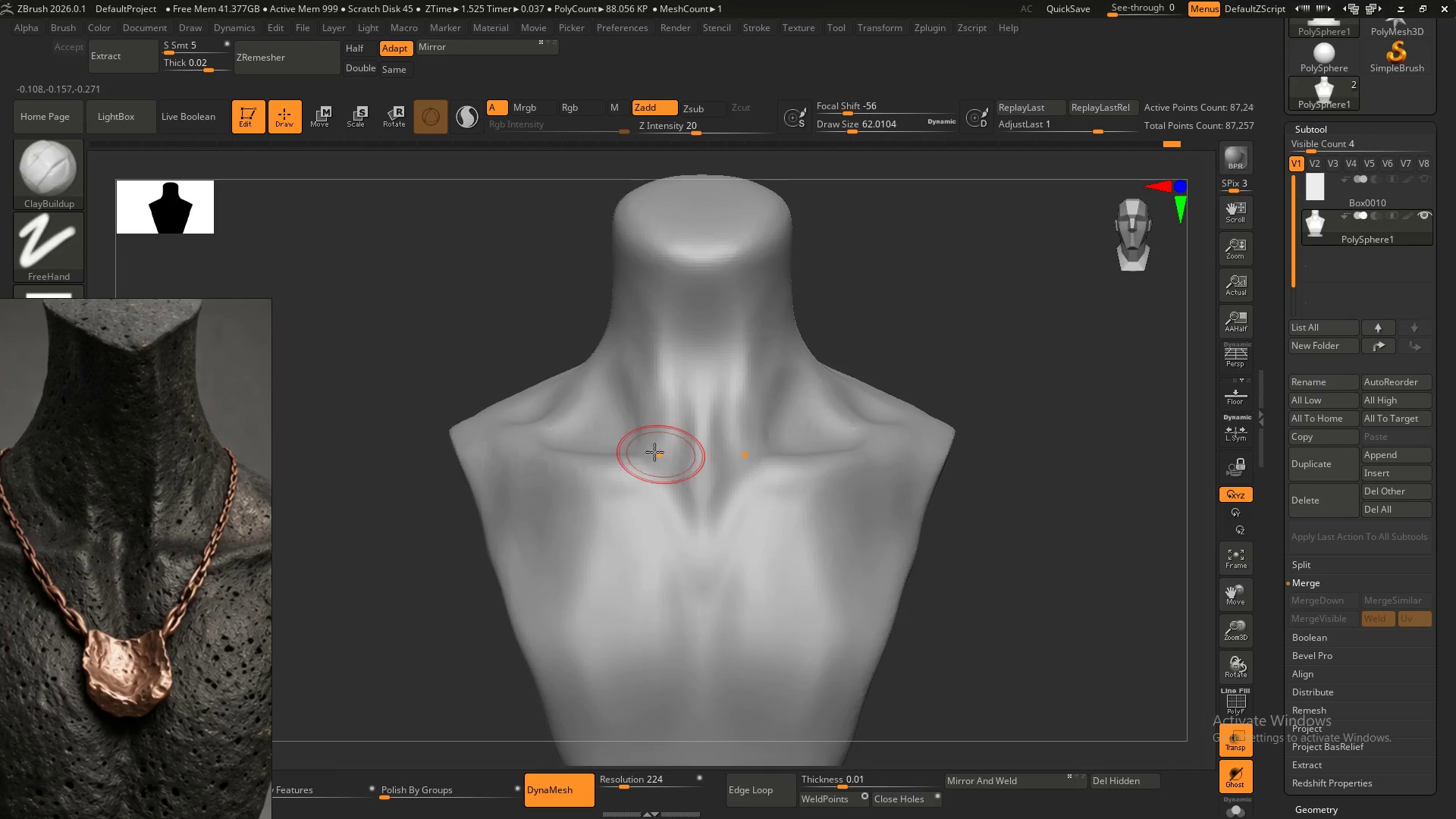 
key(Control+ControlLeft)
 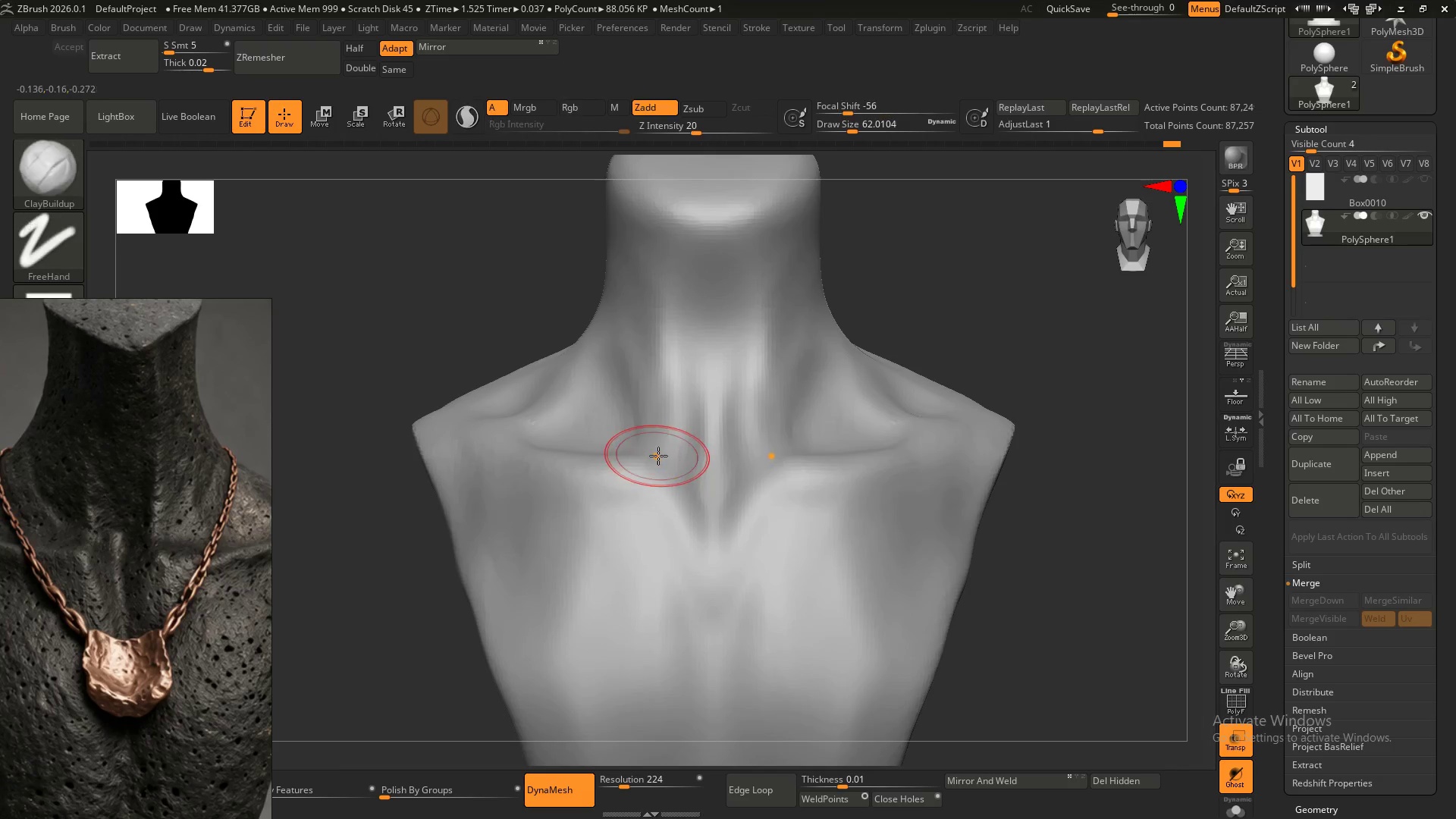 
hold_key(key=S, duration=0.78)
 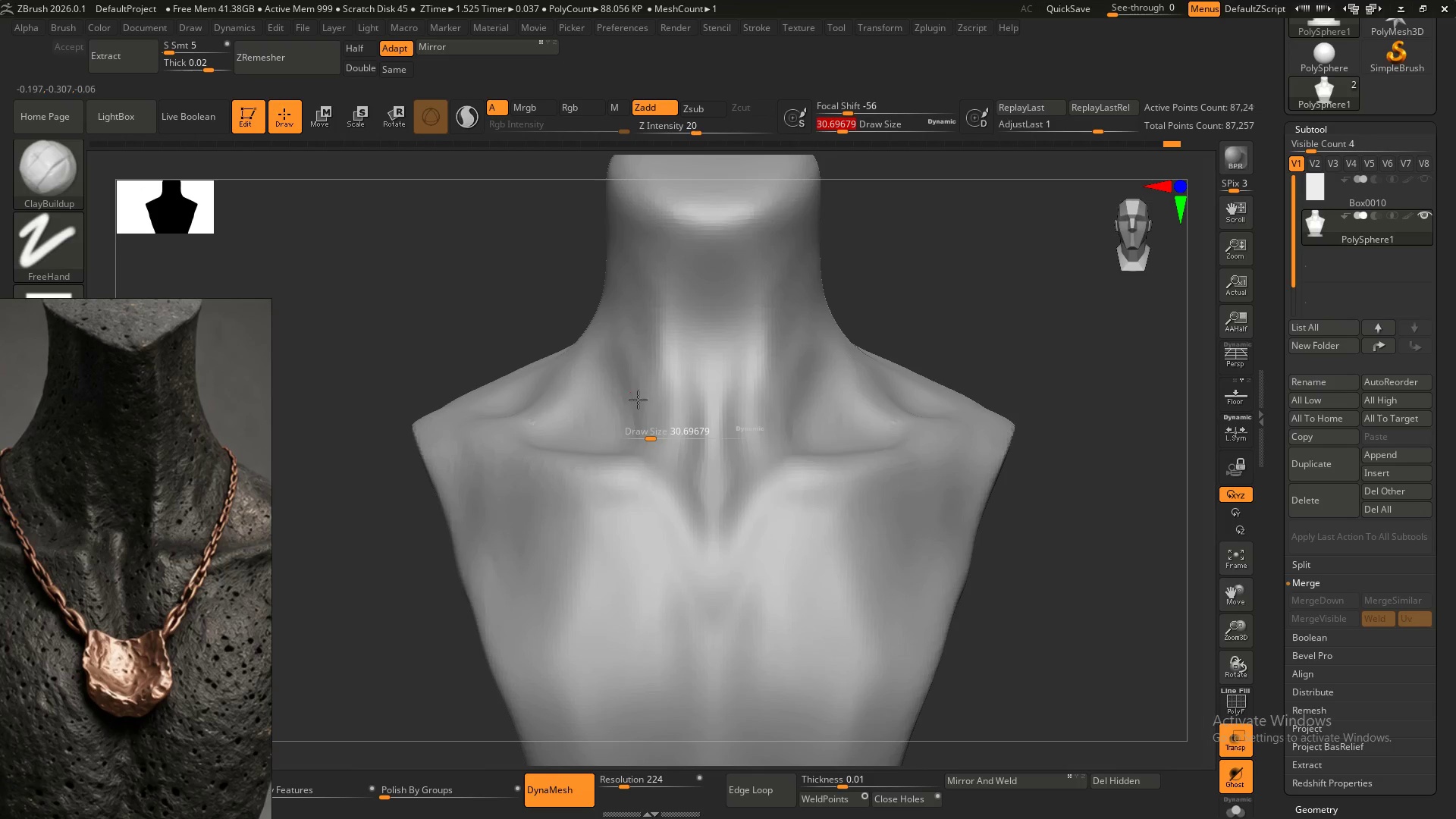 
left_click_drag(start_coordinate=[660, 456], to_coordinate=[650, 452])
 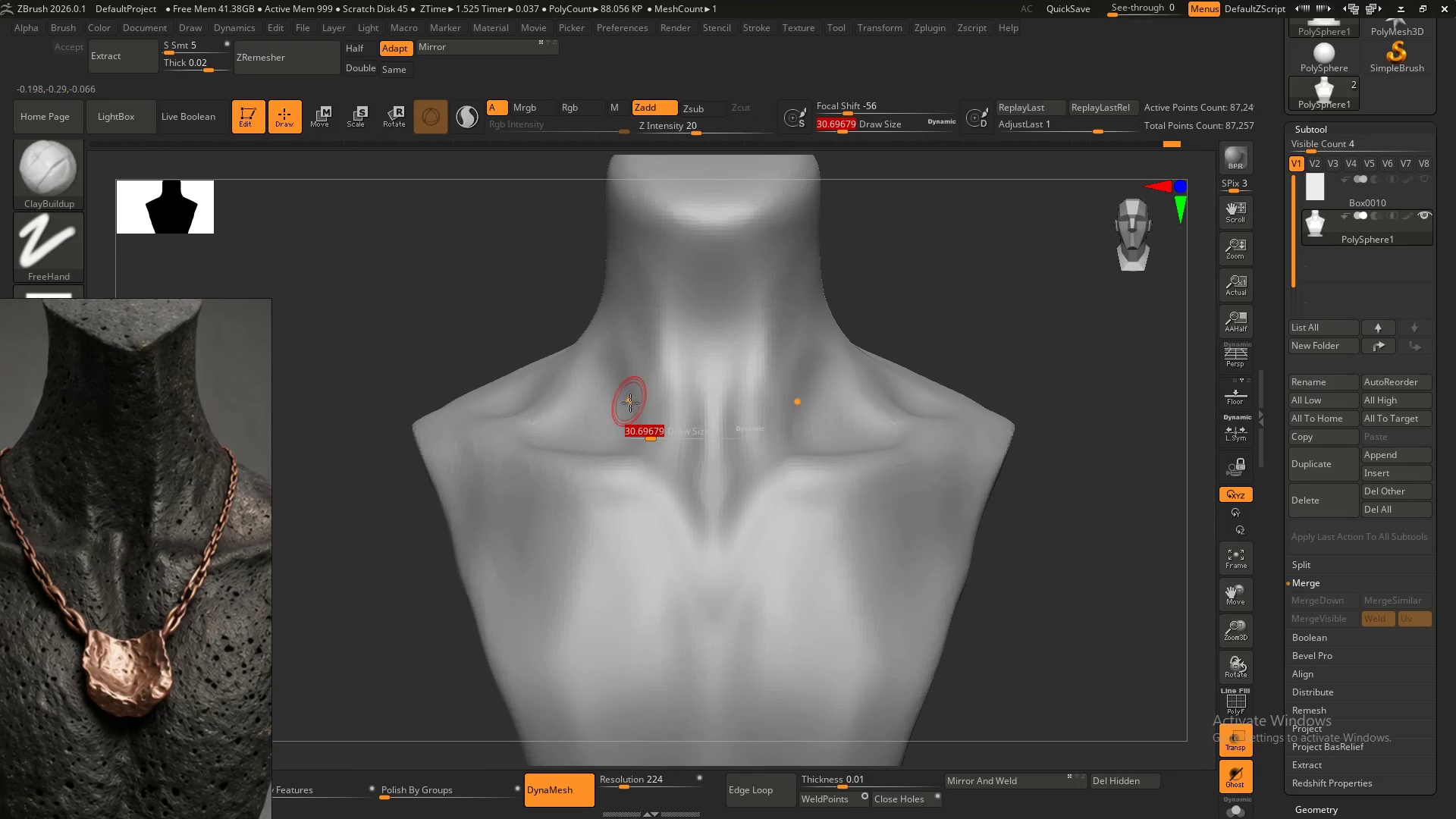 
hold_key(key=AltLeft, duration=0.64)
left_click_drag(start_coordinate=[630, 393], to_coordinate=[651, 417])
 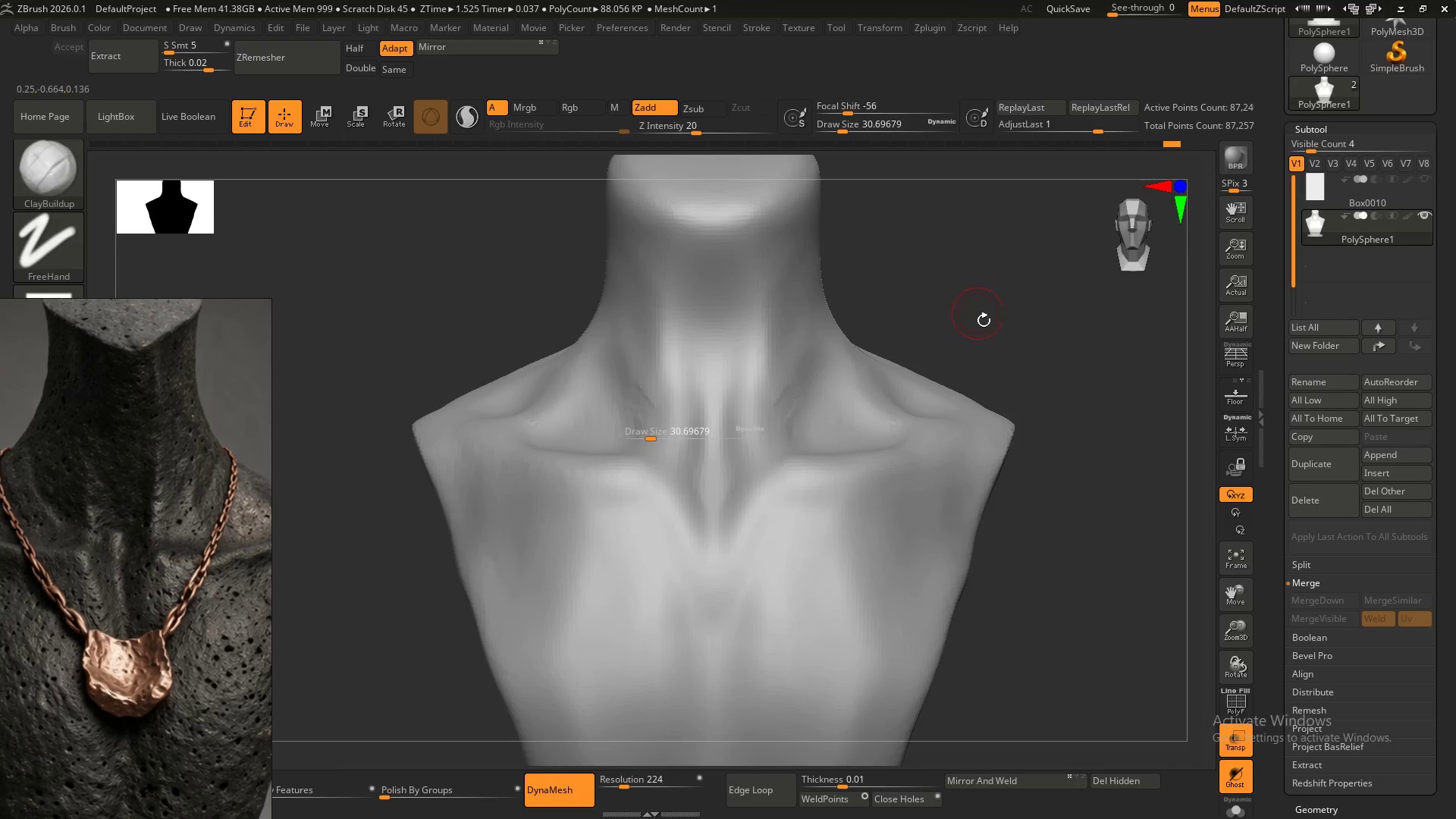 
type(ss )
 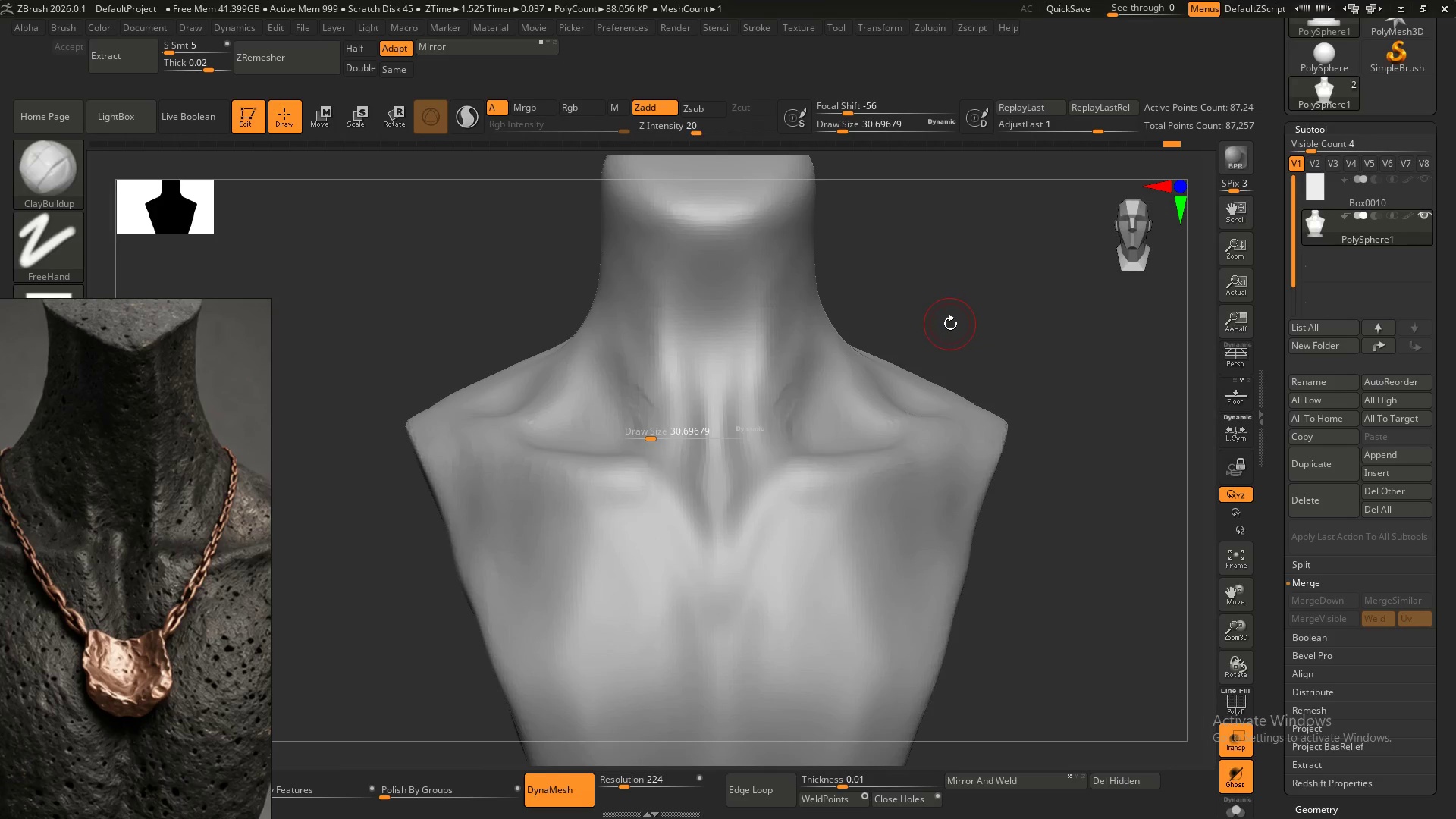 
key(Escape)
 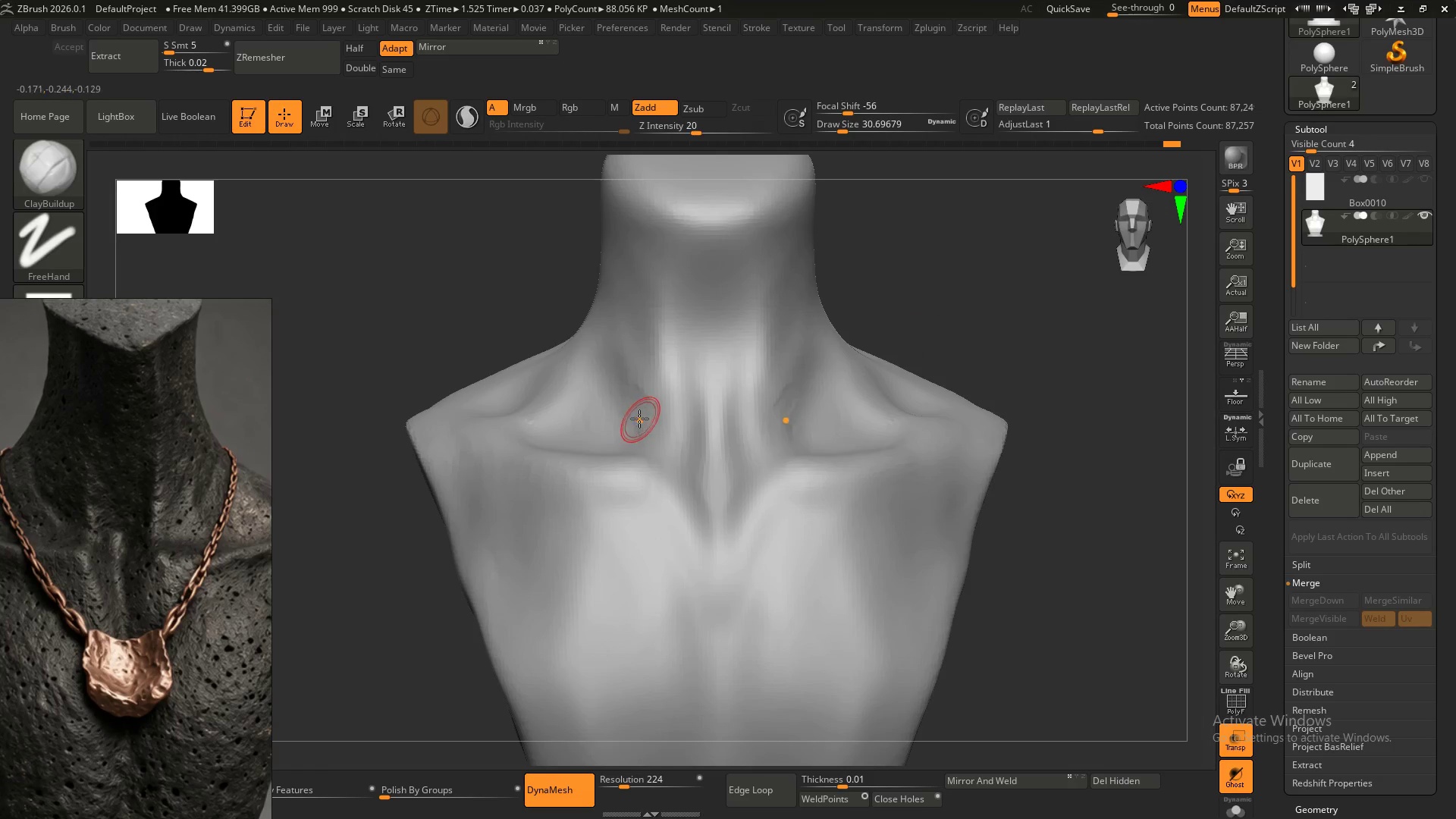 
hold_key(key=AltLeft, duration=1.5)
left_click_drag(start_coordinate=[624, 410], to_coordinate=[639, 430])
 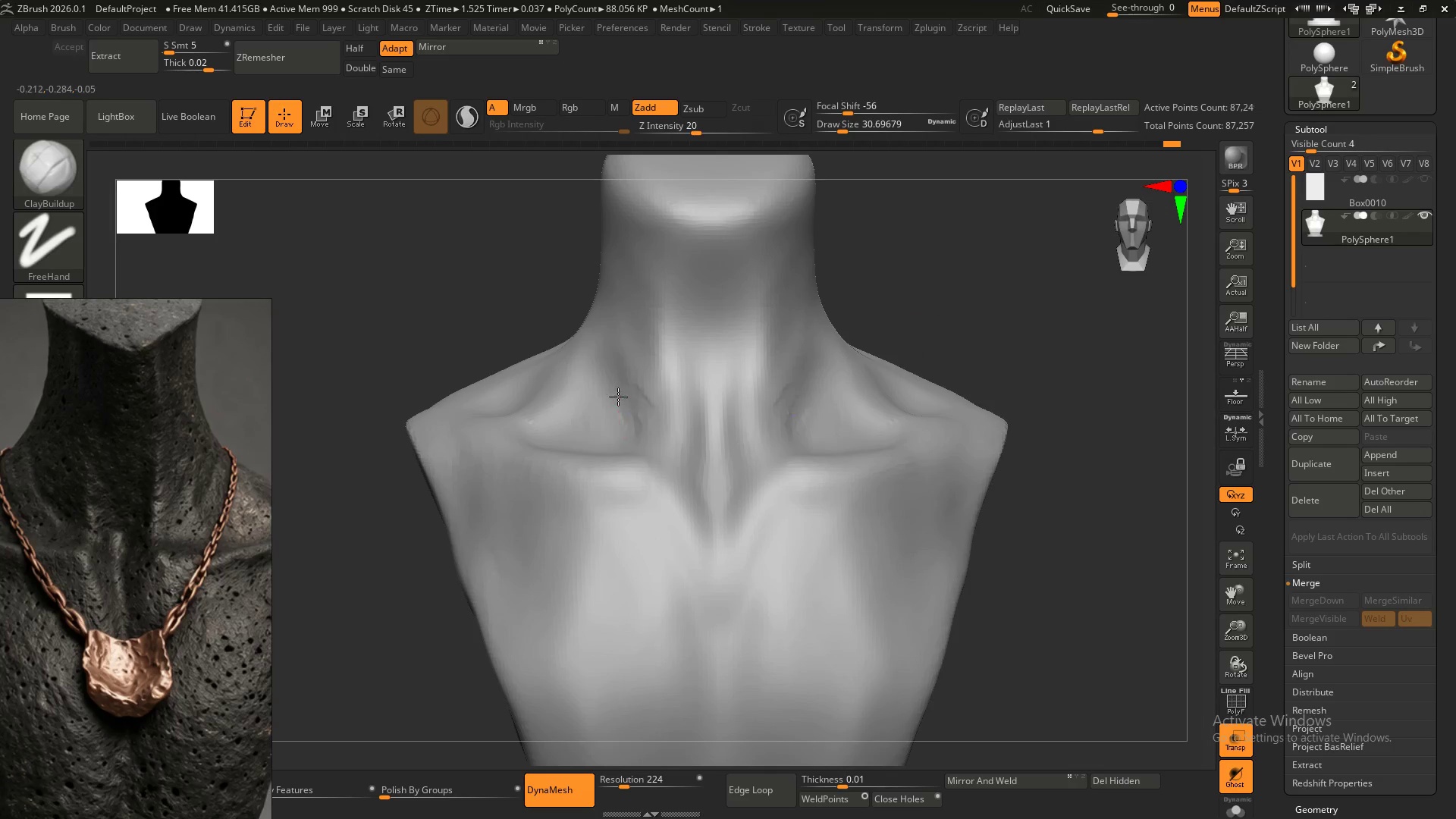 
left_click_drag(start_coordinate=[623, 400], to_coordinate=[630, 410])
 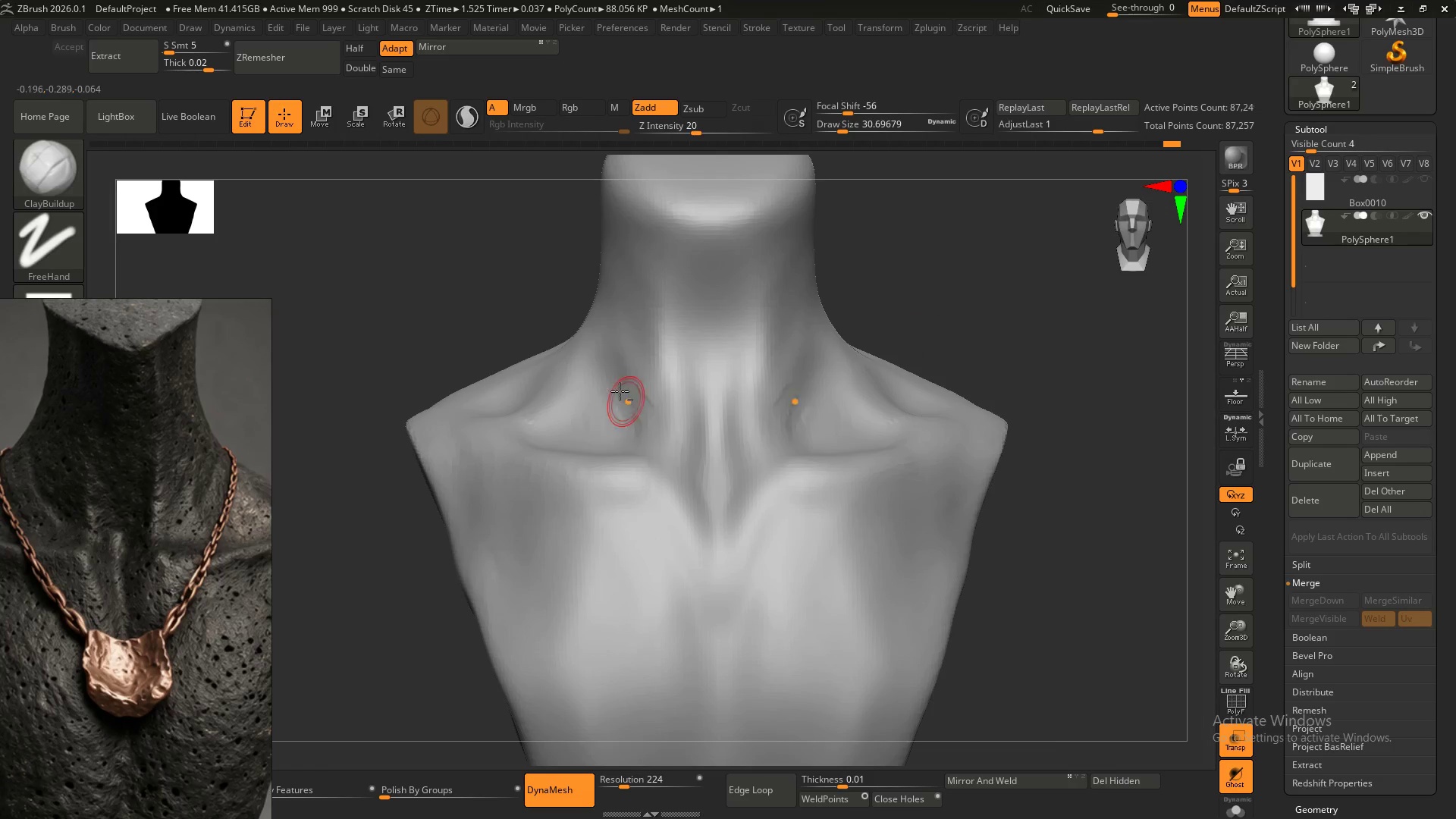 
left_click_drag(start_coordinate=[617, 385], to_coordinate=[627, 416])
 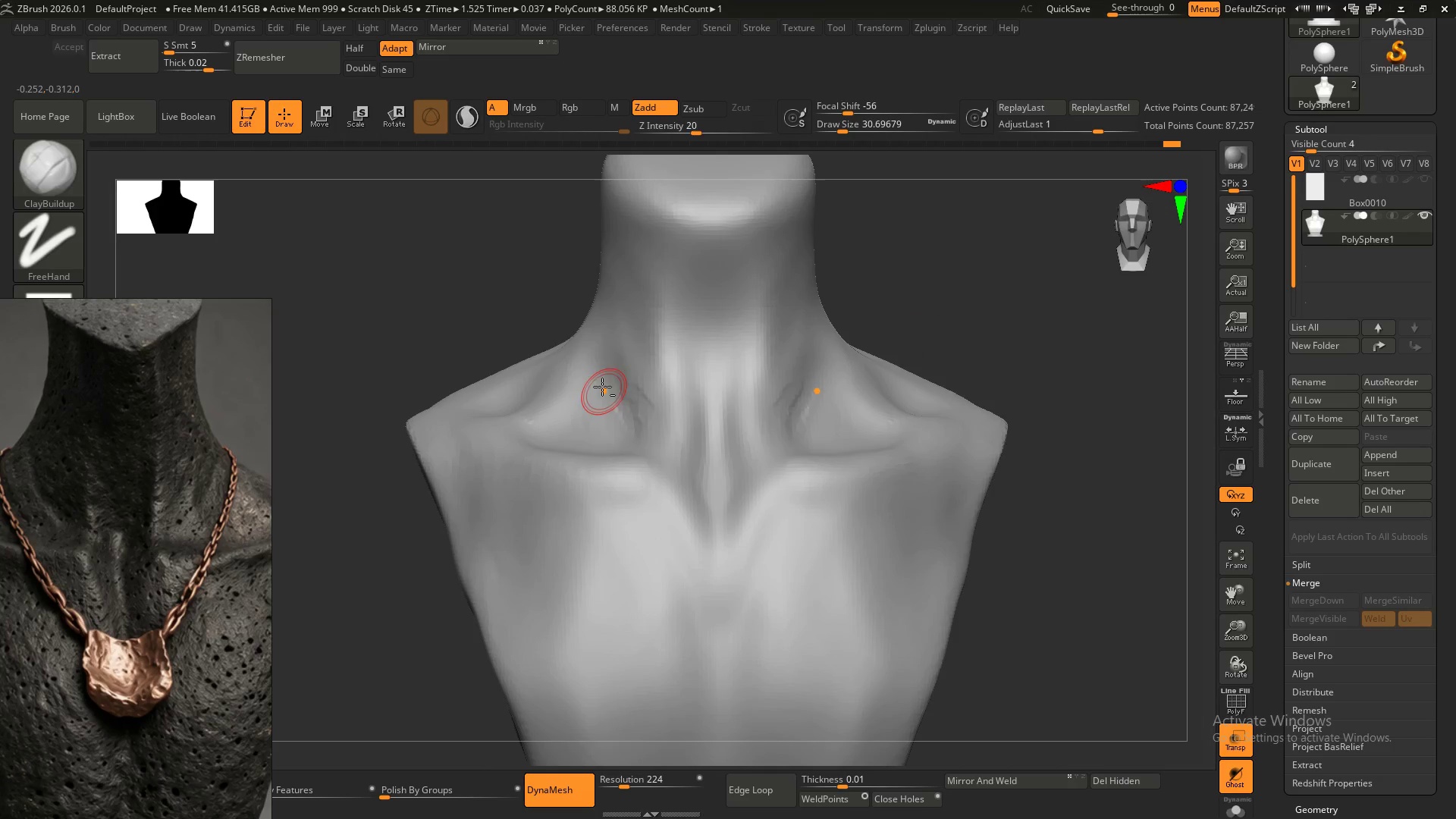 
left_click_drag(start_coordinate=[603, 390], to_coordinate=[632, 410])
 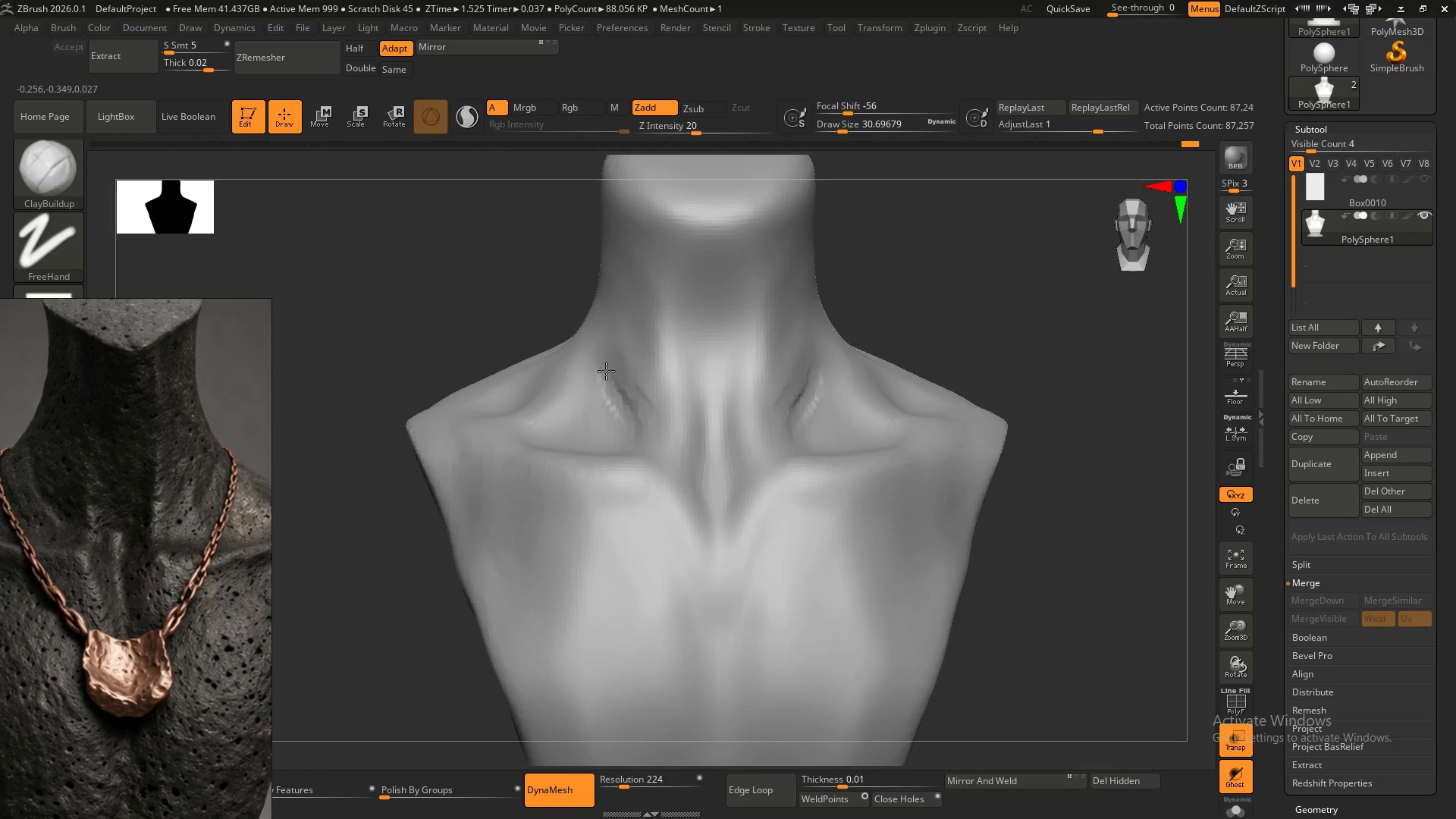 
hold_key(key=AltLeft, duration=1.52)
left_click_drag(start_coordinate=[606, 372], to_coordinate=[635, 420])
 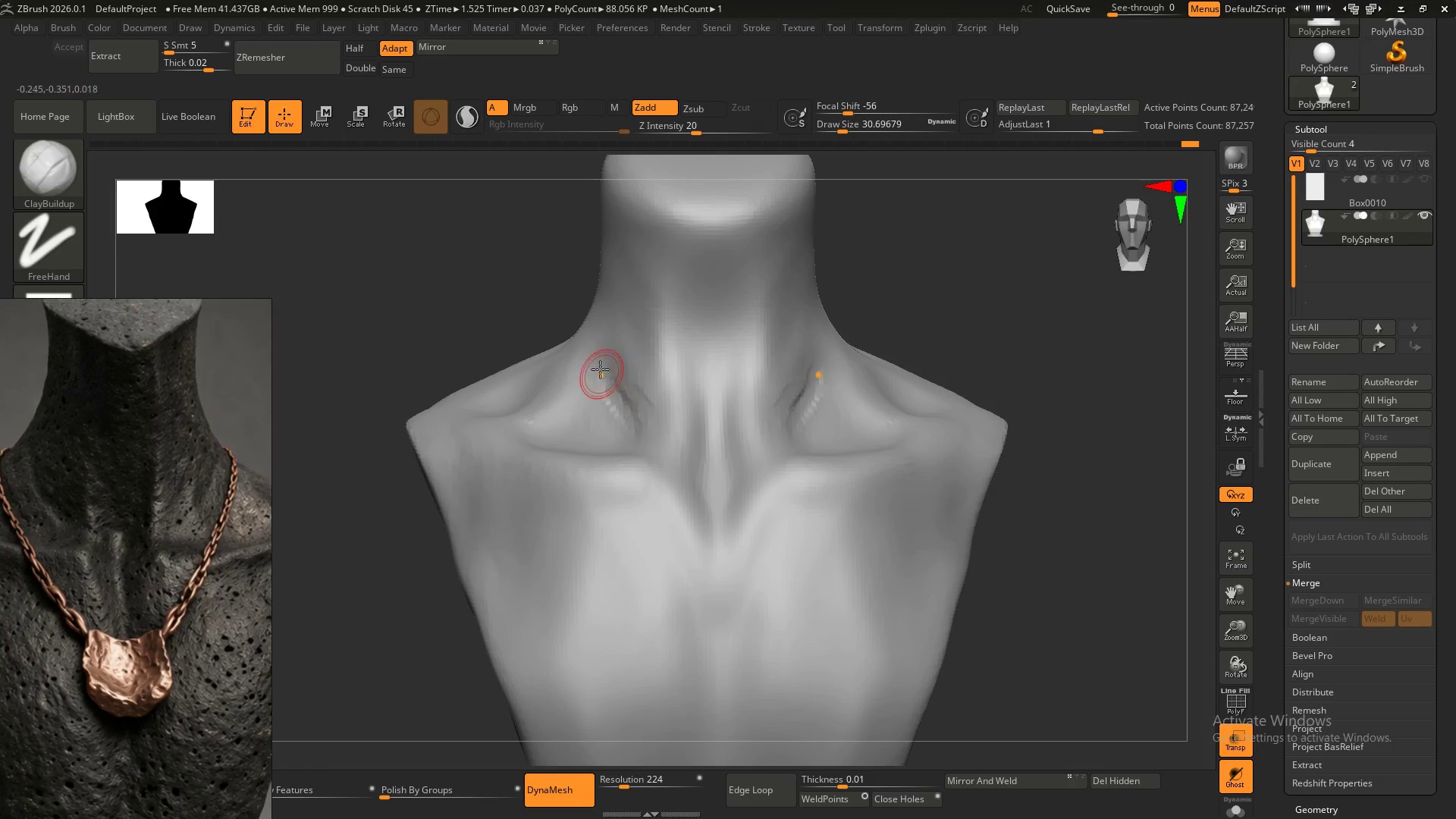 
left_click_drag(start_coordinate=[601, 372], to_coordinate=[636, 413])
 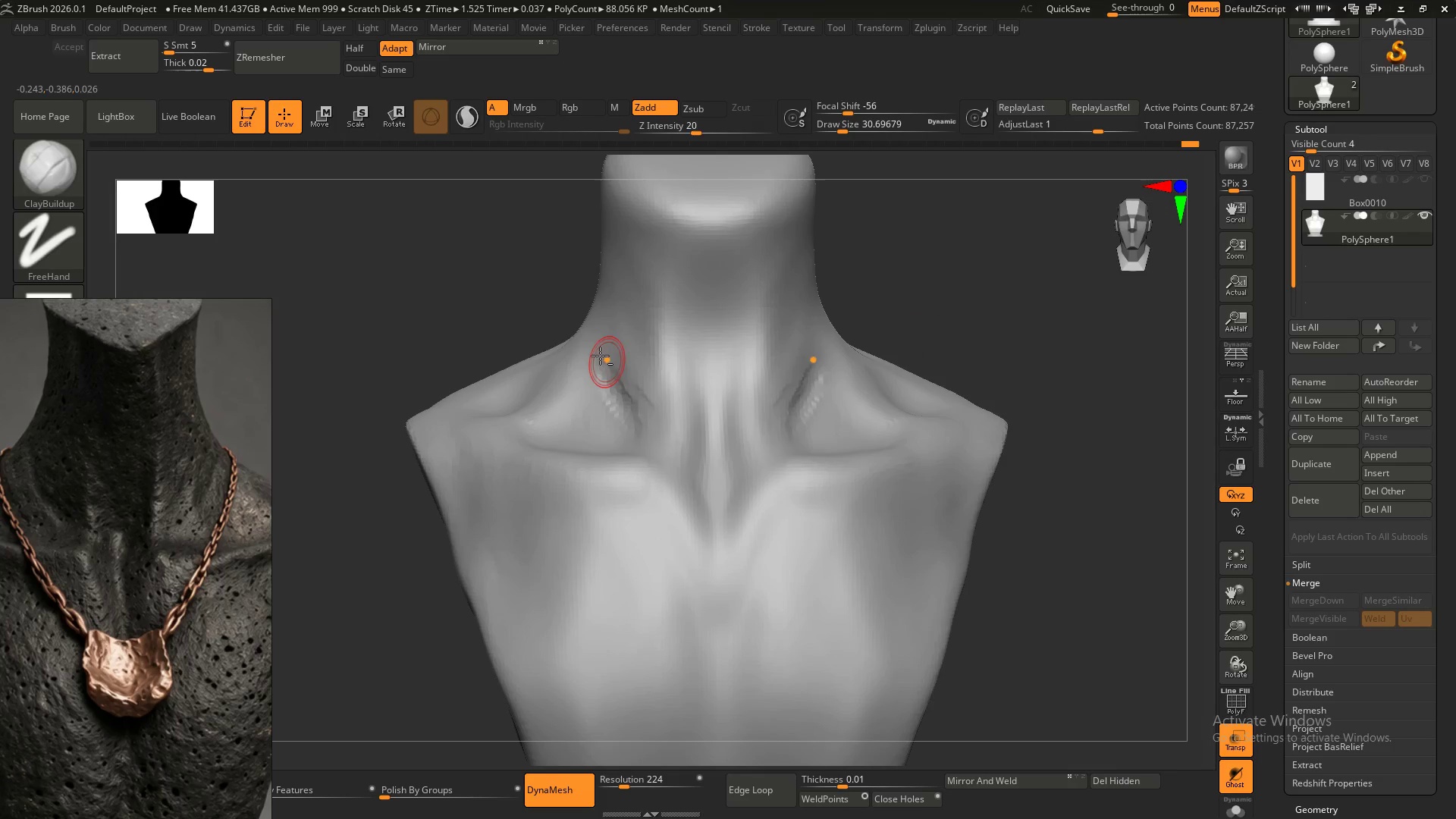 
left_click_drag(start_coordinate=[602, 358], to_coordinate=[629, 415])
 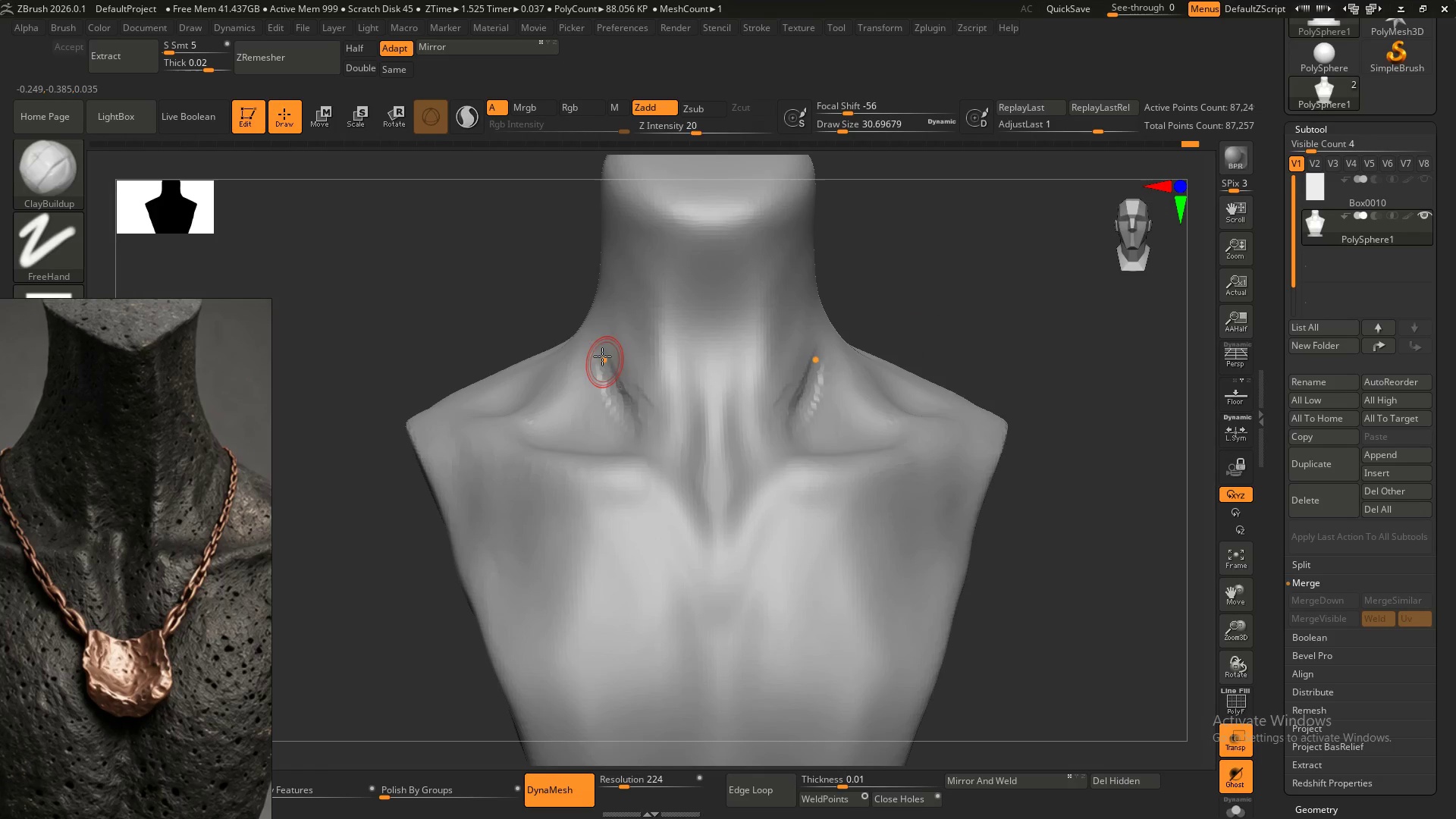 
left_click_drag(start_coordinate=[604, 359], to_coordinate=[625, 422])
 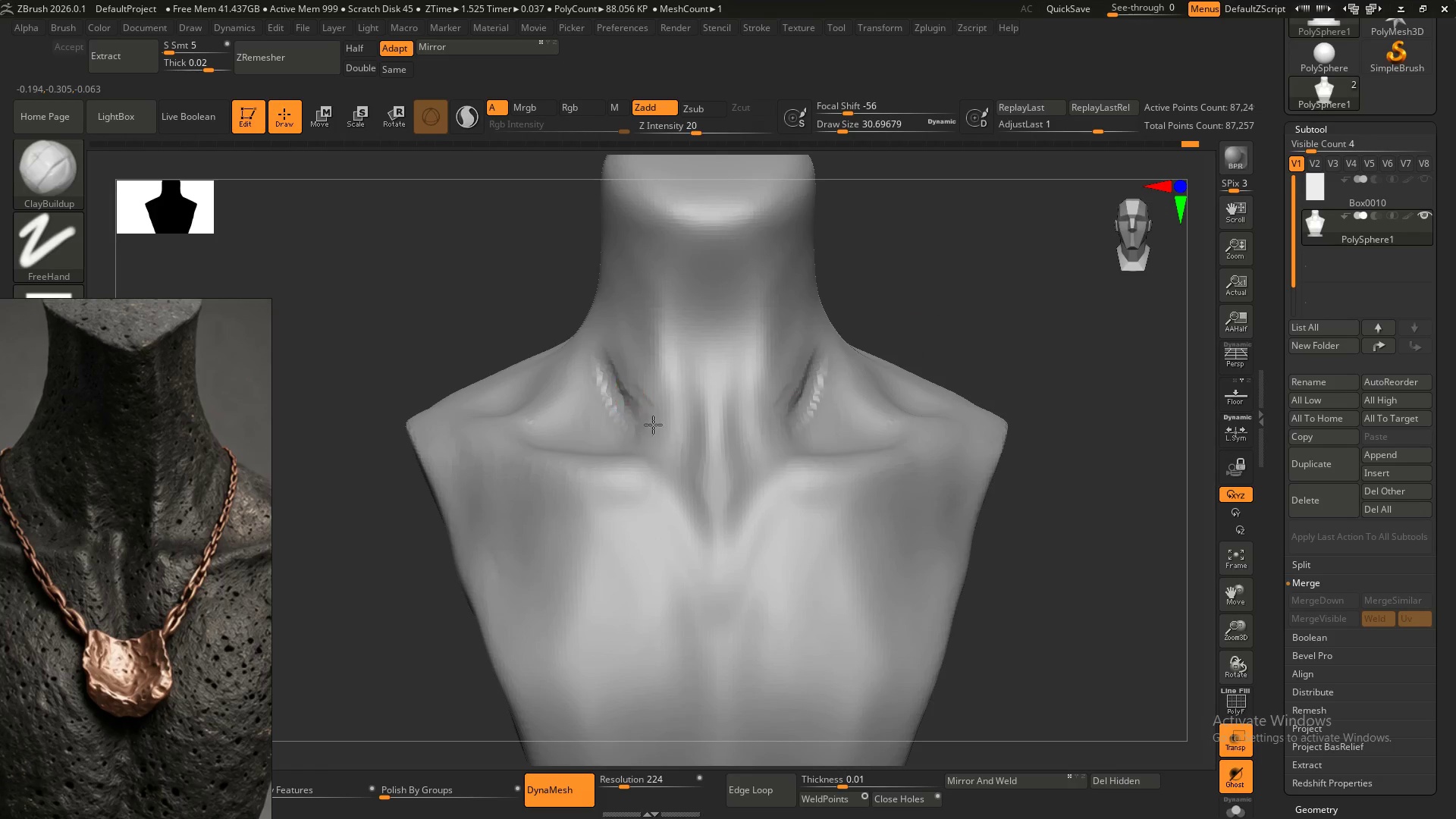 
hold_key(key=AltLeft, duration=1.51)
left_click_drag(start_coordinate=[602, 361], to_coordinate=[651, 431])
 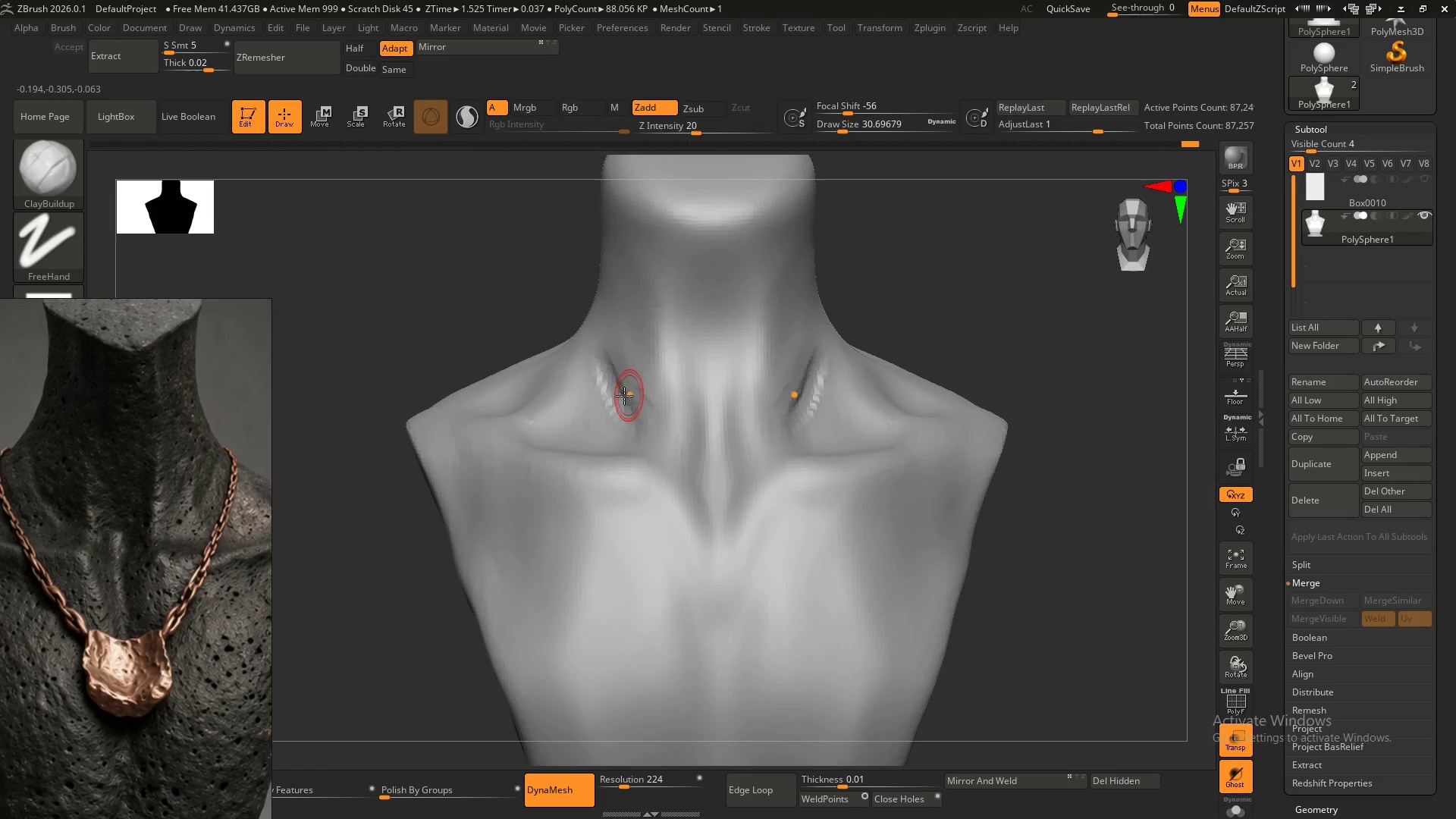 
left_click_drag(start_coordinate=[628, 395], to_coordinate=[653, 425])
 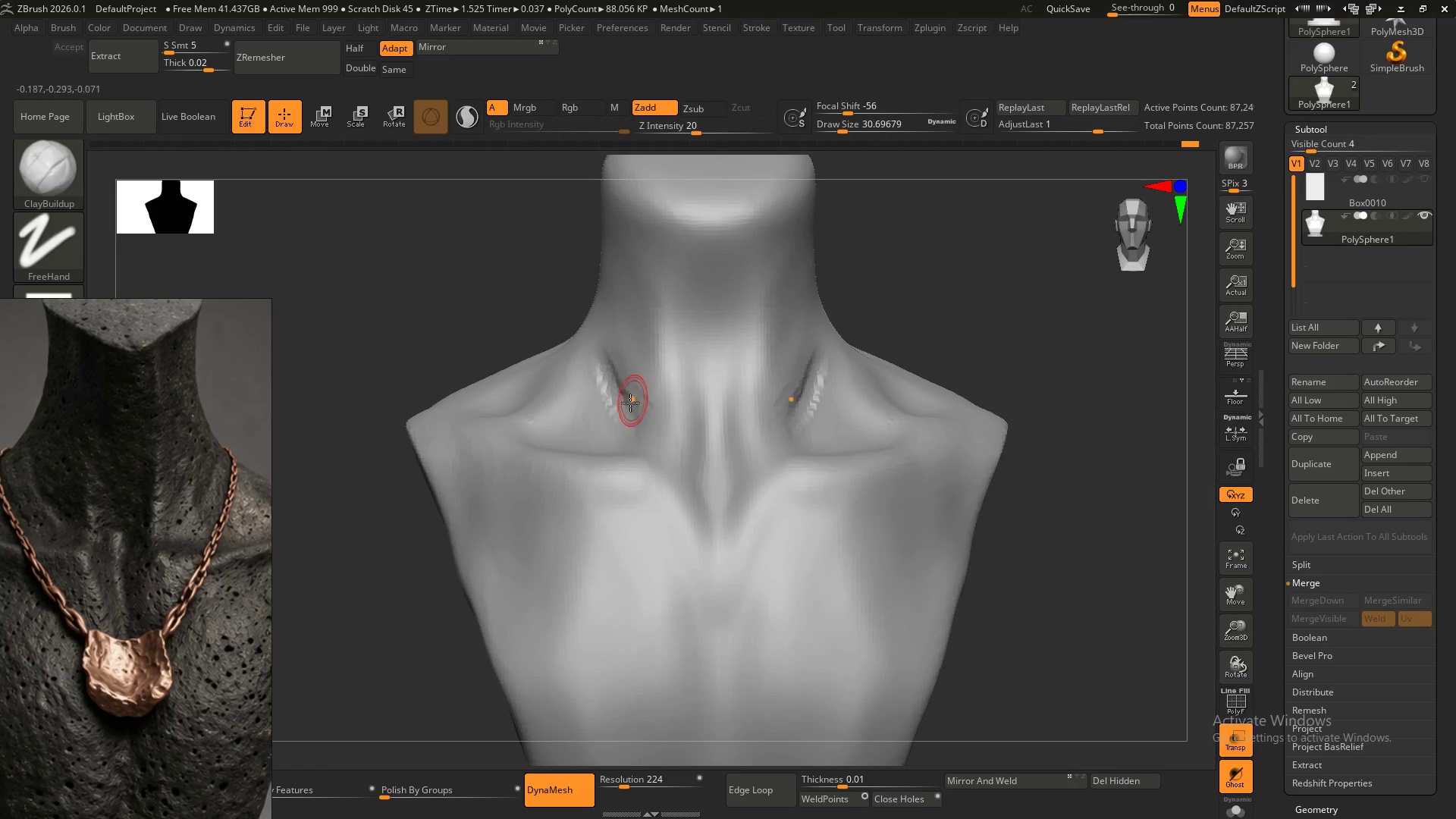 
left_click_drag(start_coordinate=[632, 400], to_coordinate=[657, 429])
 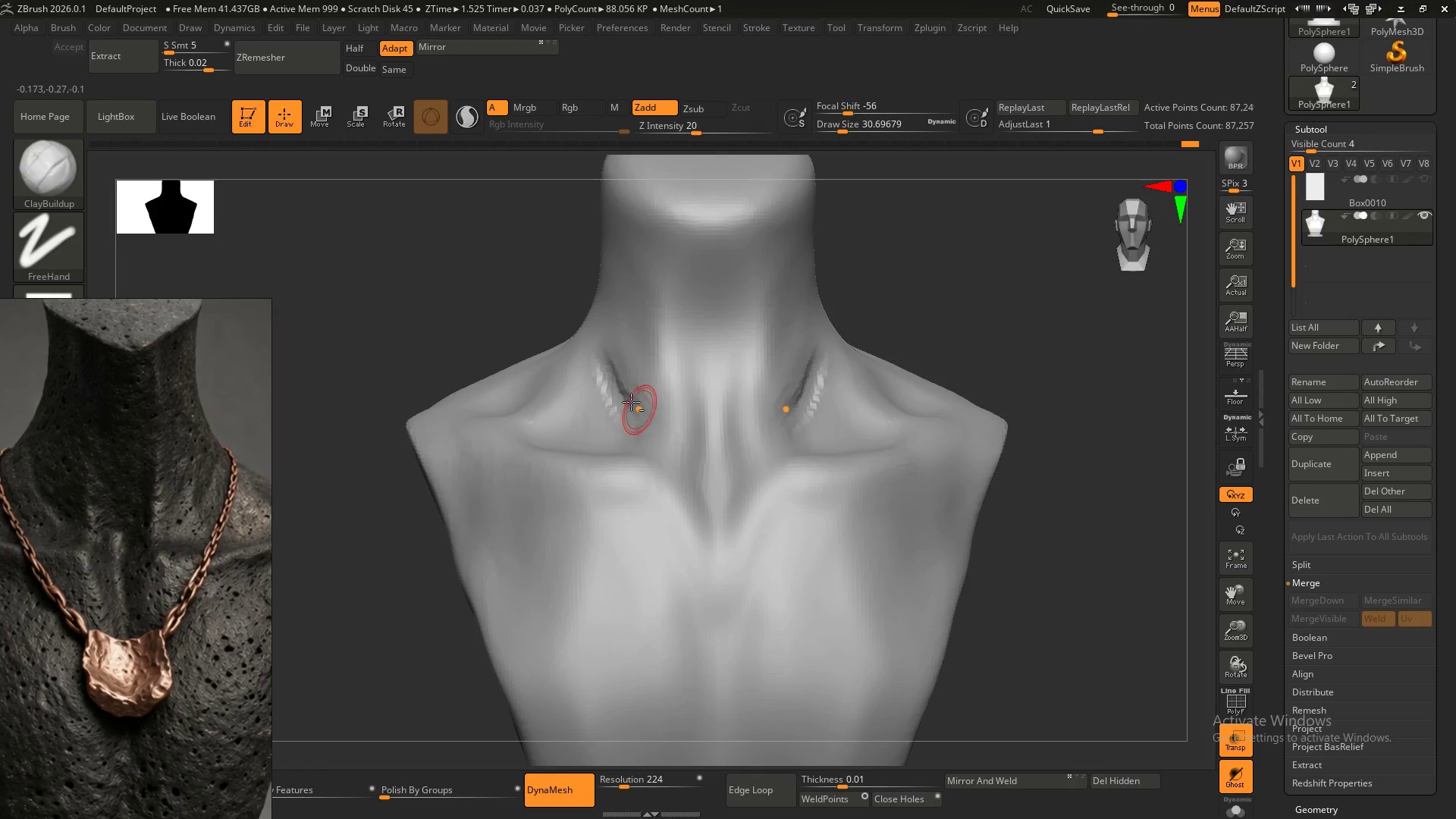 
left_click_drag(start_coordinate=[630, 403], to_coordinate=[661, 431])
 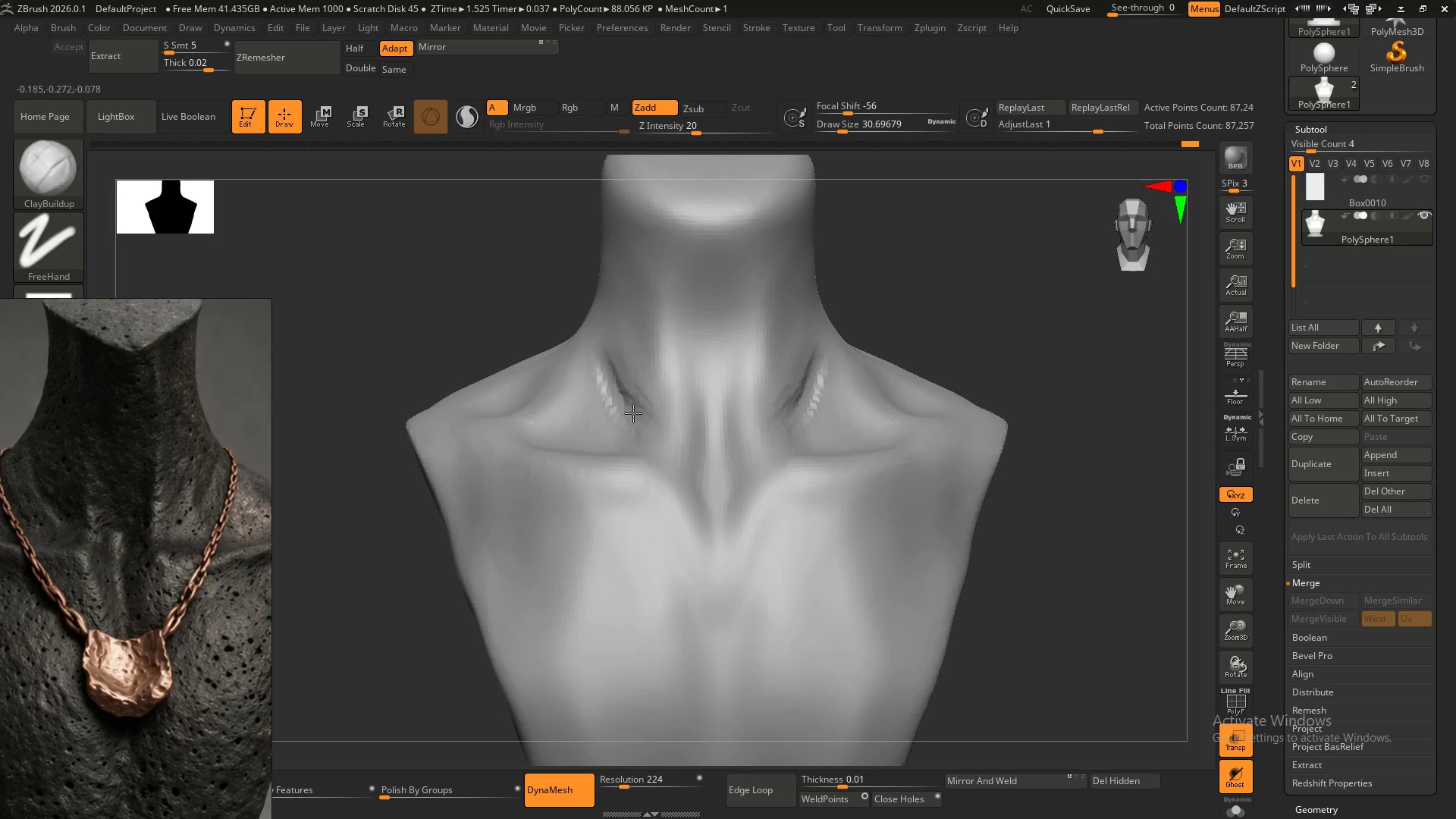 
left_click_drag(start_coordinate=[634, 408], to_coordinate=[610, 372])
 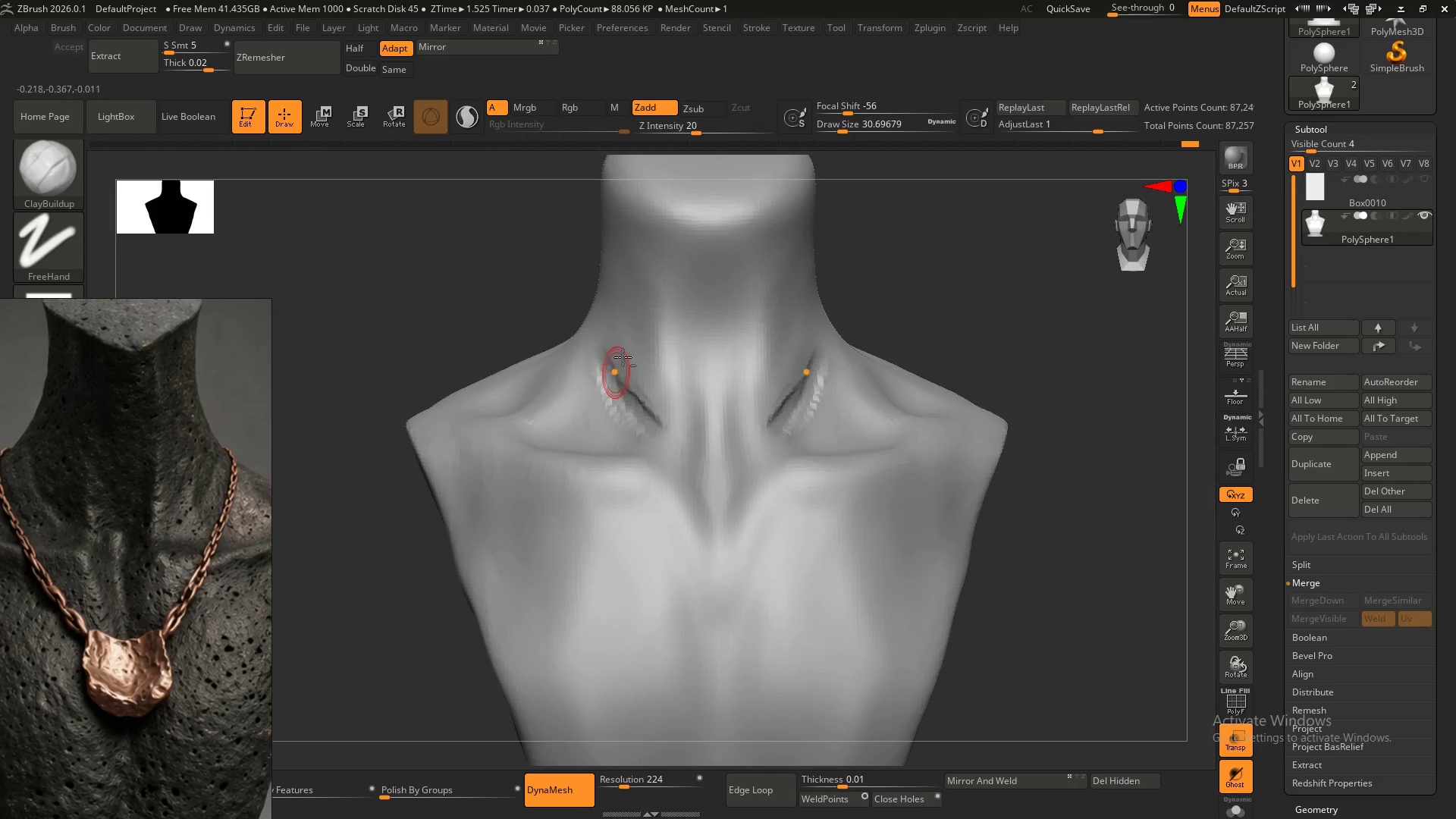 
hold_key(key=AltLeft, duration=0.83)
left_click_drag(start_coordinate=[637, 404], to_coordinate=[615, 384])
 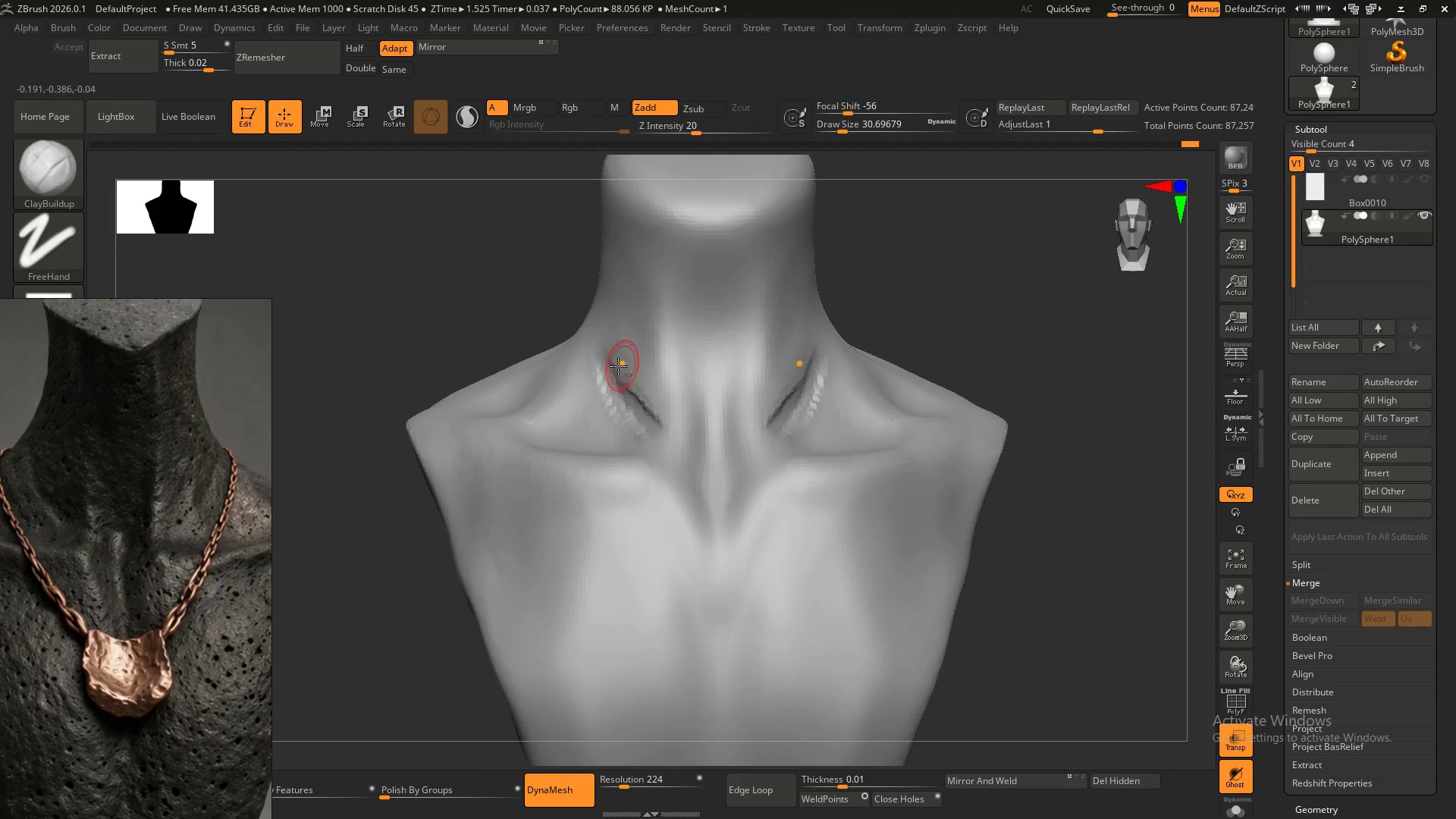 
hold_key(key=ShiftLeft, duration=1.5)
left_click_drag(start_coordinate=[605, 353], to_coordinate=[631, 398])
 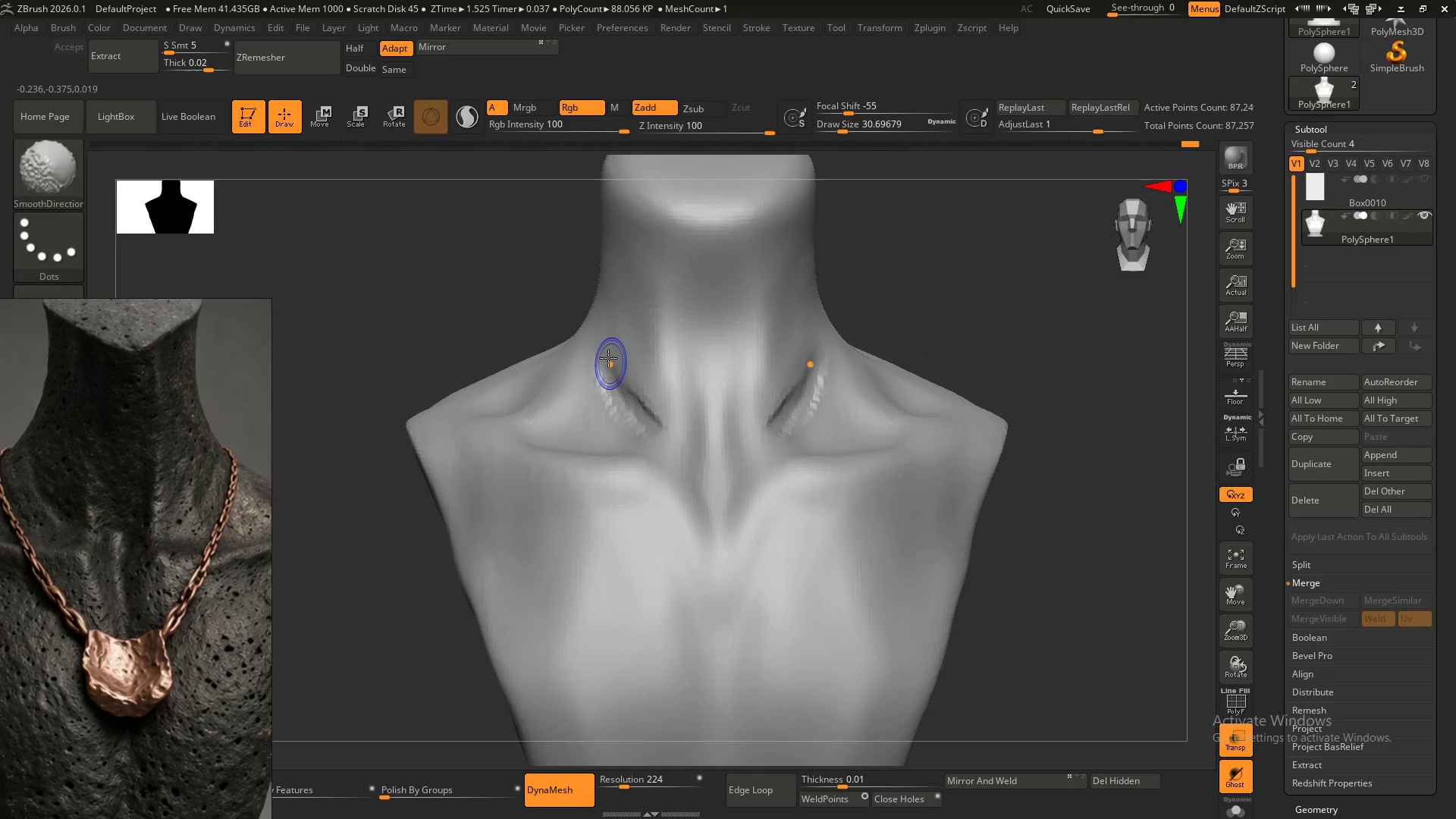 
left_click_drag(start_coordinate=[609, 361], to_coordinate=[650, 412])
 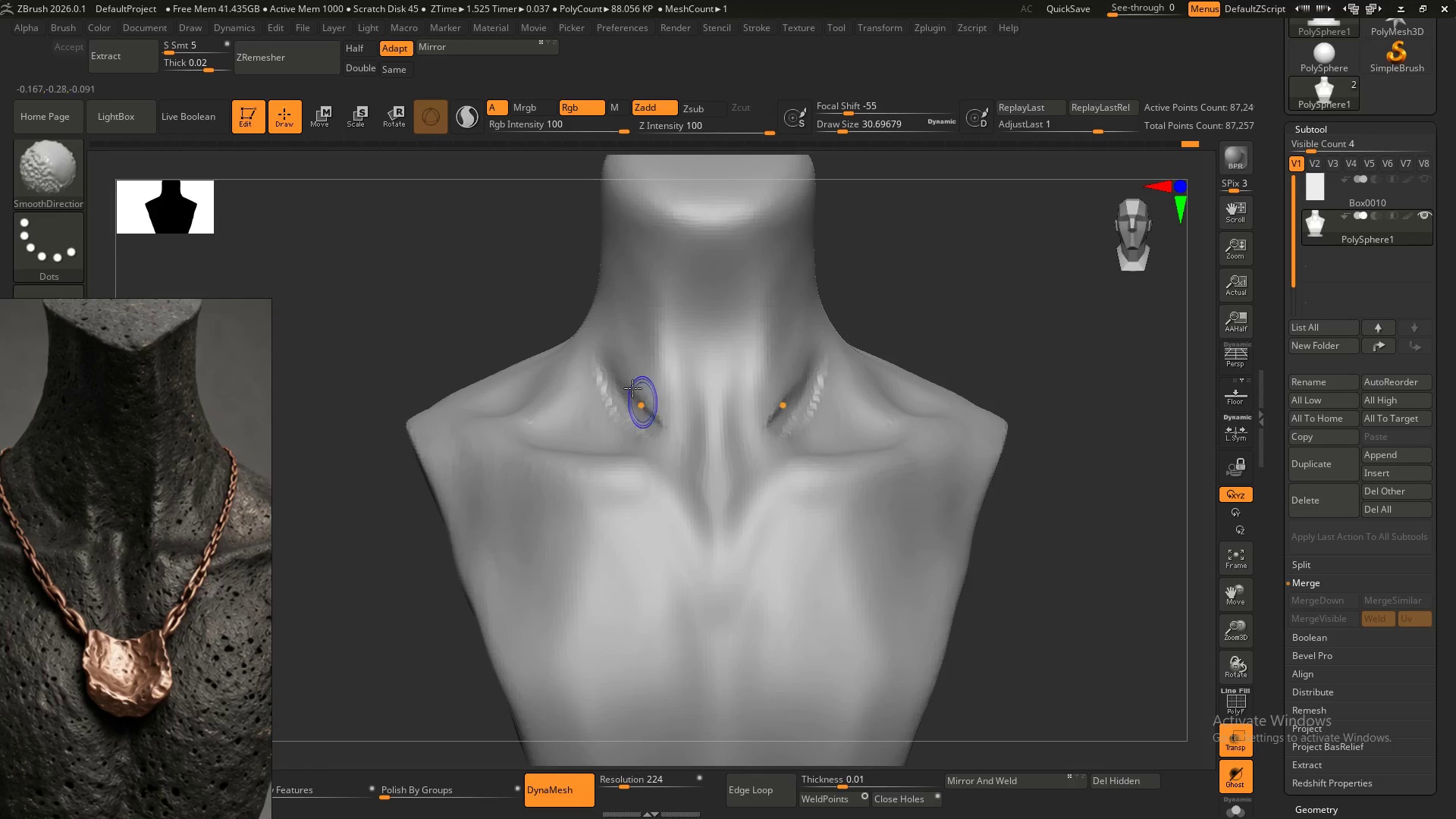 
left_click_drag(start_coordinate=[628, 382], to_coordinate=[660, 418])
 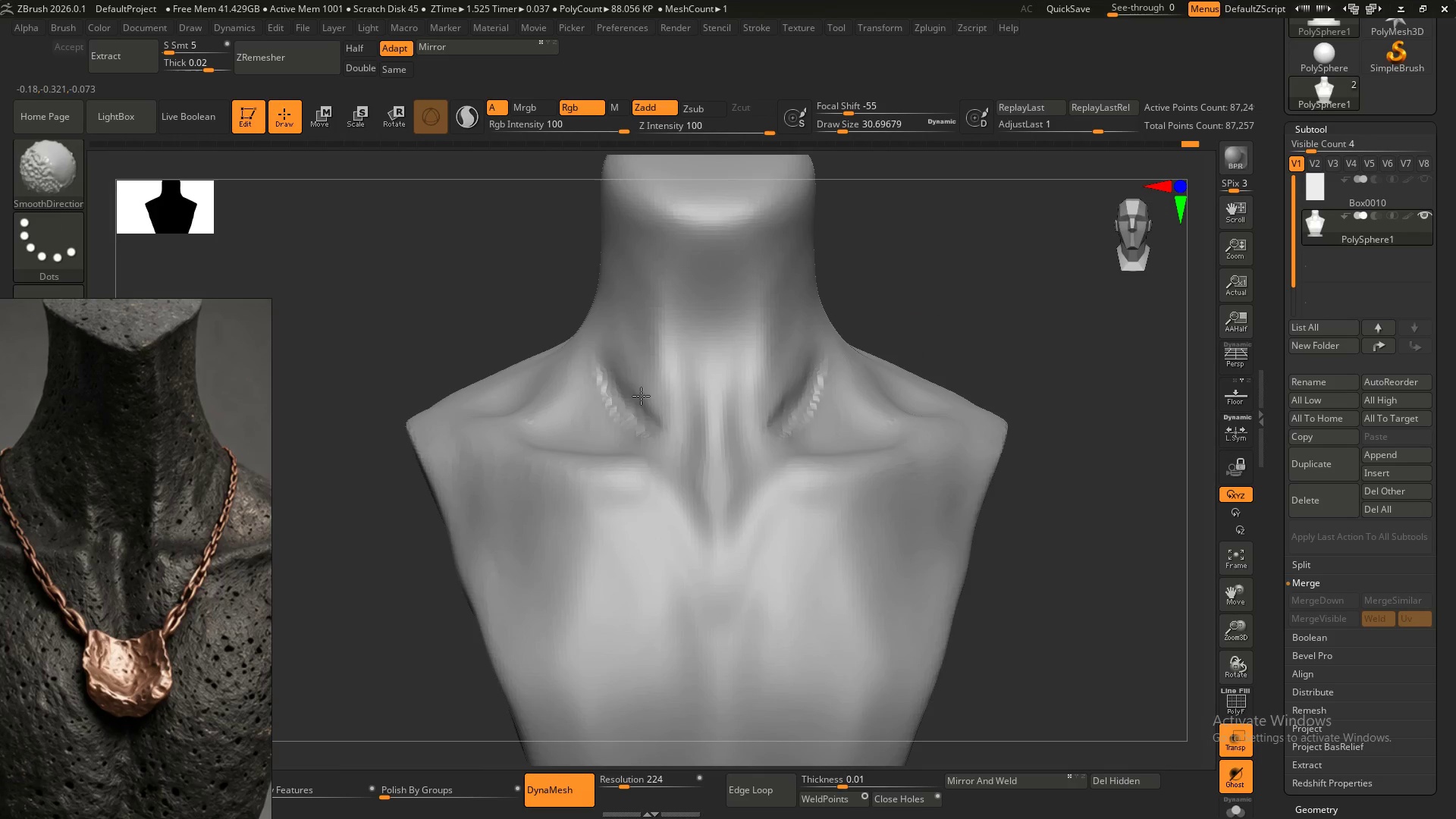 
left_click_drag(start_coordinate=[635, 389], to_coordinate=[667, 414])
 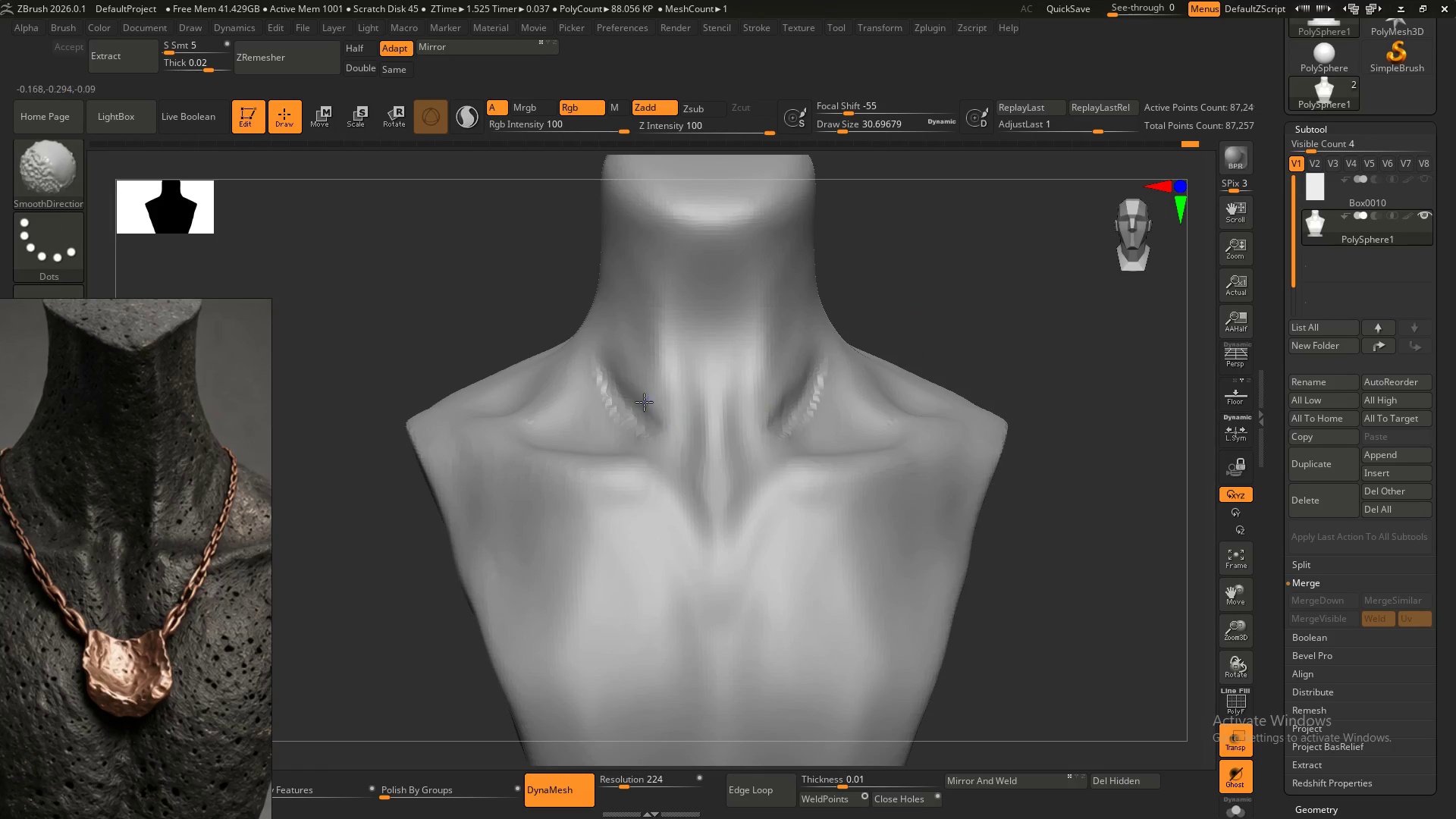 
left_click_drag(start_coordinate=[641, 398], to_coordinate=[661, 425])
 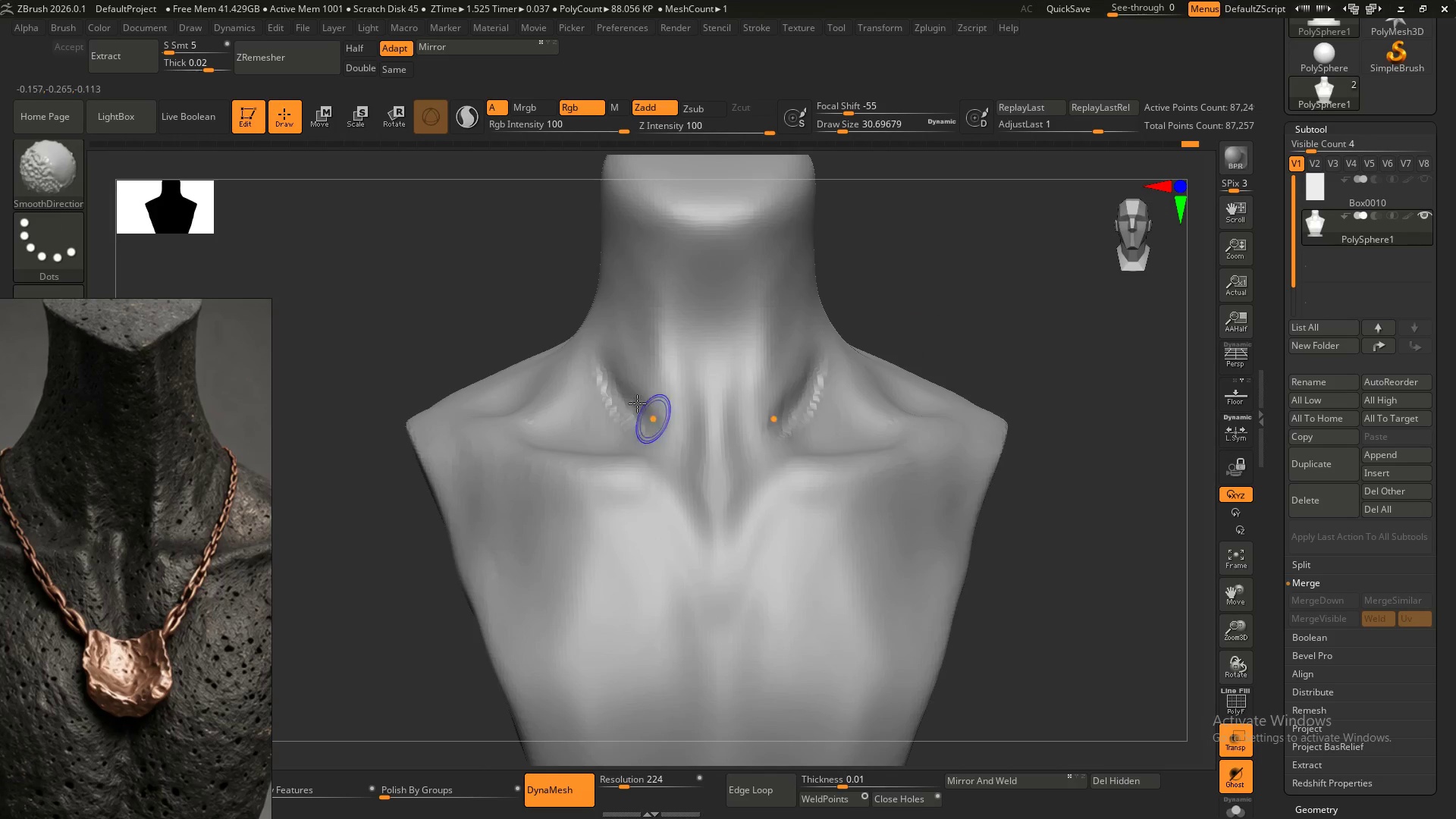 
left_click_drag(start_coordinate=[639, 406], to_coordinate=[646, 409])
 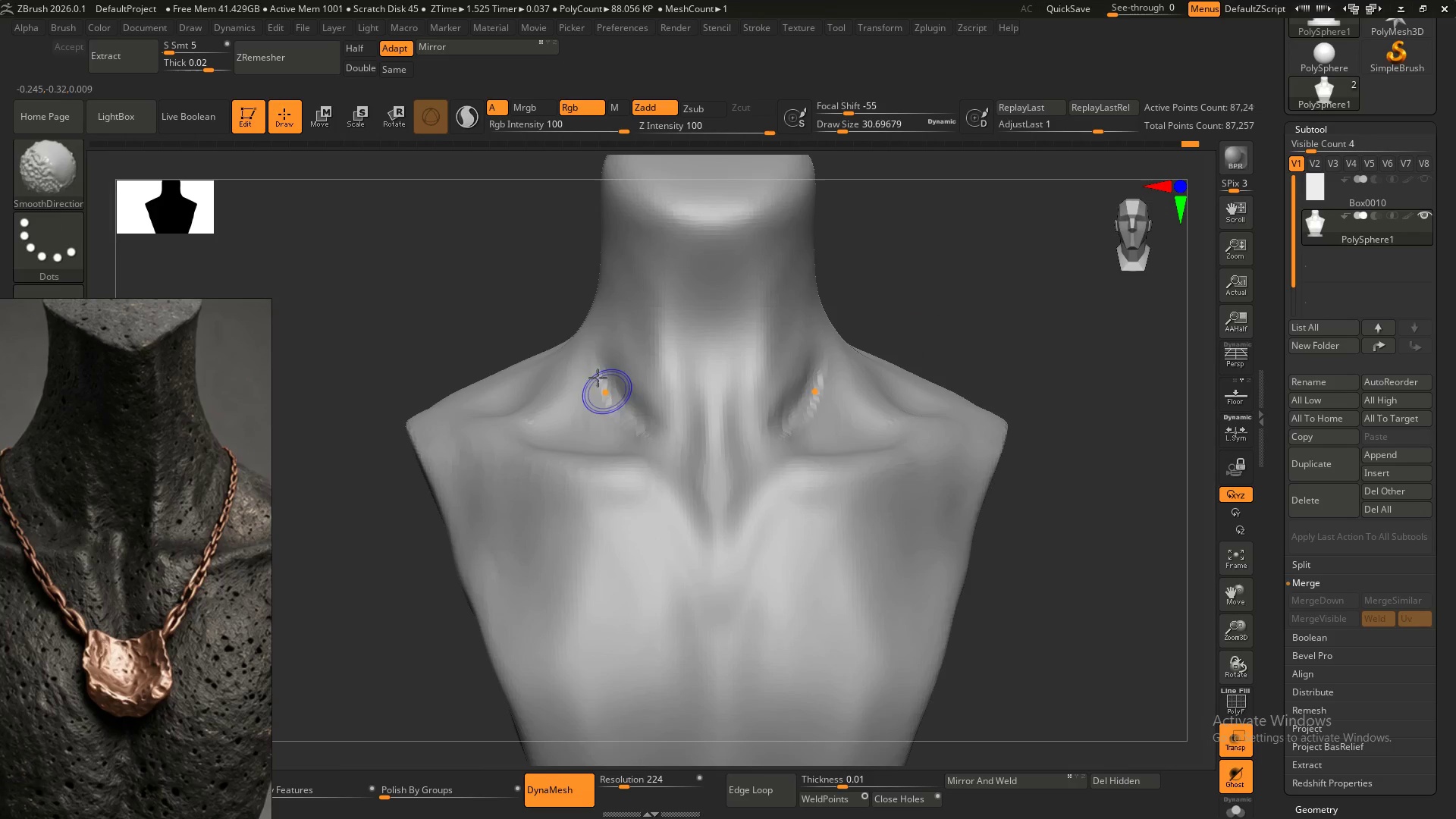 
hold_key(key=ShiftLeft, duration=1.52)
left_click_drag(start_coordinate=[600, 356], to_coordinate=[624, 432])
 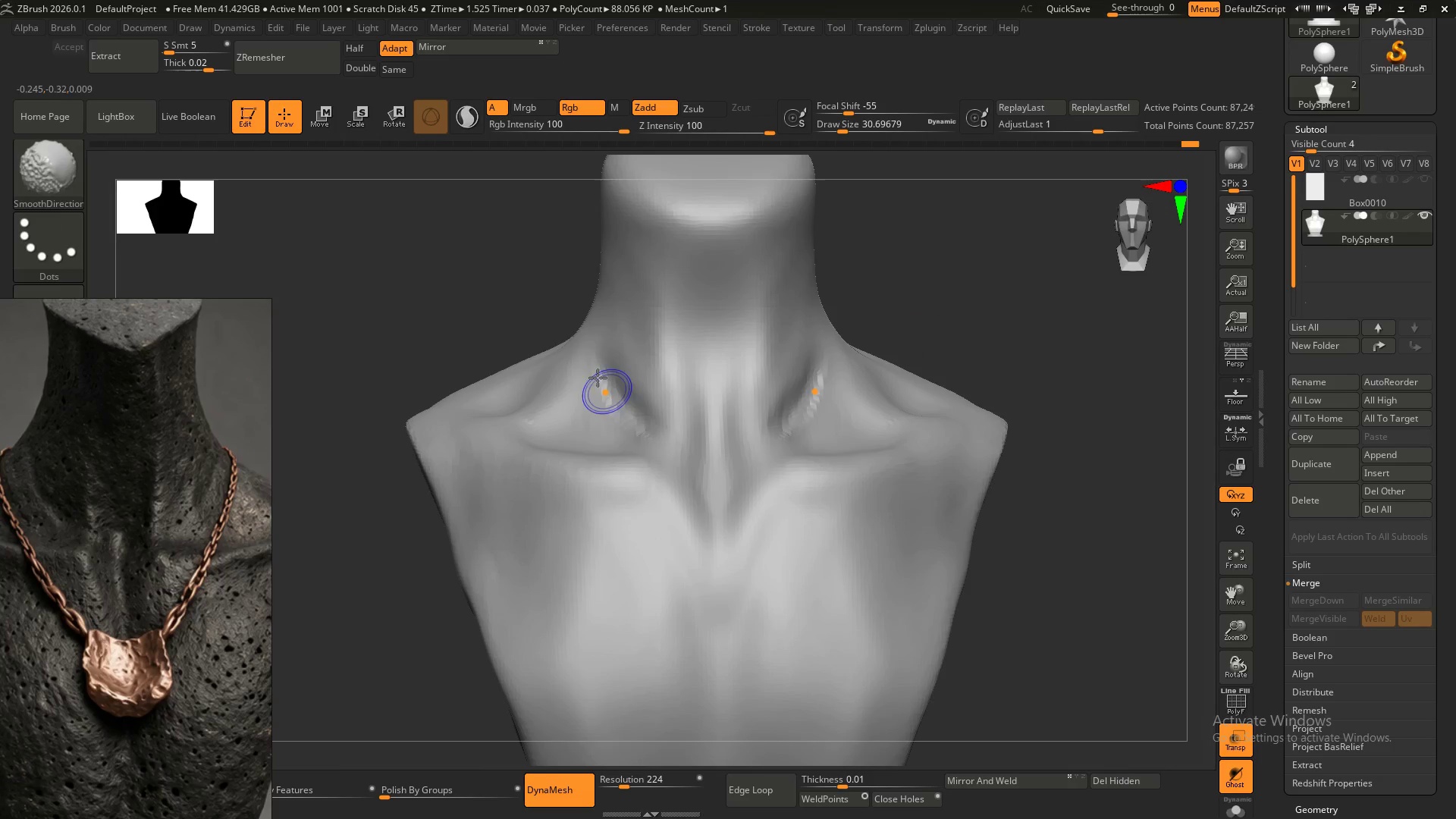 
left_click_drag(start_coordinate=[597, 375], to_coordinate=[626, 419])
 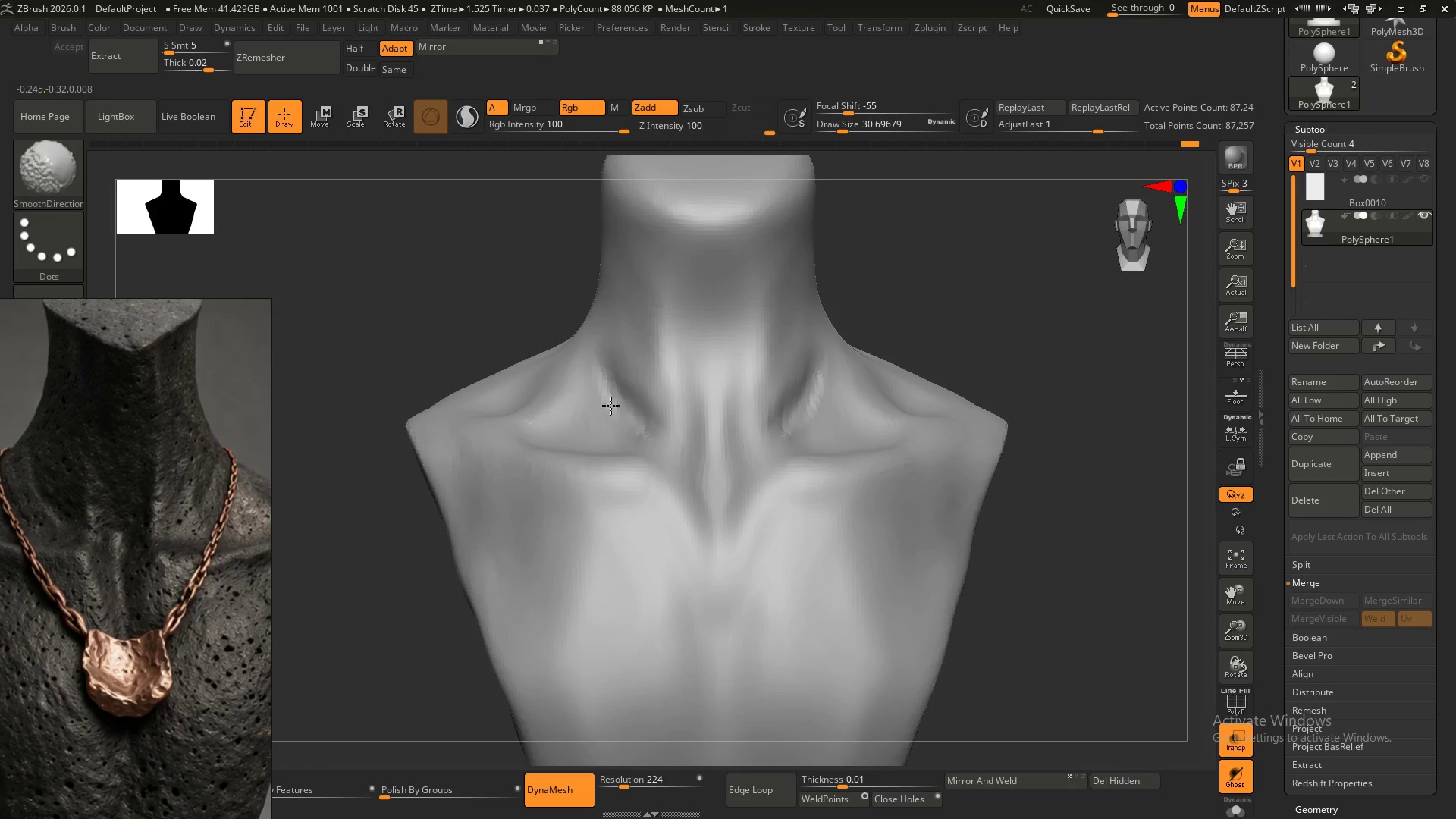 
left_click_drag(start_coordinate=[604, 389], to_coordinate=[651, 440])
 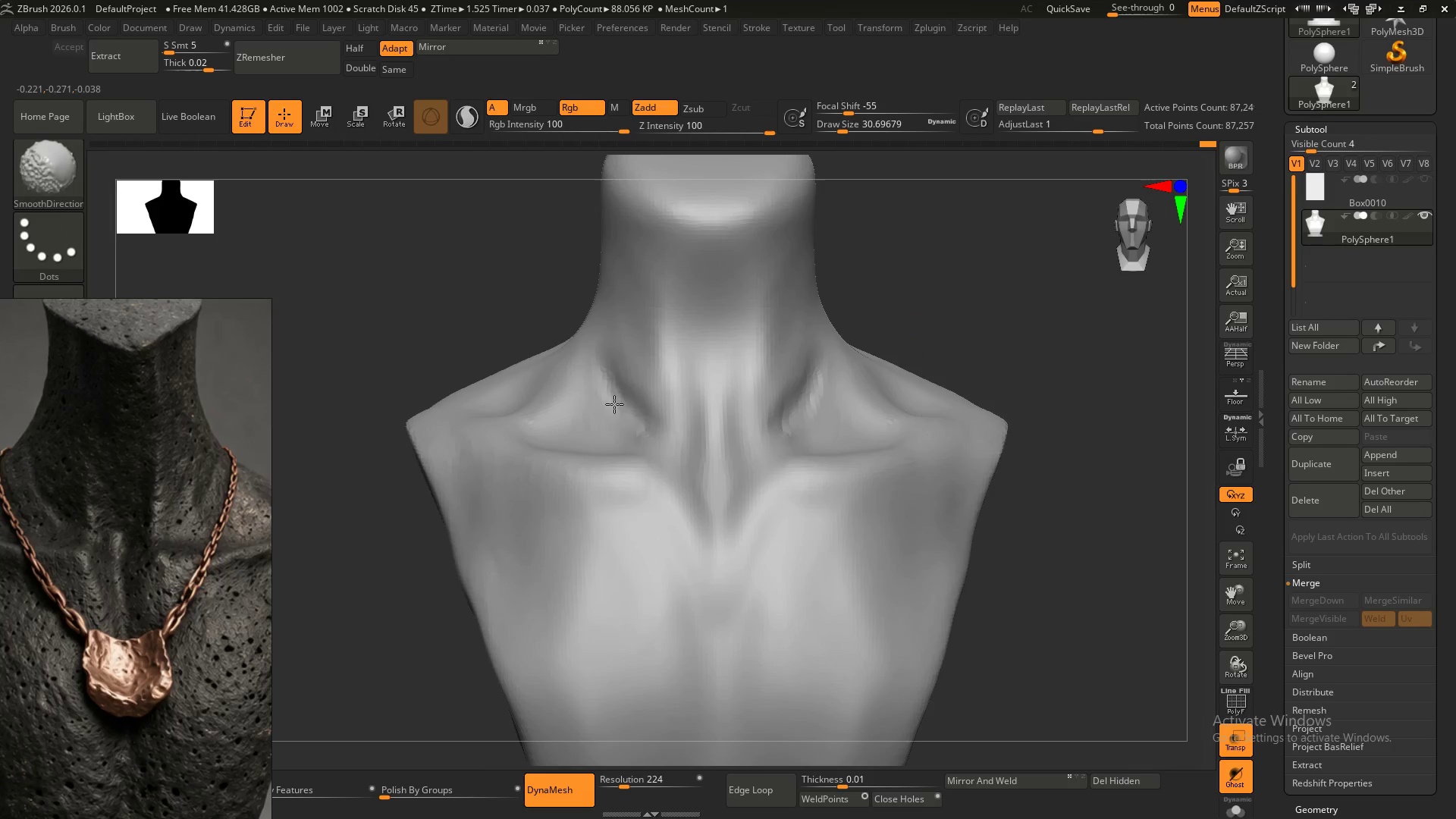 
left_click_drag(start_coordinate=[617, 406], to_coordinate=[653, 440])
 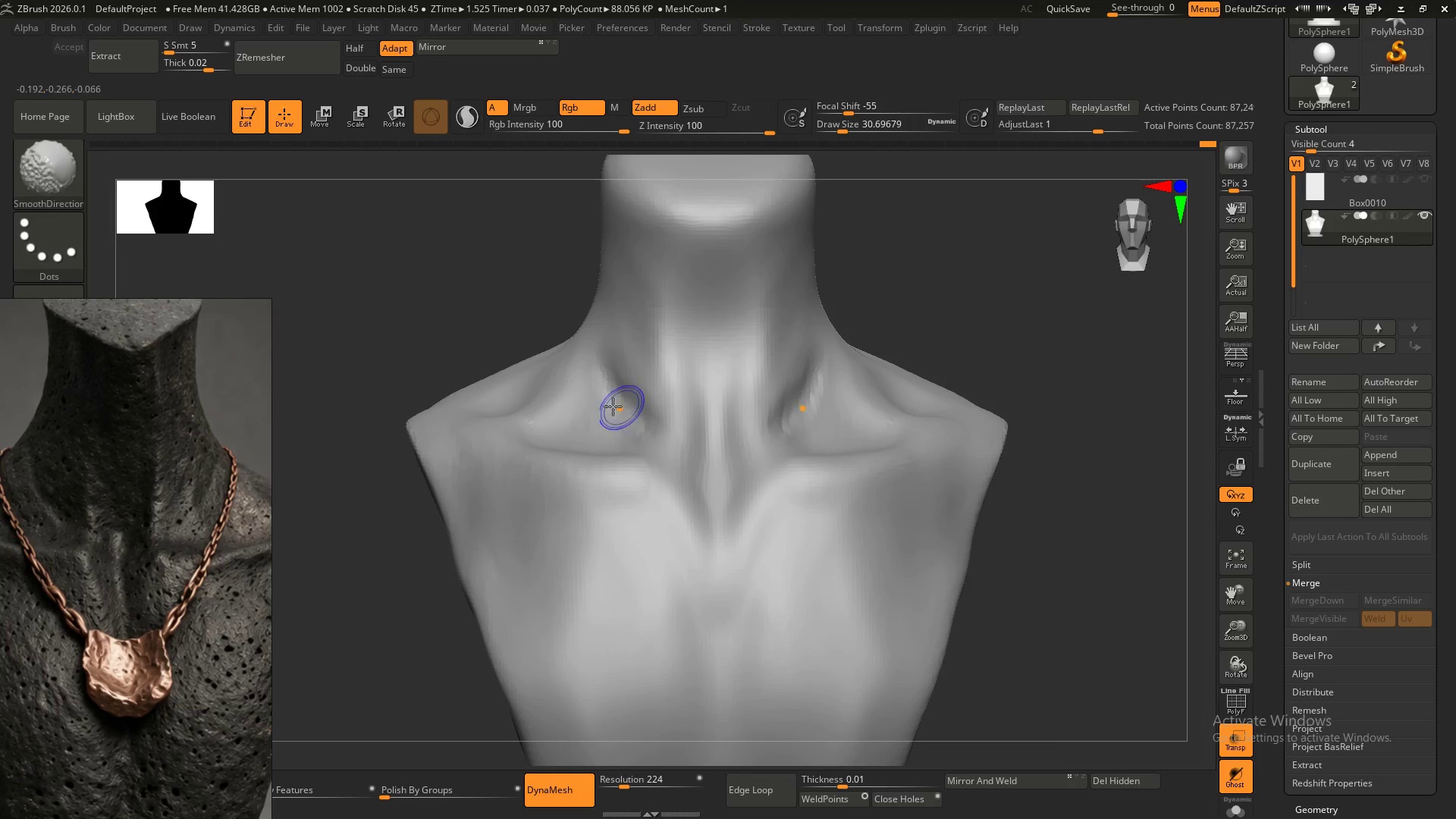 
hold_key(key=ShiftLeft, duration=0.38)
left_click_drag(start_coordinate=[621, 407], to_coordinate=[679, 439])
 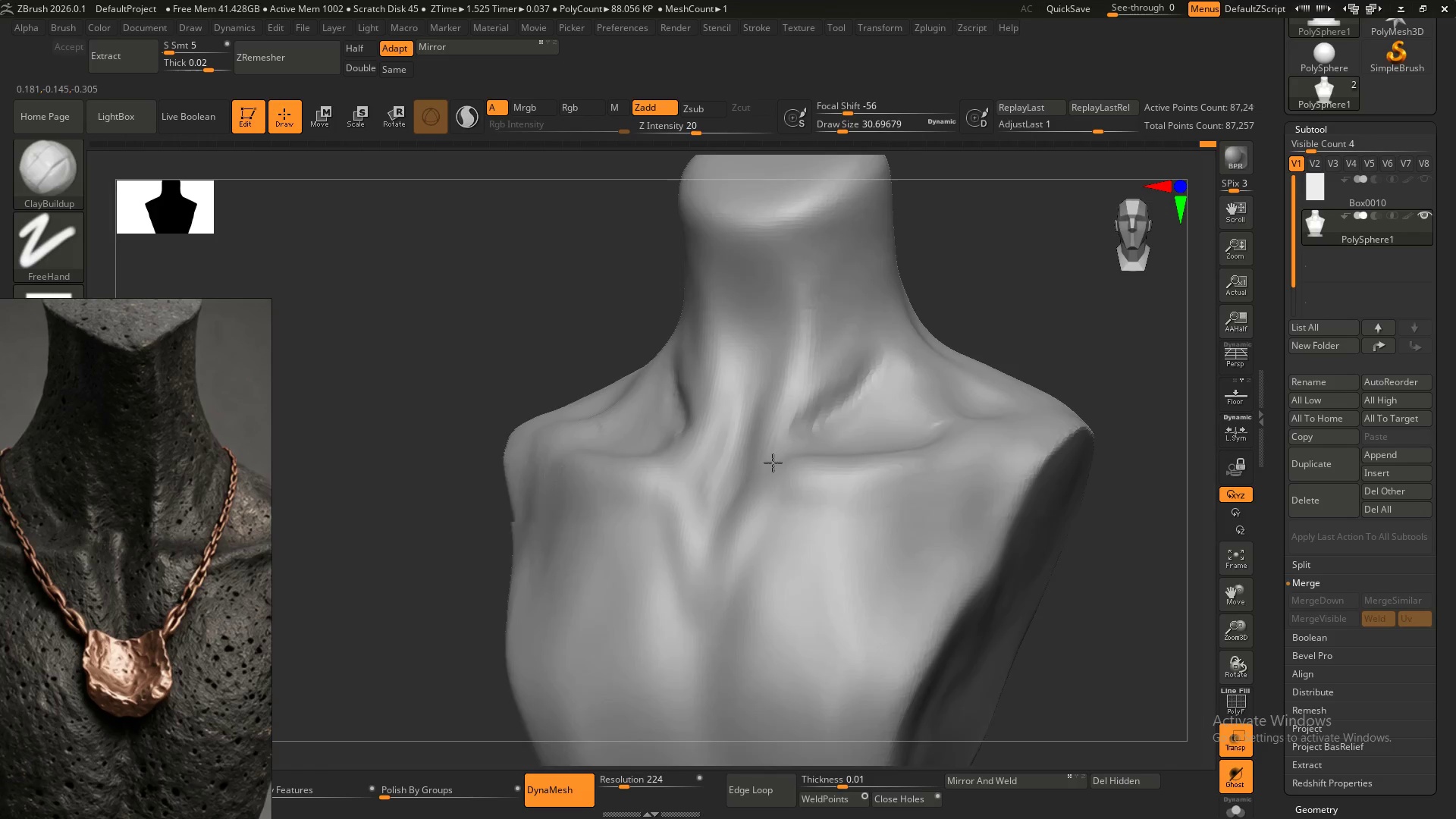 
hold_key(key=ShiftLeft, duration=0.36)
 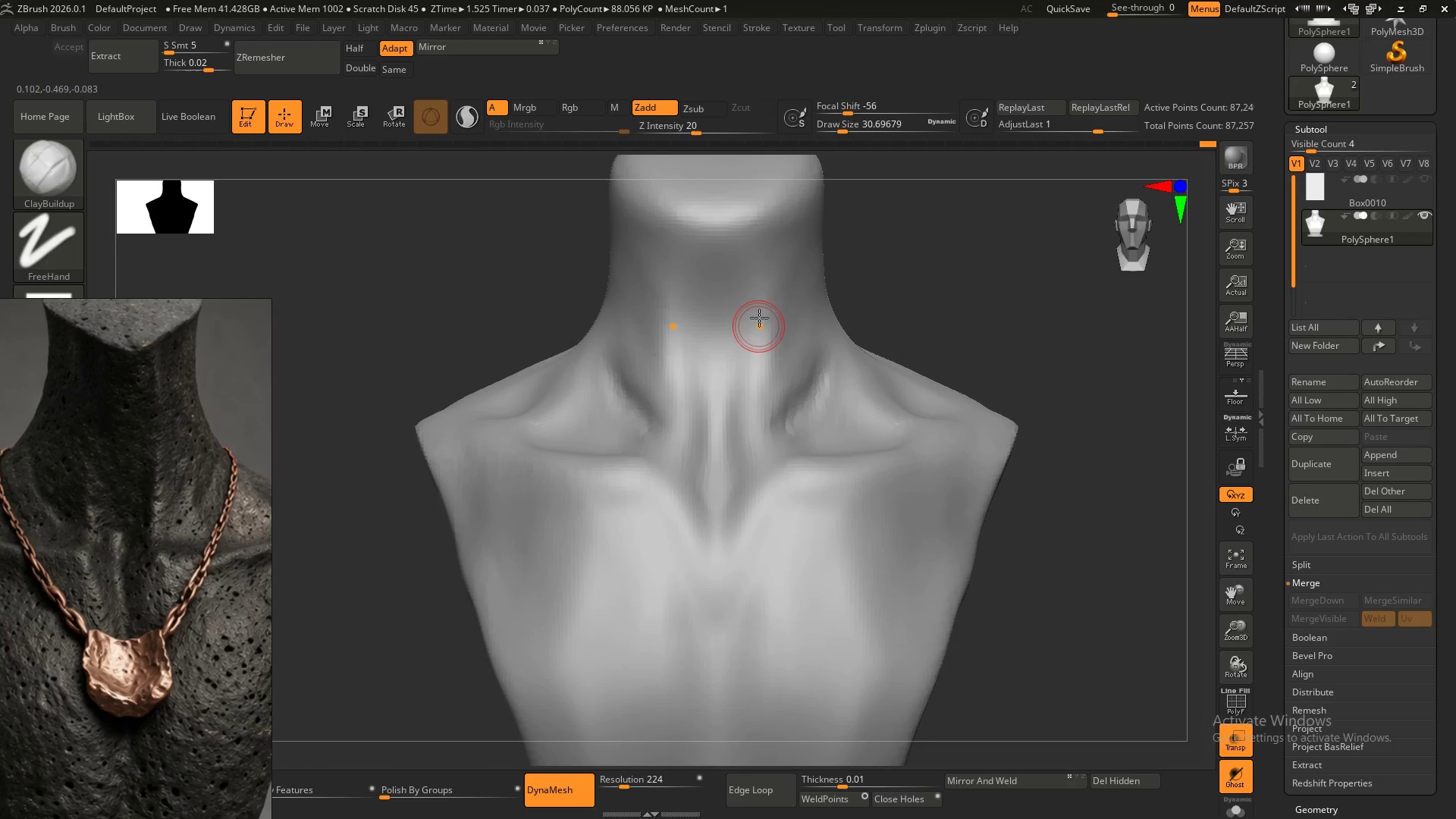 
left_click_drag(start_coordinate=[762, 280], to_coordinate=[765, 382])
 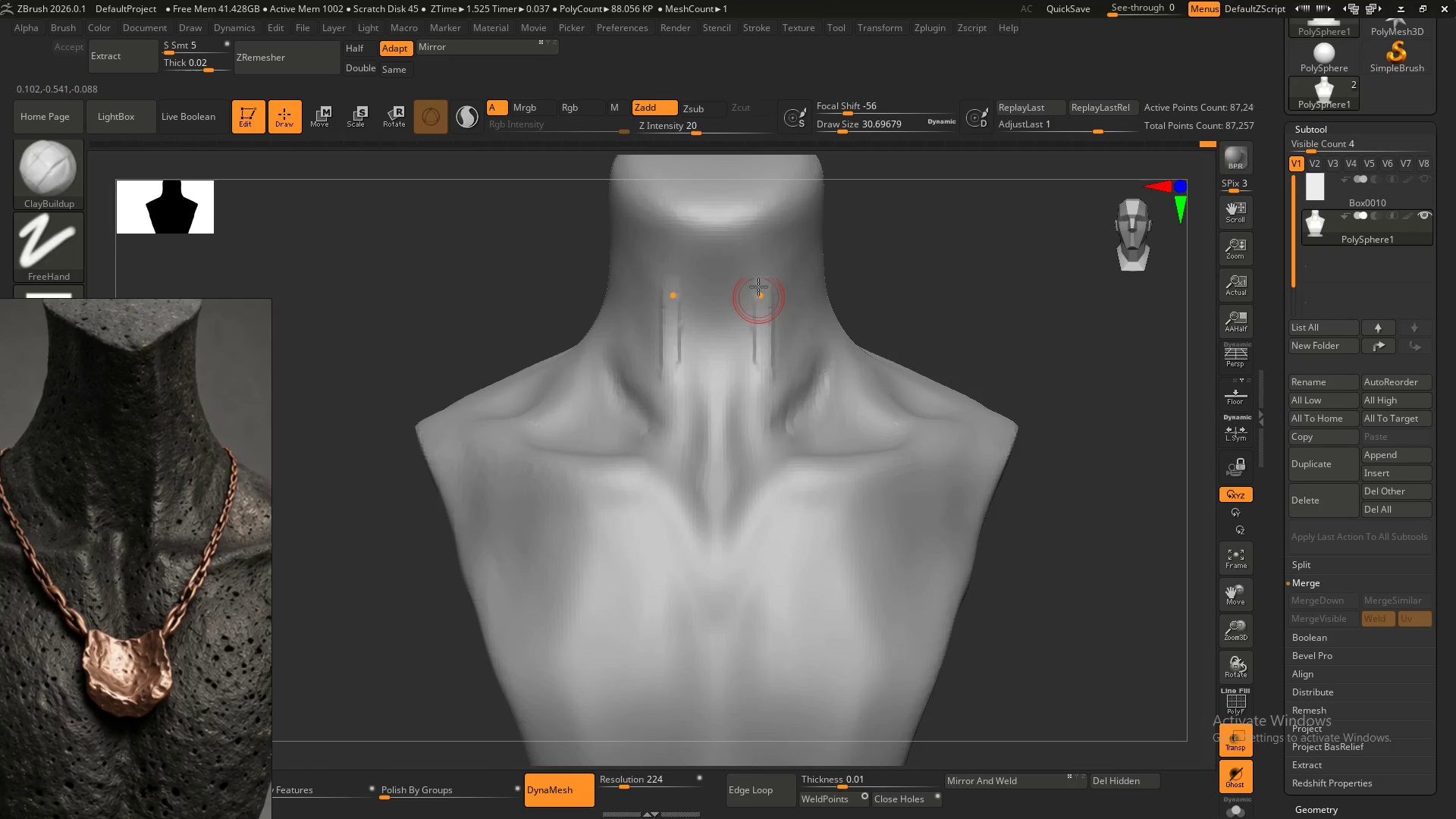 
left_click_drag(start_coordinate=[758, 285], to_coordinate=[754, 402])
 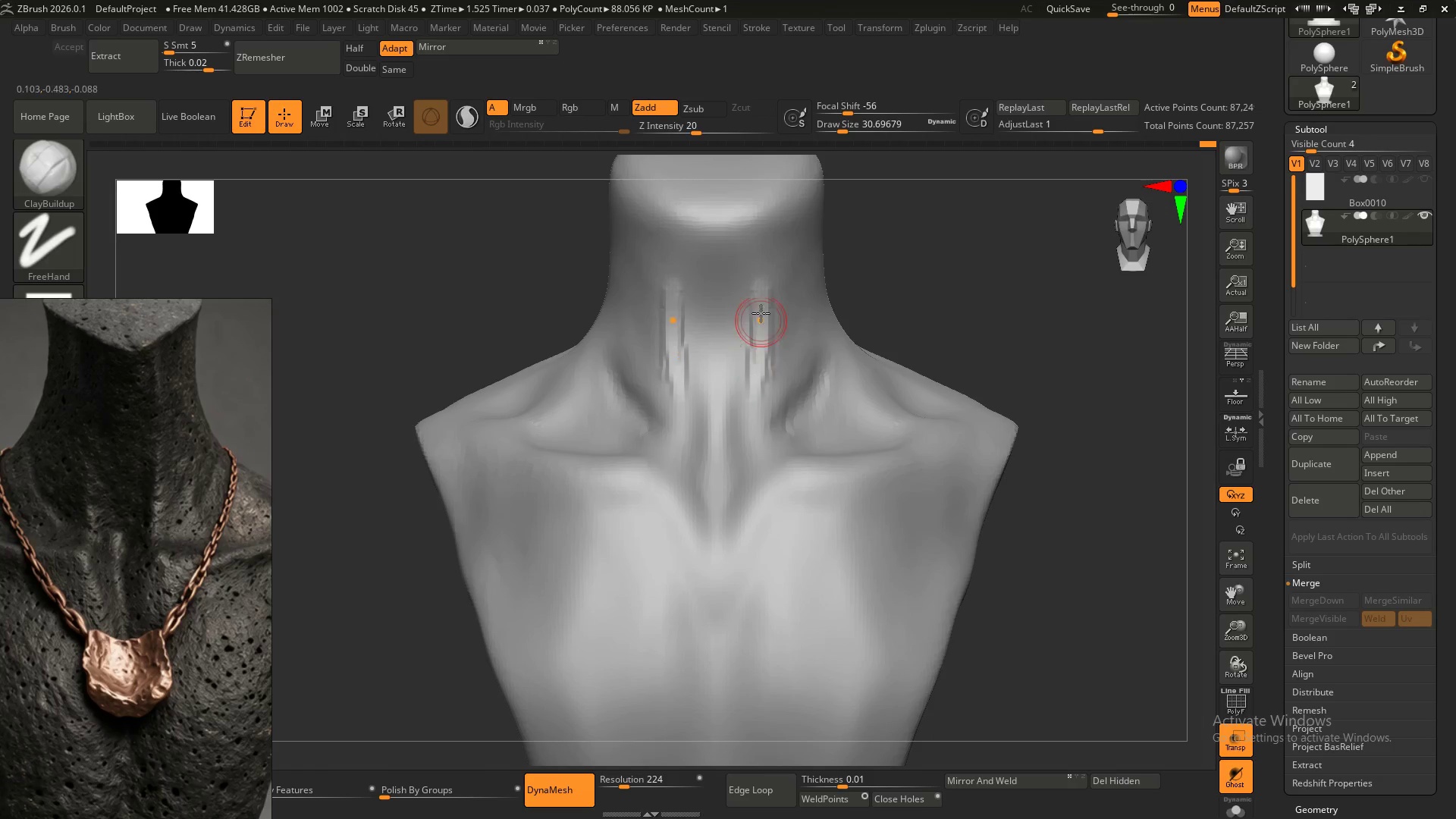 
left_click_drag(start_coordinate=[761, 318], to_coordinate=[755, 428])
 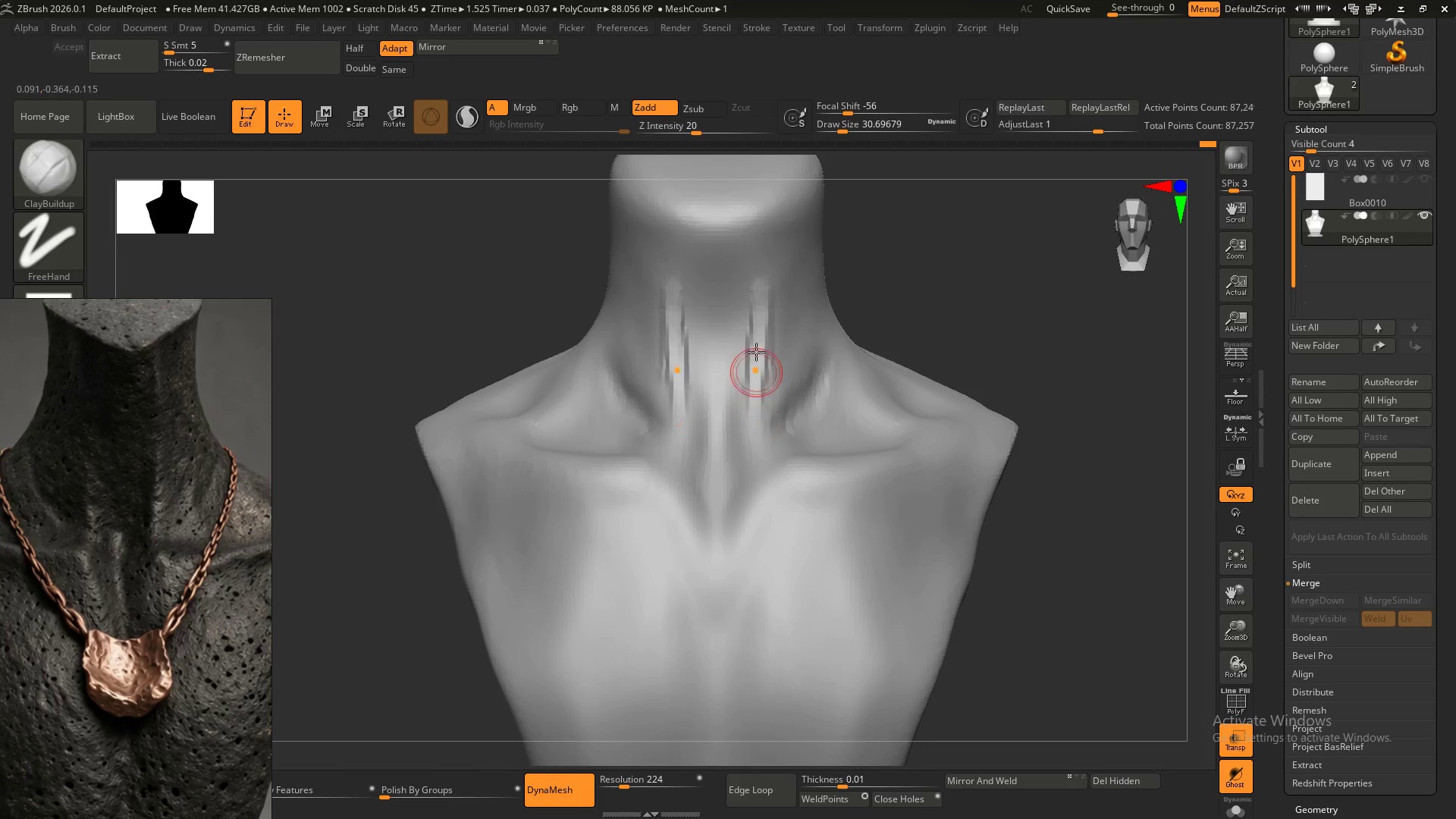 
left_click_drag(start_coordinate=[755, 339], to_coordinate=[768, 433])
 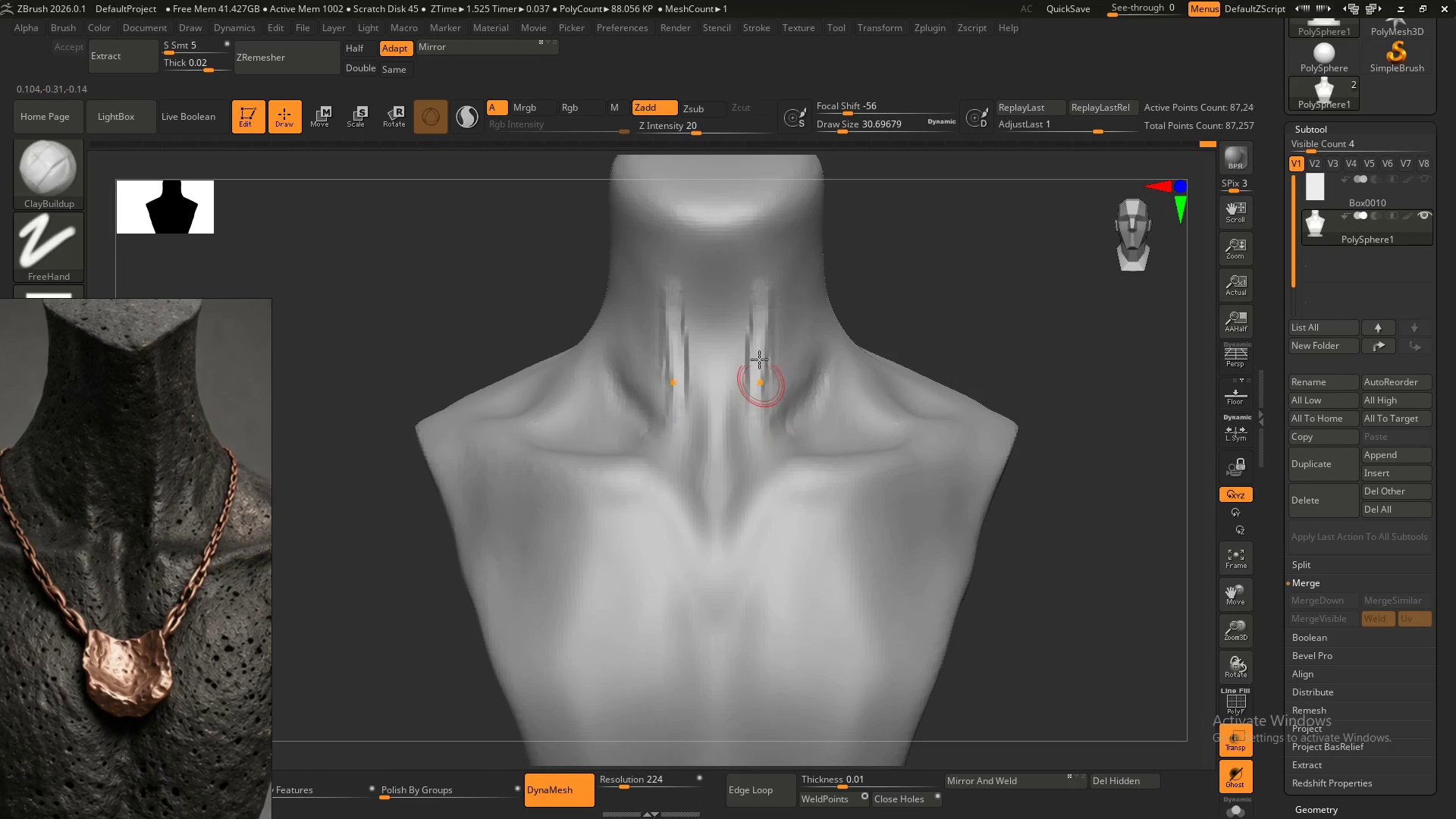 
left_click_drag(start_coordinate=[759, 362], to_coordinate=[763, 461])
 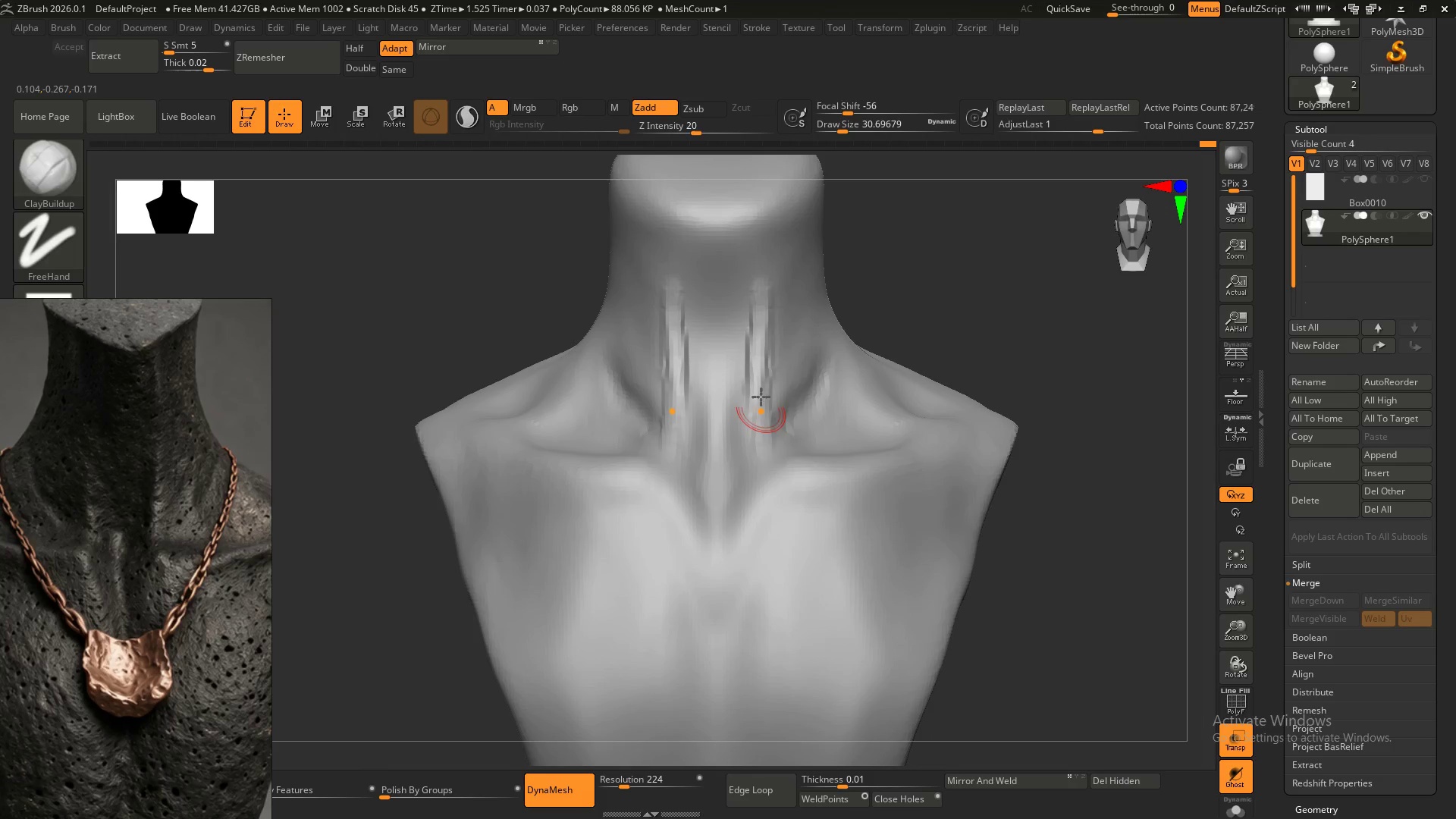 
left_click_drag(start_coordinate=[761, 393], to_coordinate=[767, 466])
 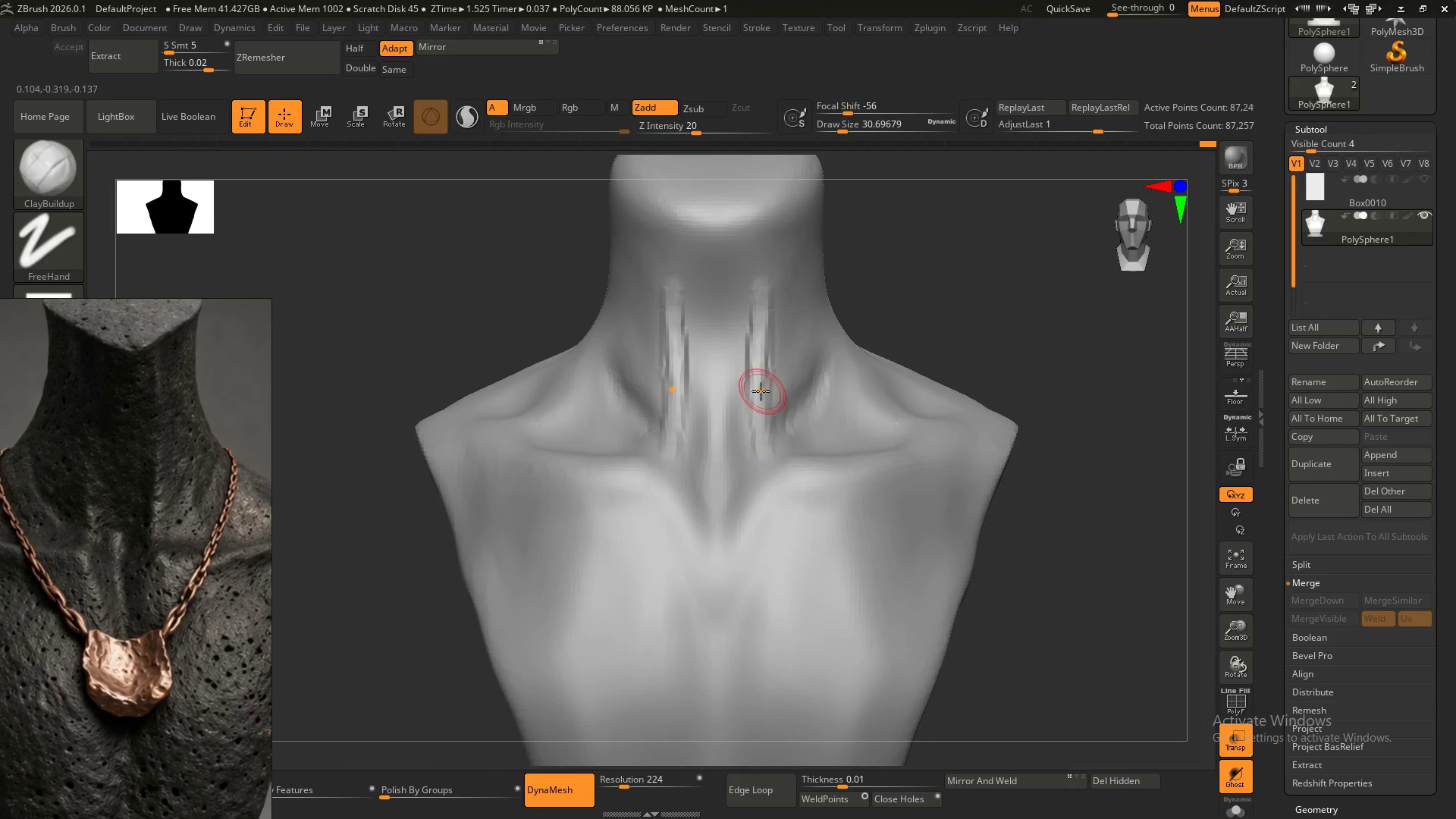 
left_click_drag(start_coordinate=[761, 391], to_coordinate=[757, 462])
 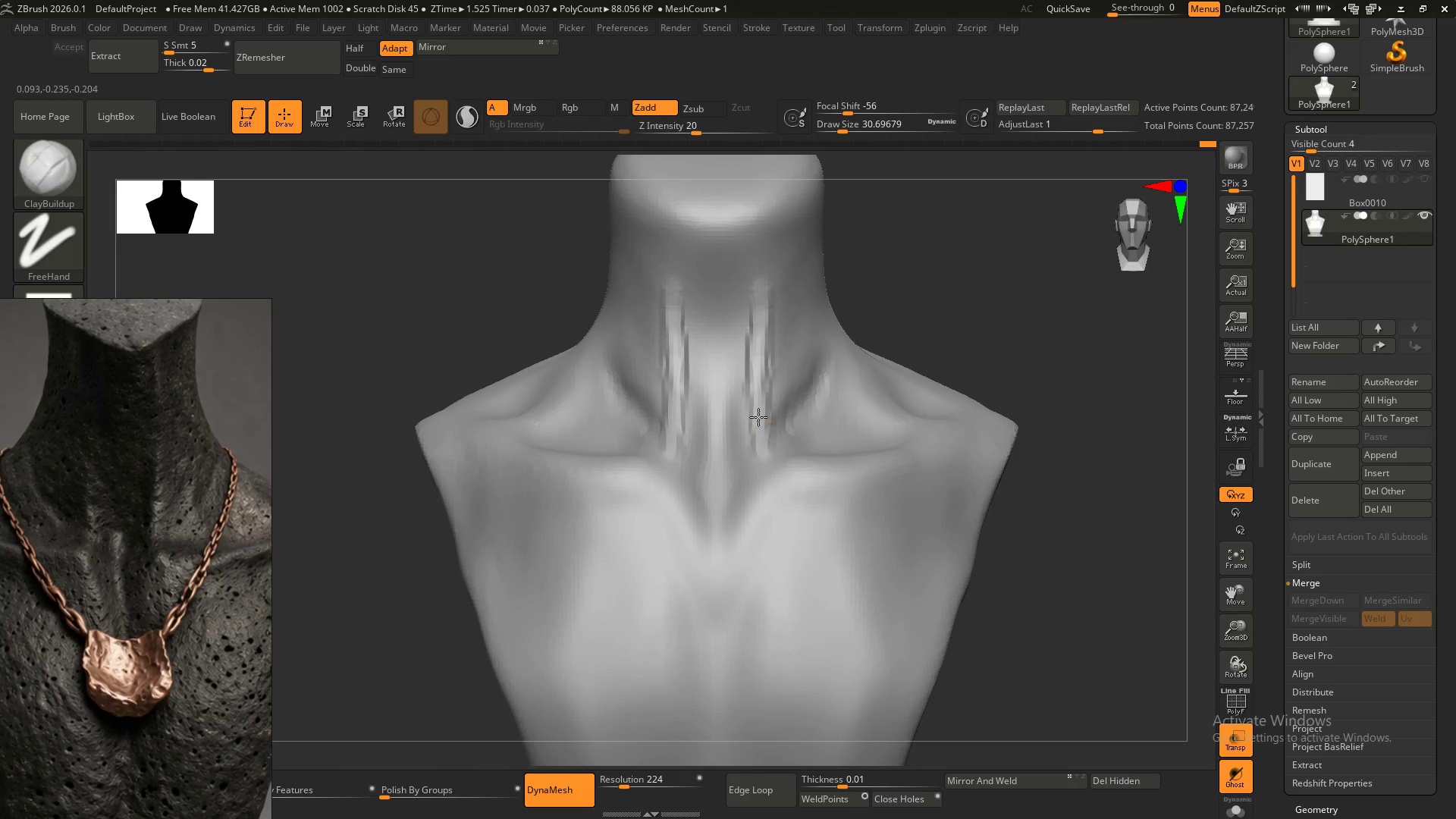 
left_click_drag(start_coordinate=[757, 425], to_coordinate=[765, 462])
 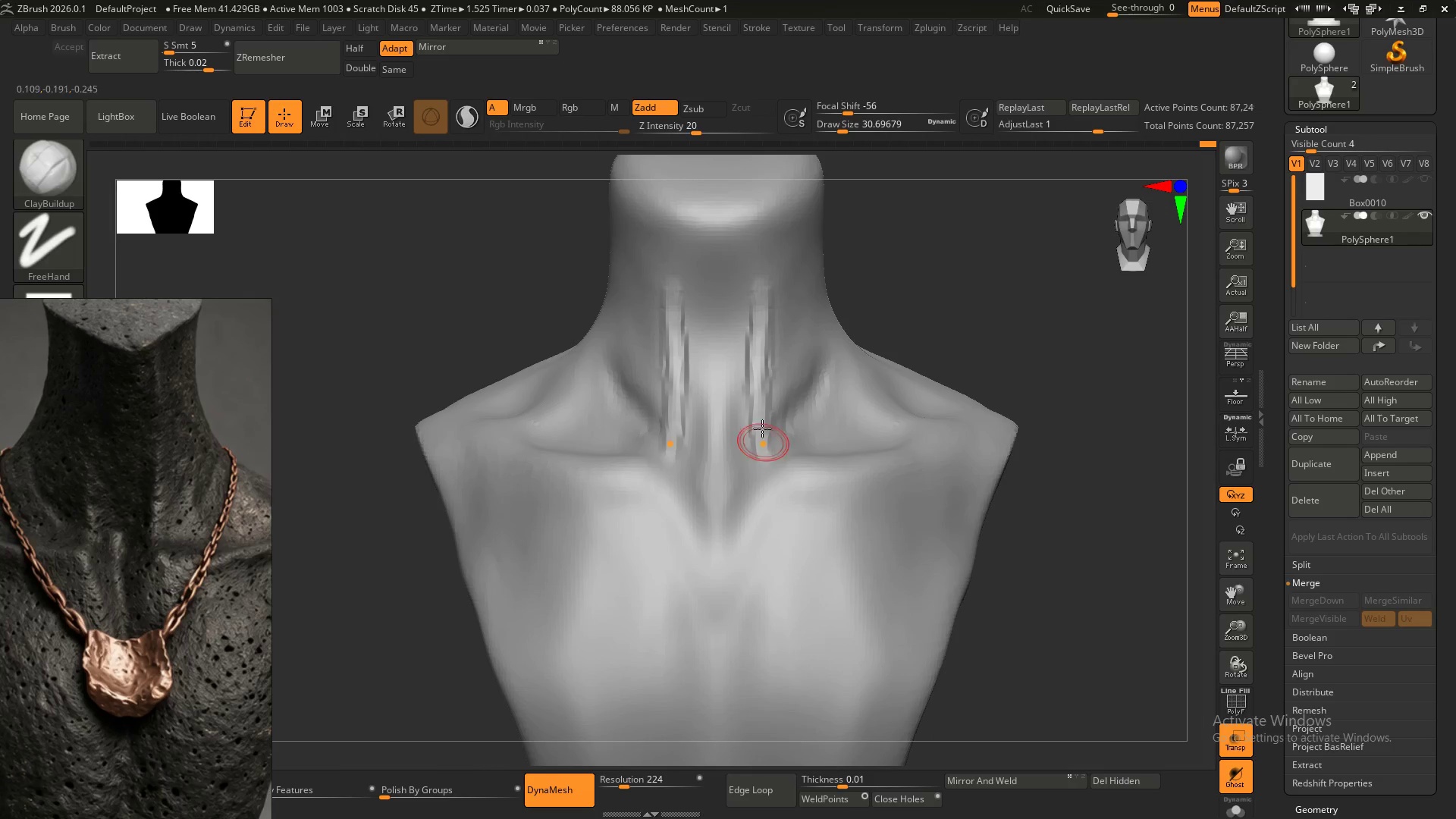 
left_click_drag(start_coordinate=[762, 427], to_coordinate=[775, 457])
 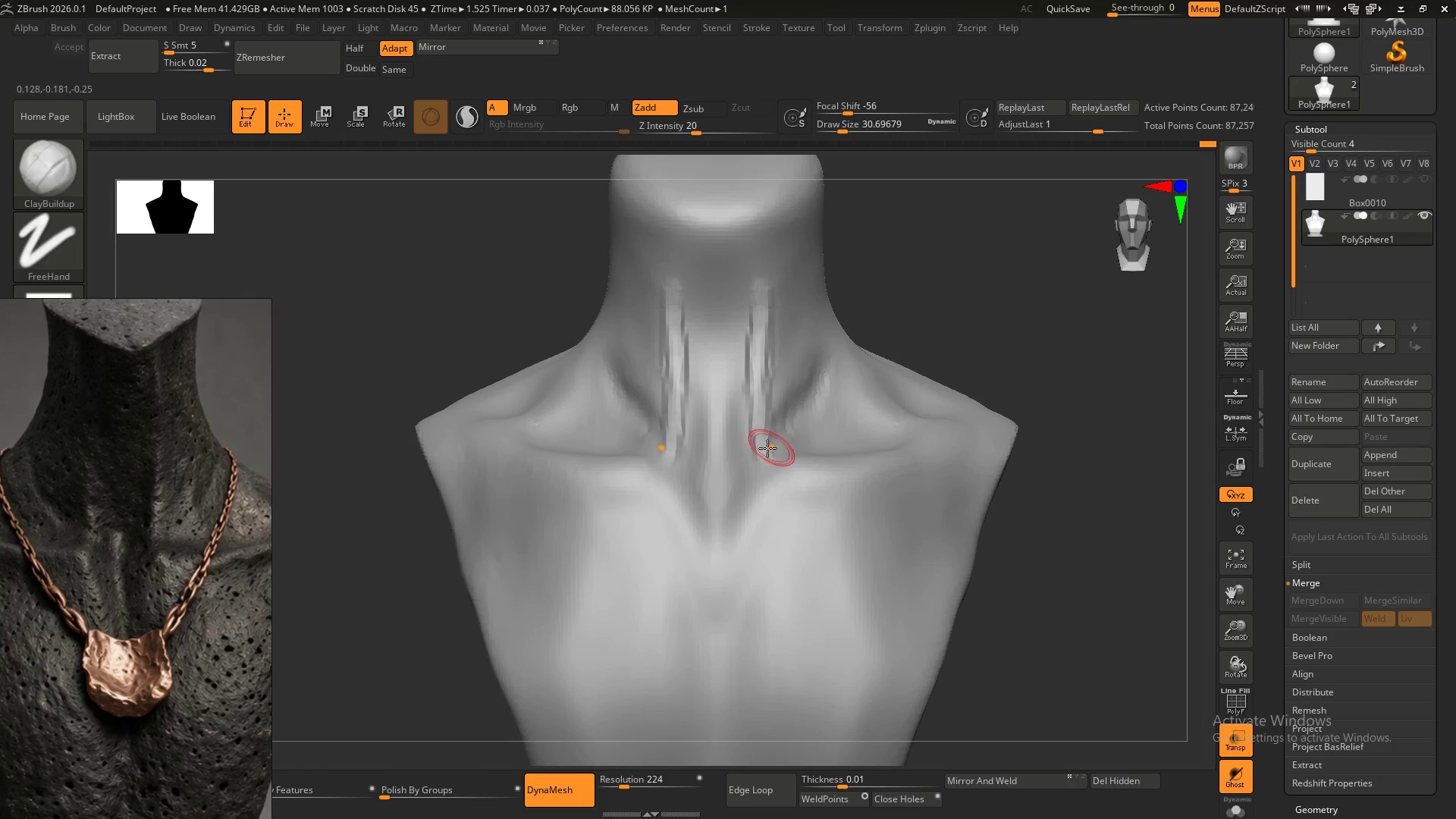 
left_click_drag(start_coordinate=[767, 448], to_coordinate=[759, 464])
 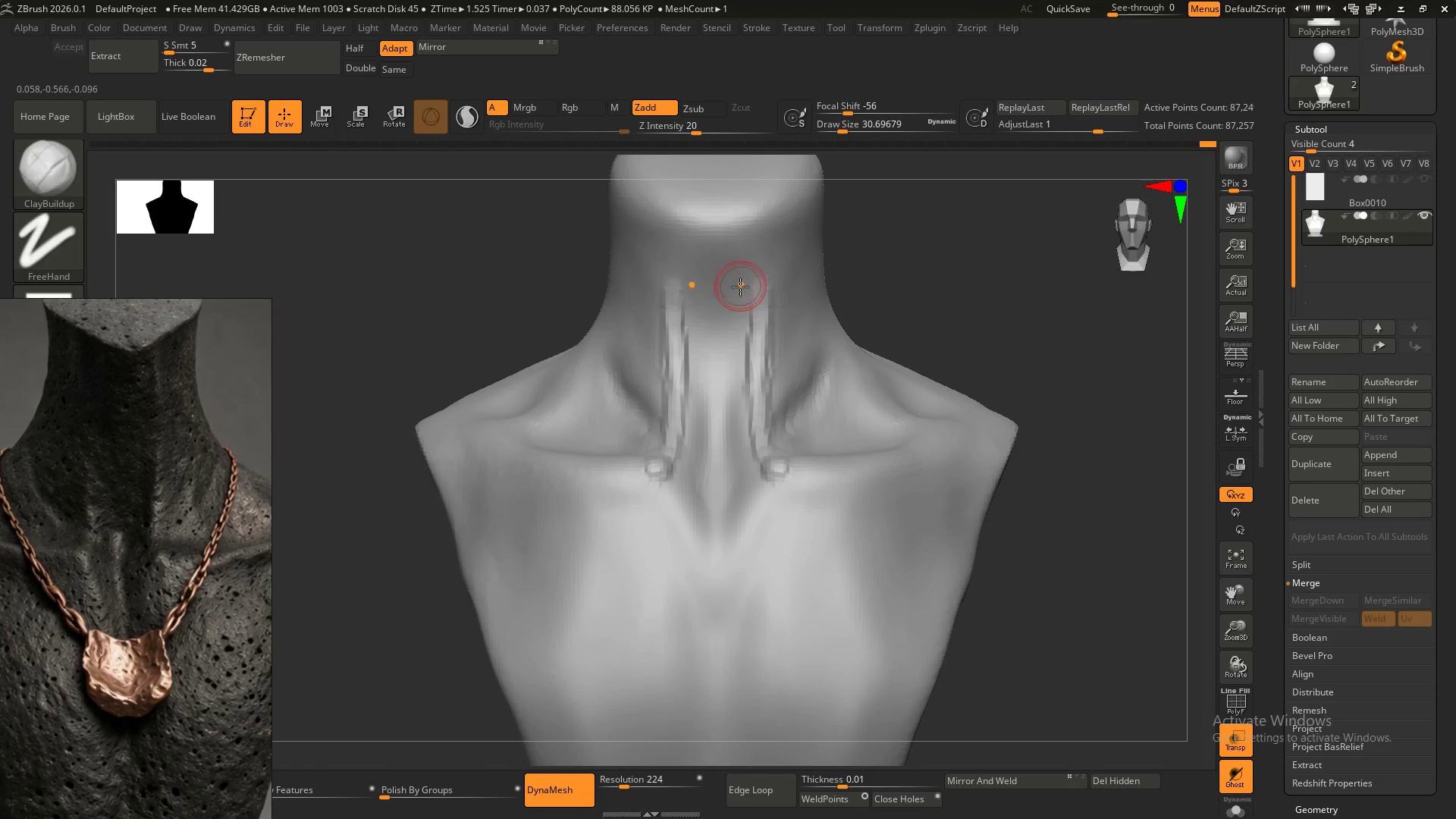 
left_click_drag(start_coordinate=[734, 295], to_coordinate=[743, 378])
 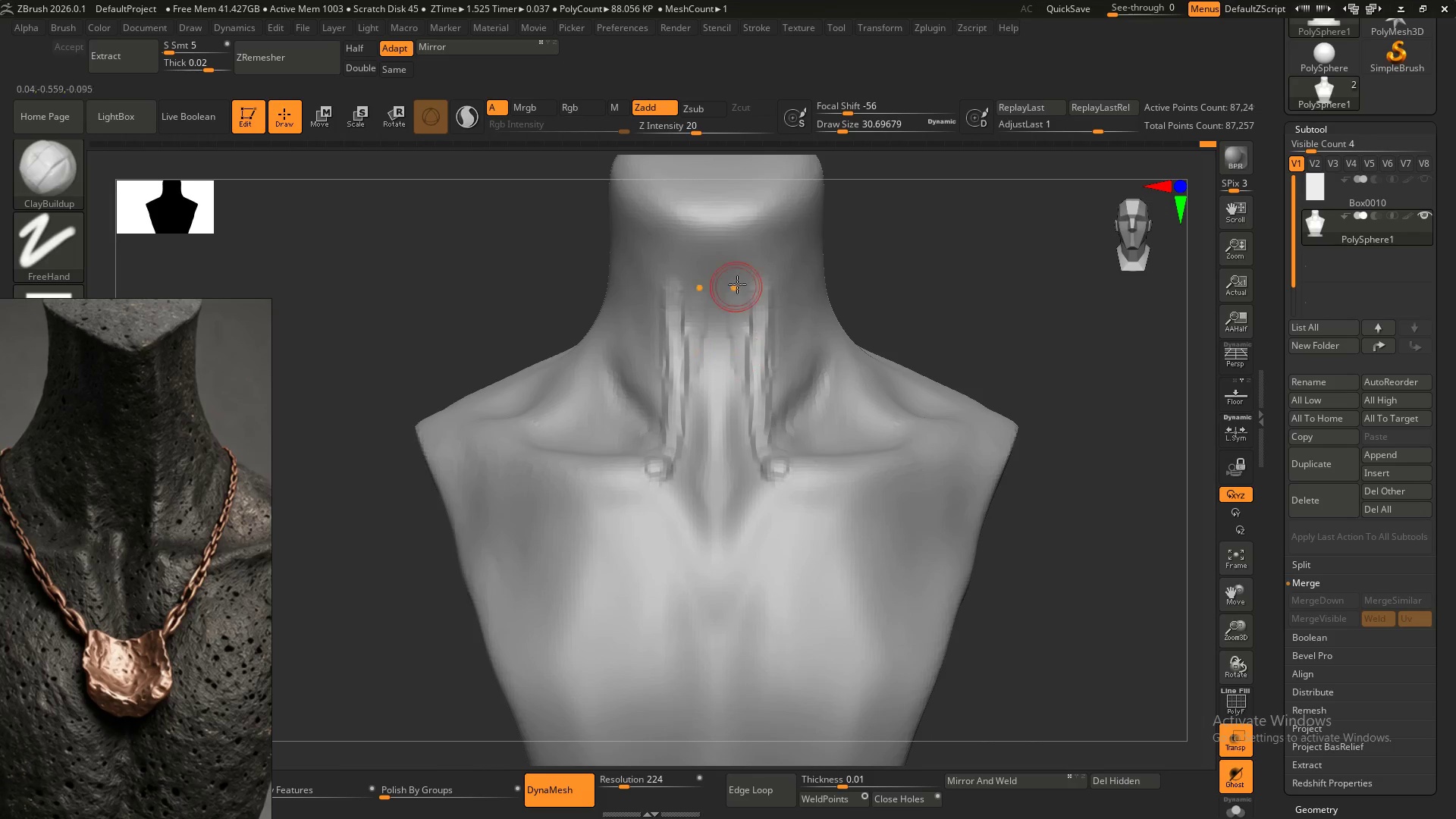 
left_click_drag(start_coordinate=[737, 284], to_coordinate=[748, 366])
 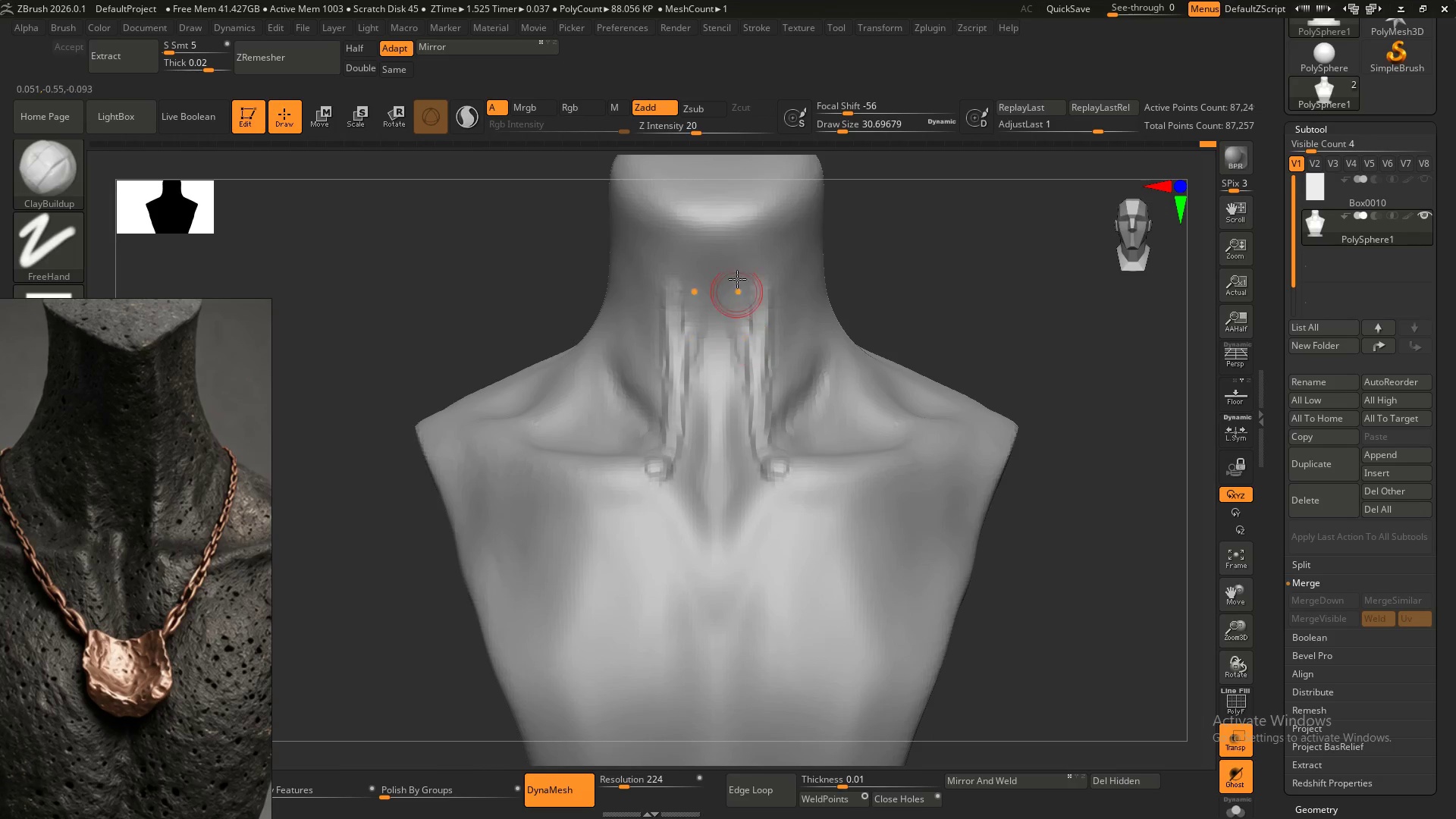 
left_click_drag(start_coordinate=[738, 273], to_coordinate=[754, 336])
 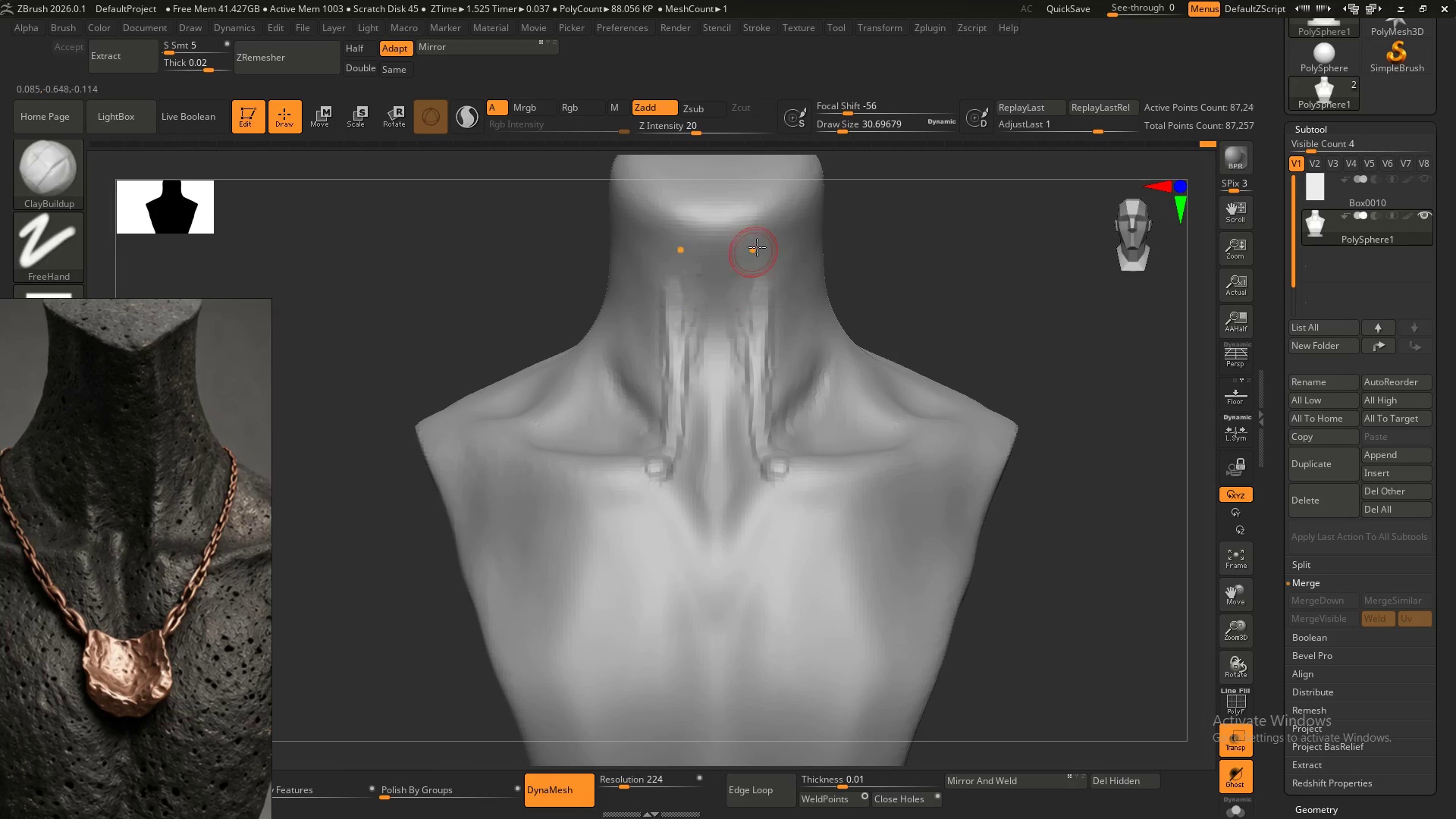 
left_click_drag(start_coordinate=[757, 247], to_coordinate=[761, 319])
 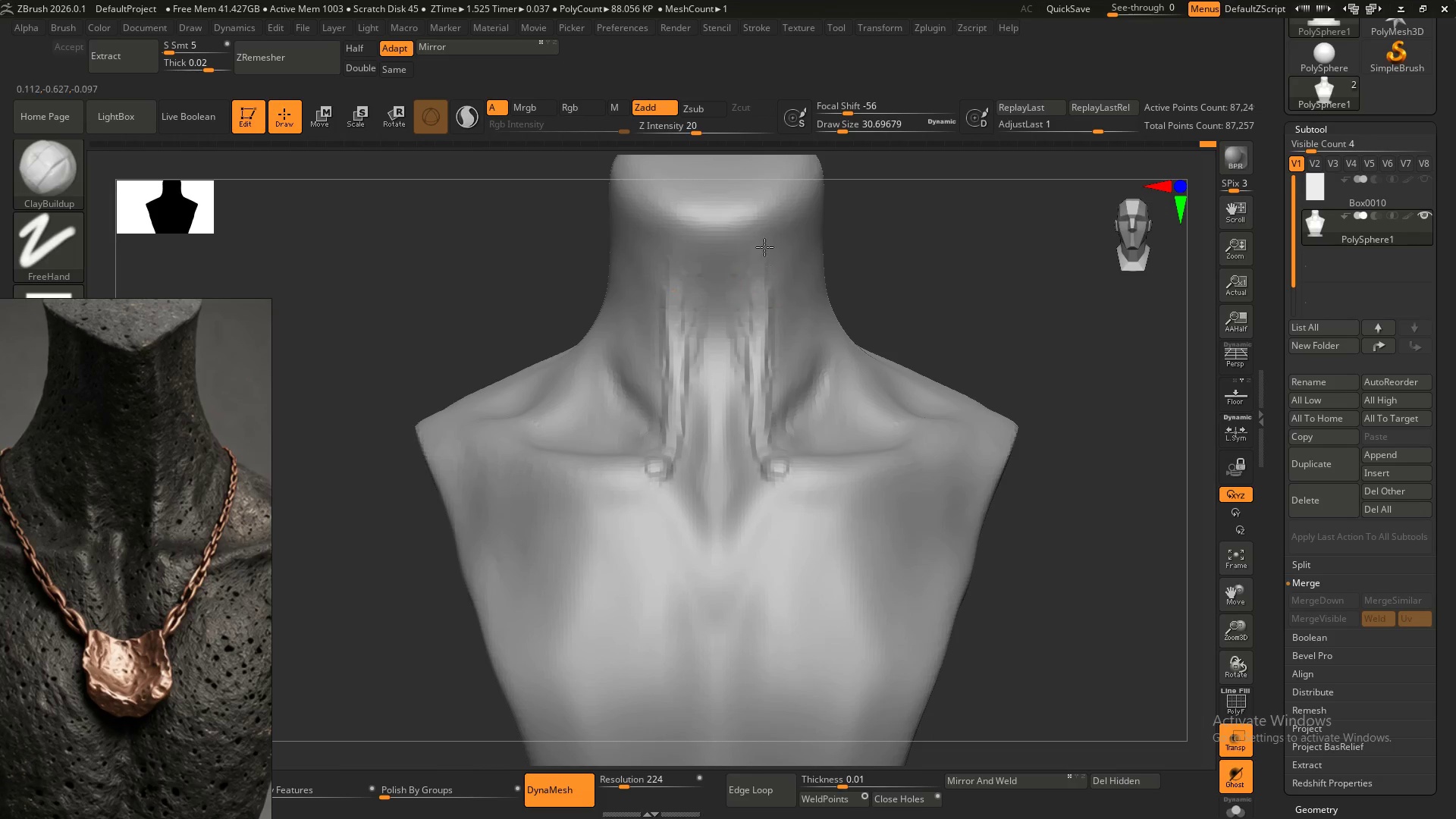 
left_click_drag(start_coordinate=[763, 259], to_coordinate=[757, 314])
 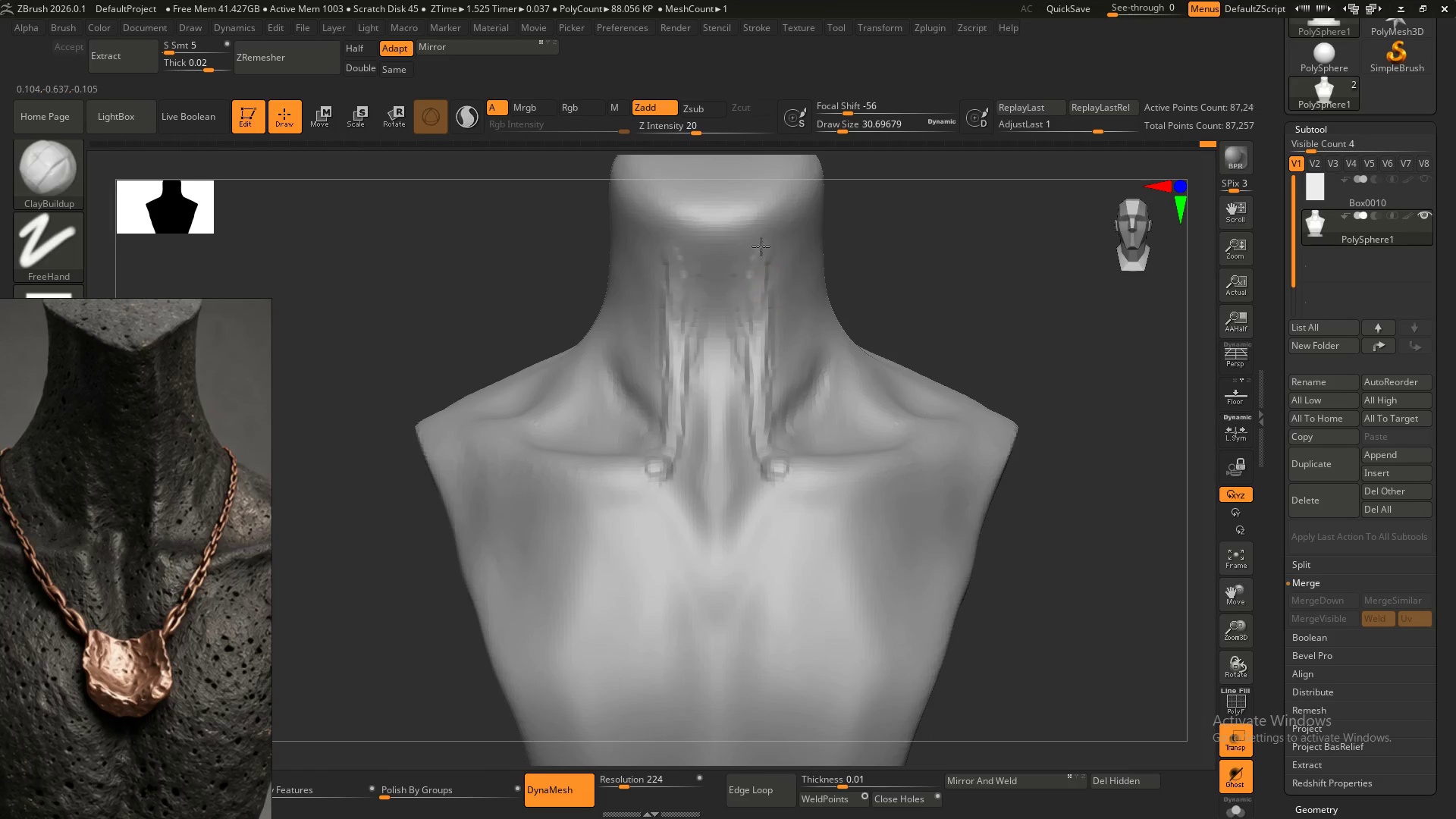 
left_click_drag(start_coordinate=[761, 252], to_coordinate=[757, 327])
 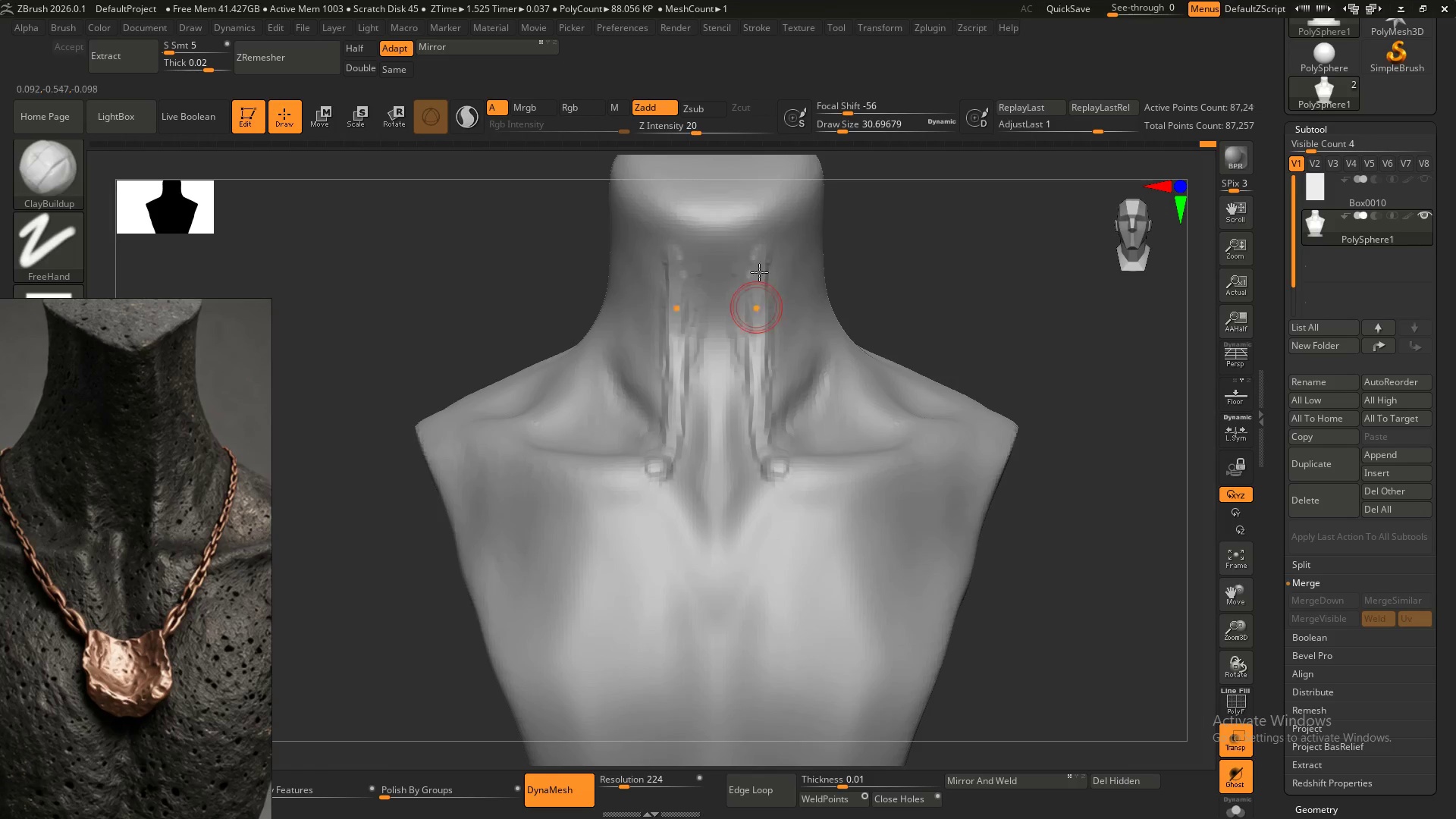 
left_click_drag(start_coordinate=[758, 284], to_coordinate=[755, 366])
 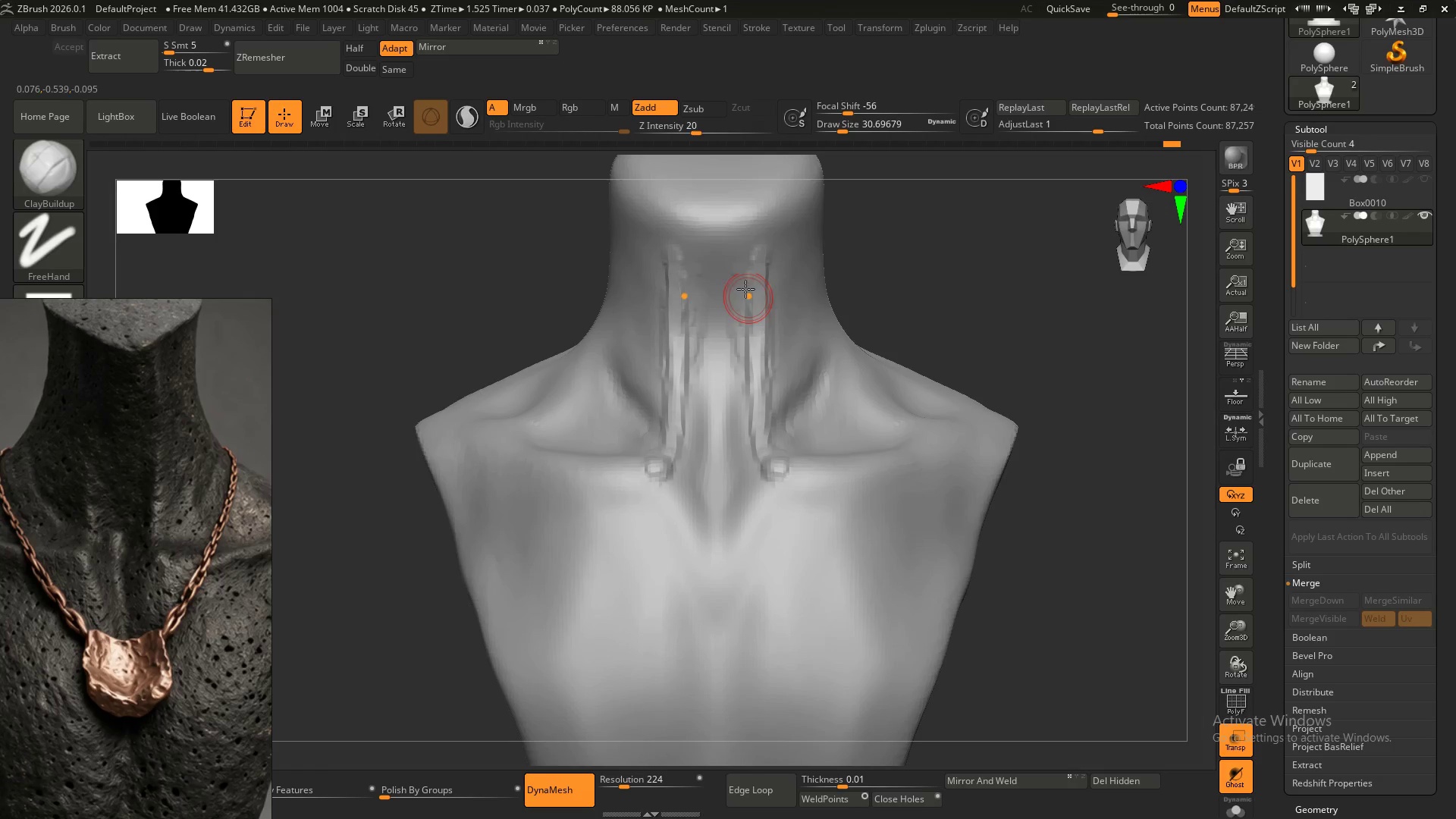 
left_click_drag(start_coordinate=[747, 294], to_coordinate=[744, 376])
 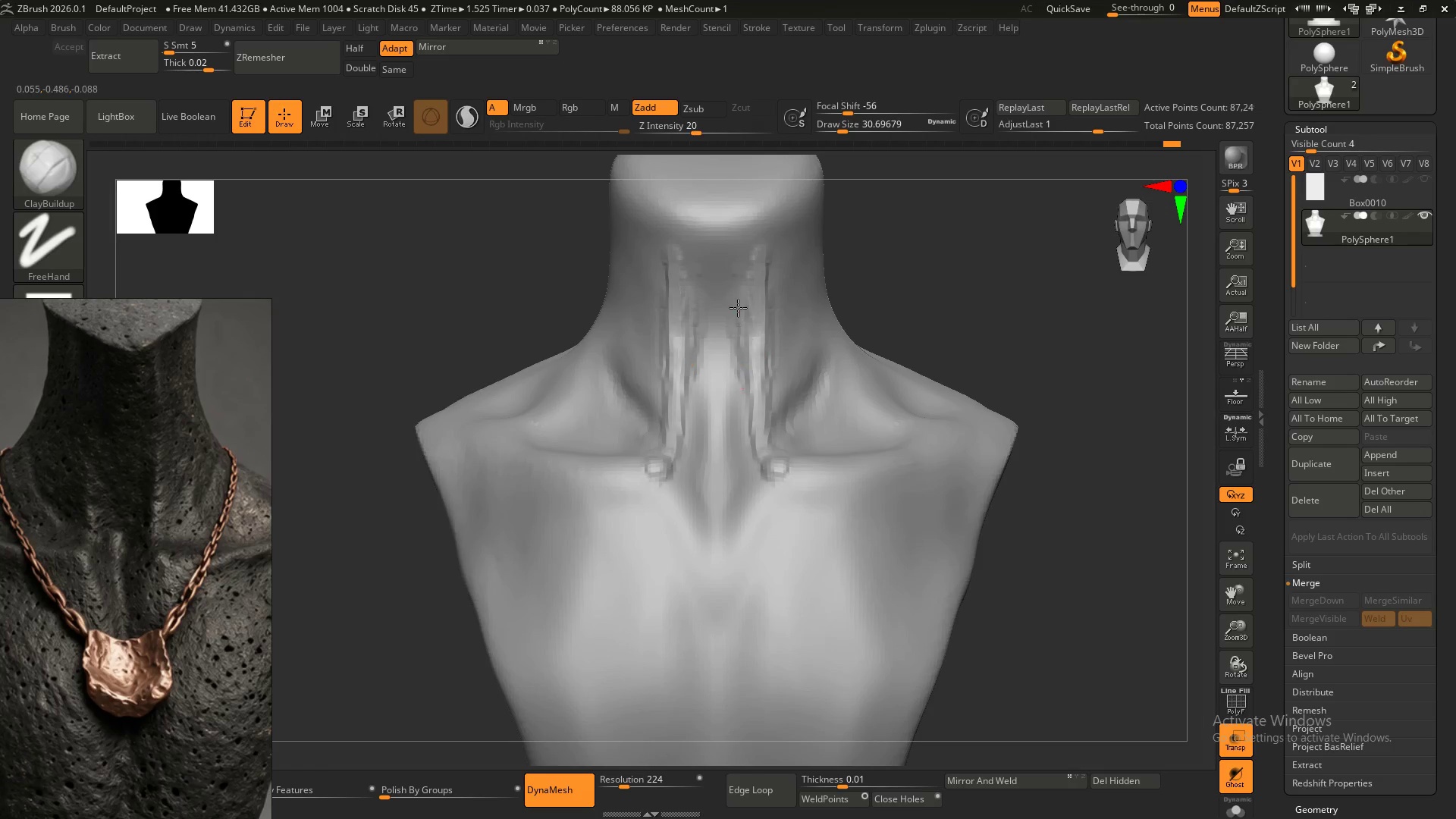 
left_click_drag(start_coordinate=[739, 313], to_coordinate=[755, 421])
 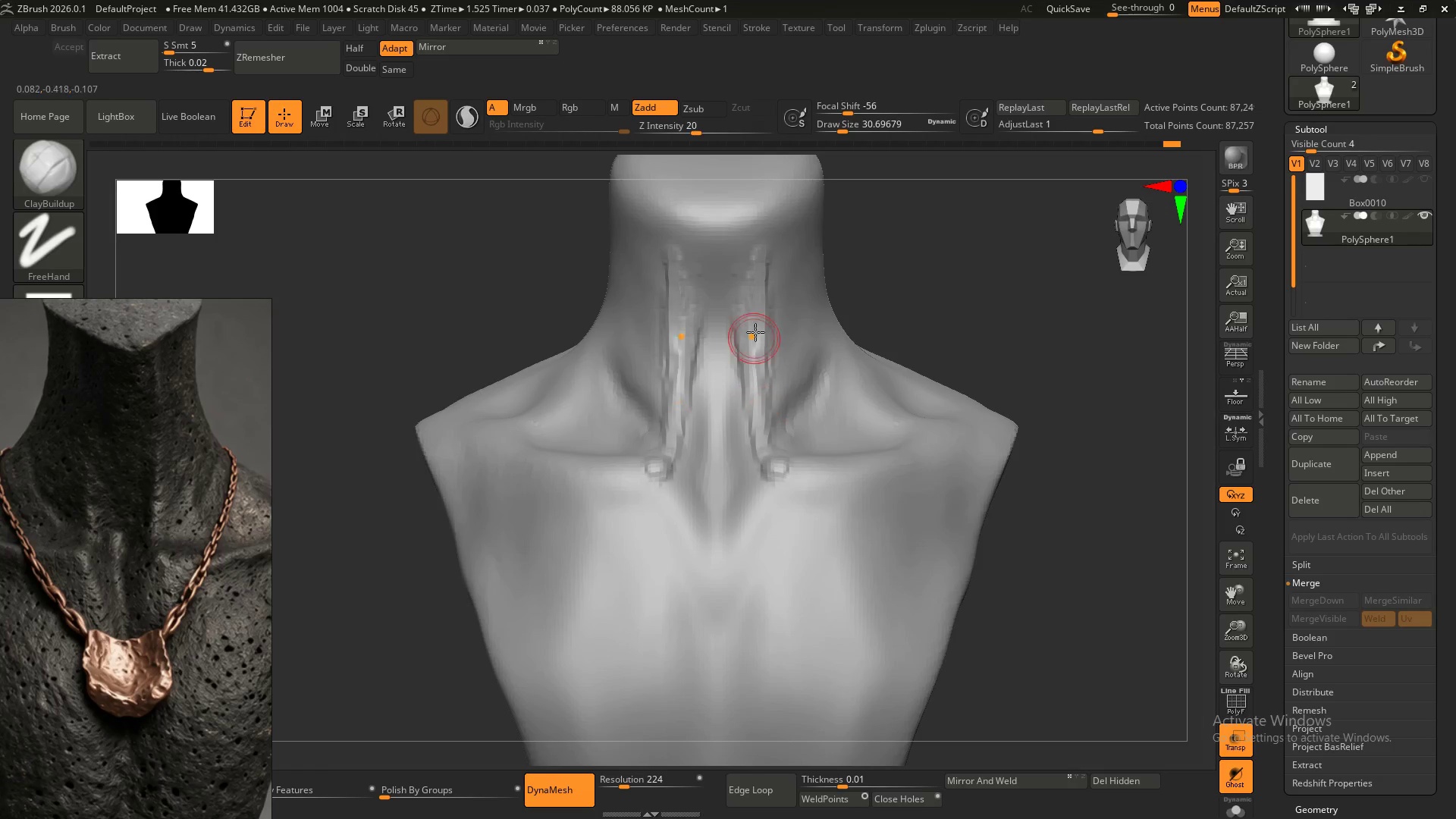 
left_click_drag(start_coordinate=[755, 332], to_coordinate=[769, 438])
 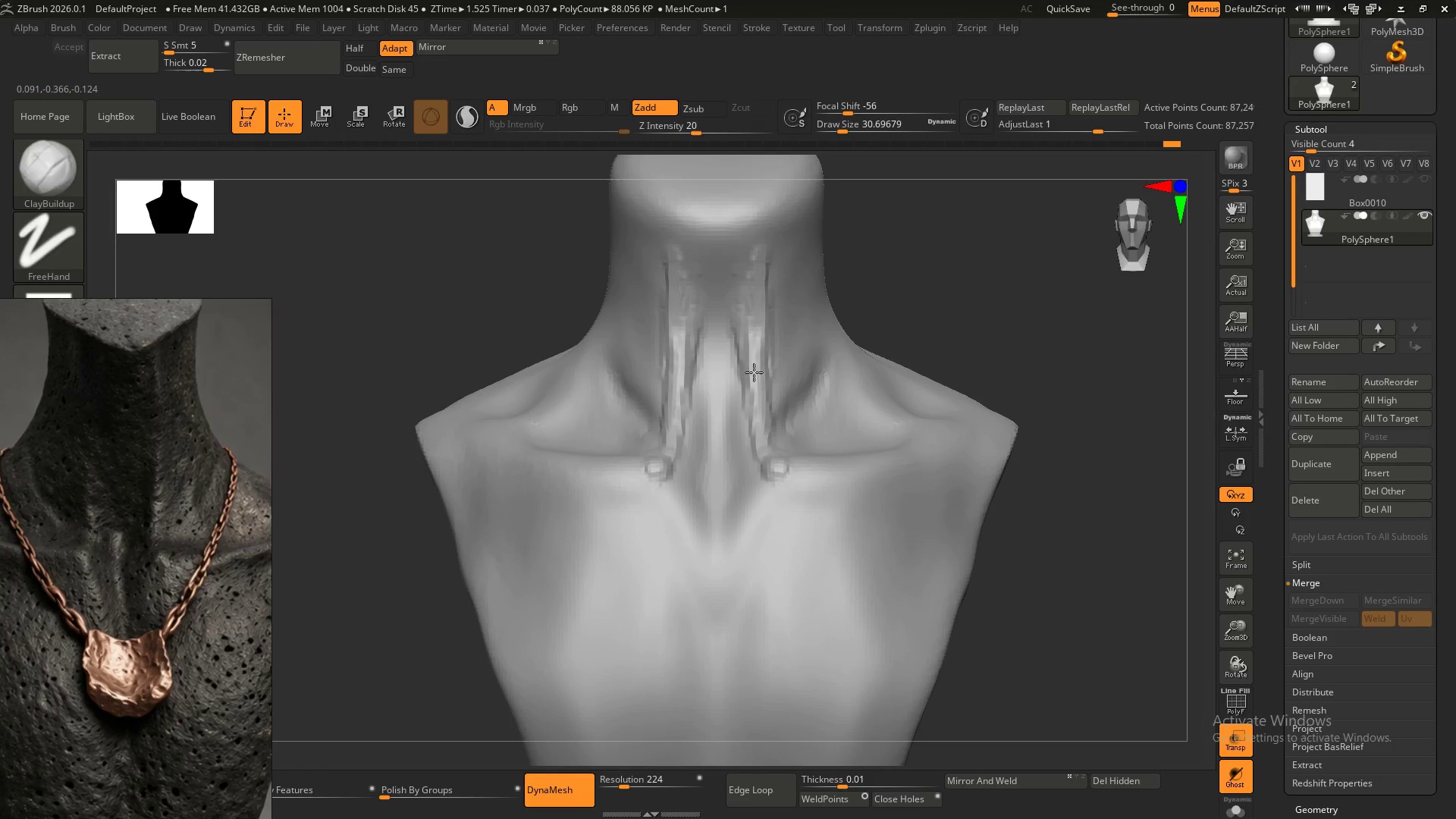 
left_click_drag(start_coordinate=[757, 369], to_coordinate=[772, 460])
 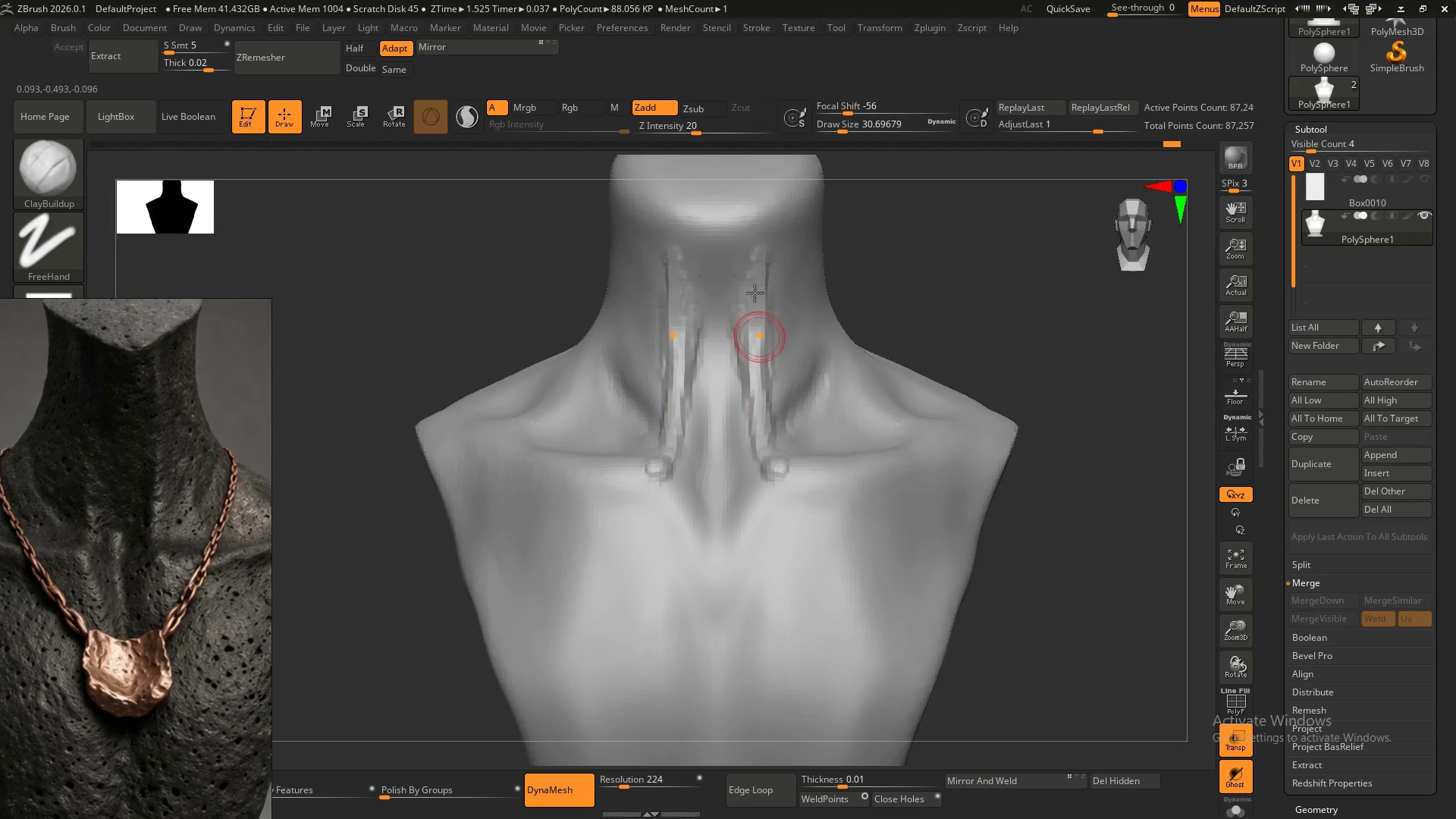 
hold_key(key=ShiftLeft, duration=1.5)
left_click_drag(start_coordinate=[760, 260], to_coordinate=[753, 326])
 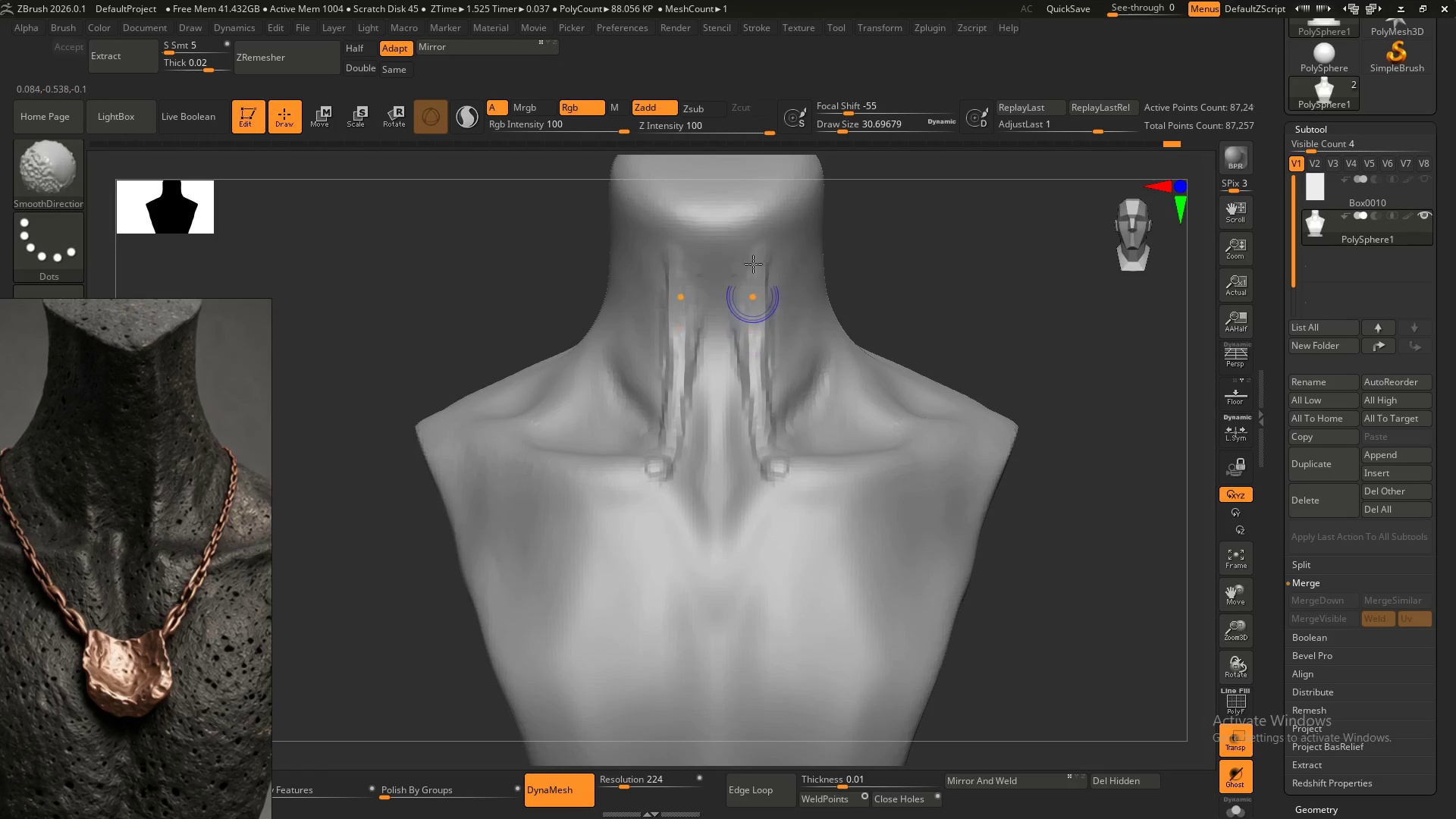 
left_click_drag(start_coordinate=[754, 254], to_coordinate=[751, 308])
 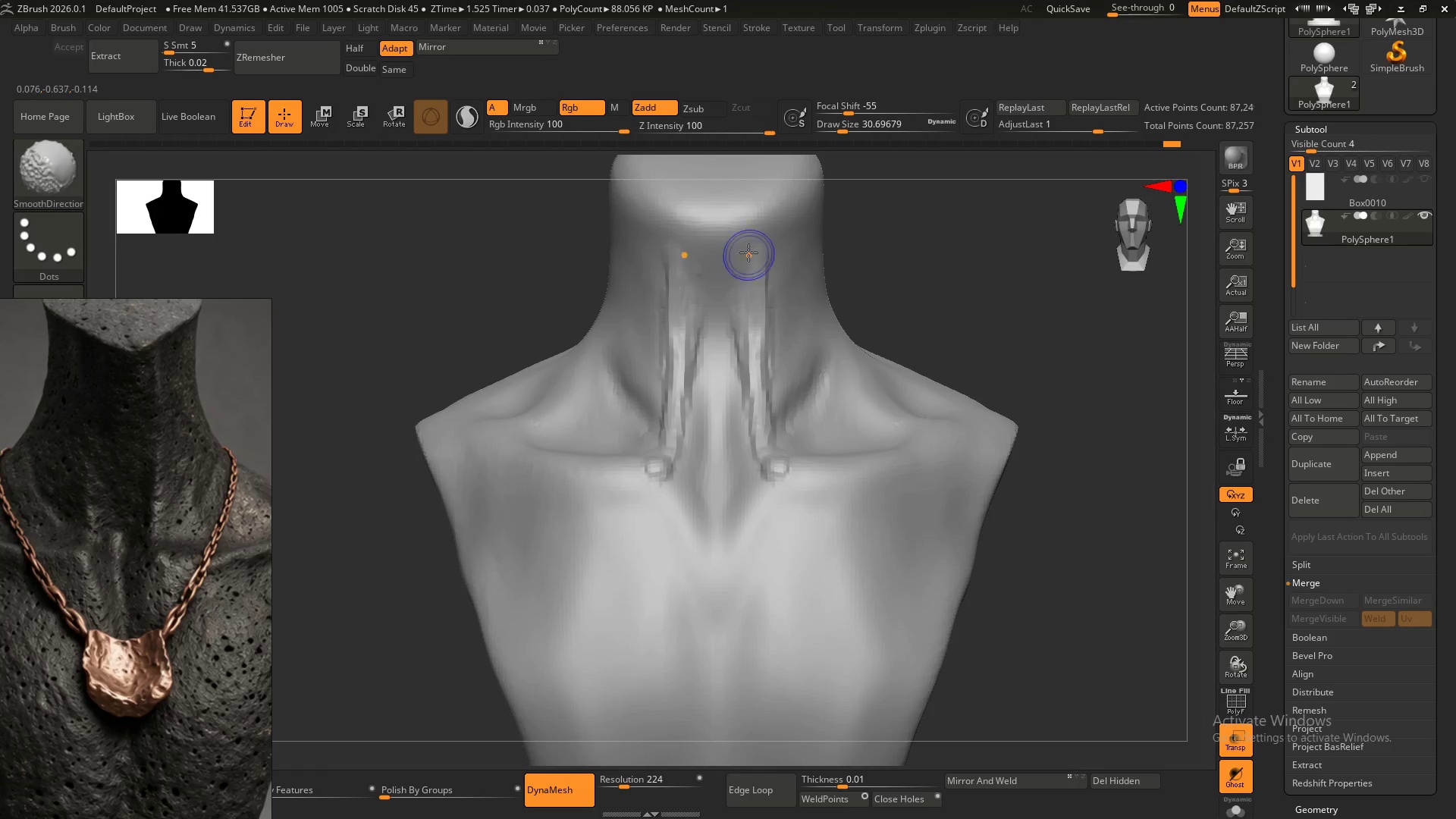 
left_click_drag(start_coordinate=[748, 254], to_coordinate=[743, 323])
 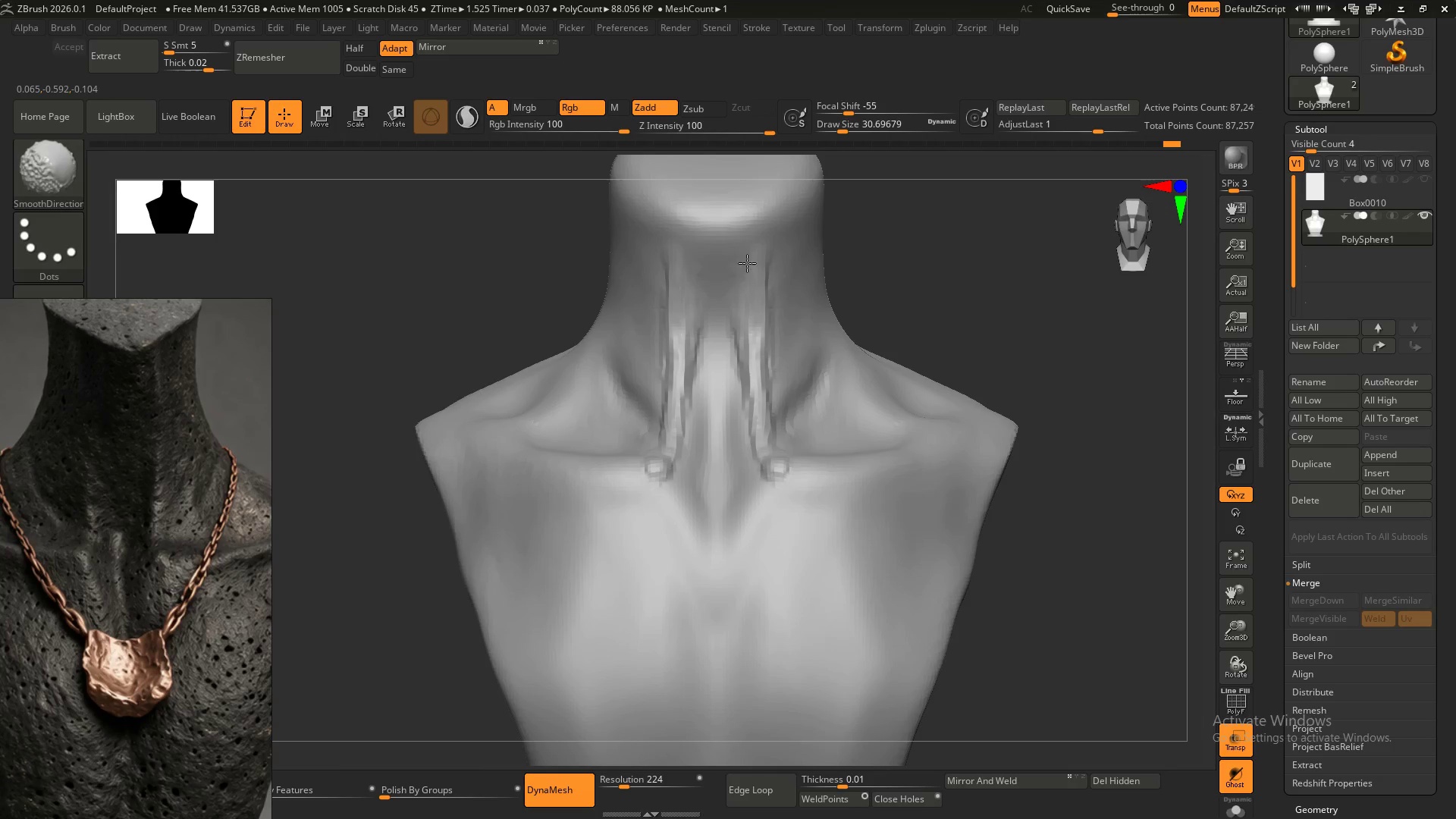 
left_click_drag(start_coordinate=[747, 269], to_coordinate=[754, 306])
 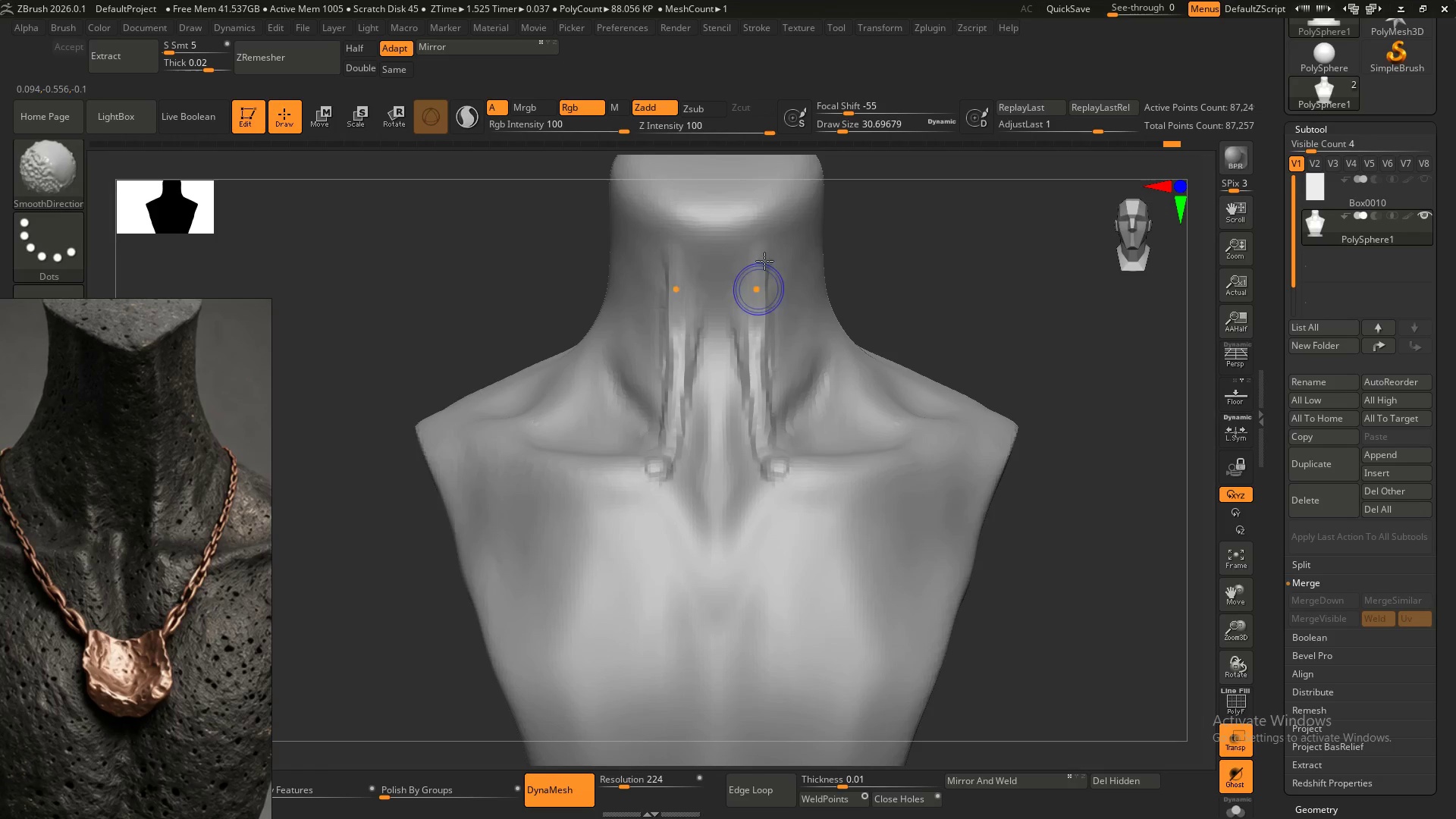 
left_click_drag(start_coordinate=[764, 264], to_coordinate=[761, 292])
 